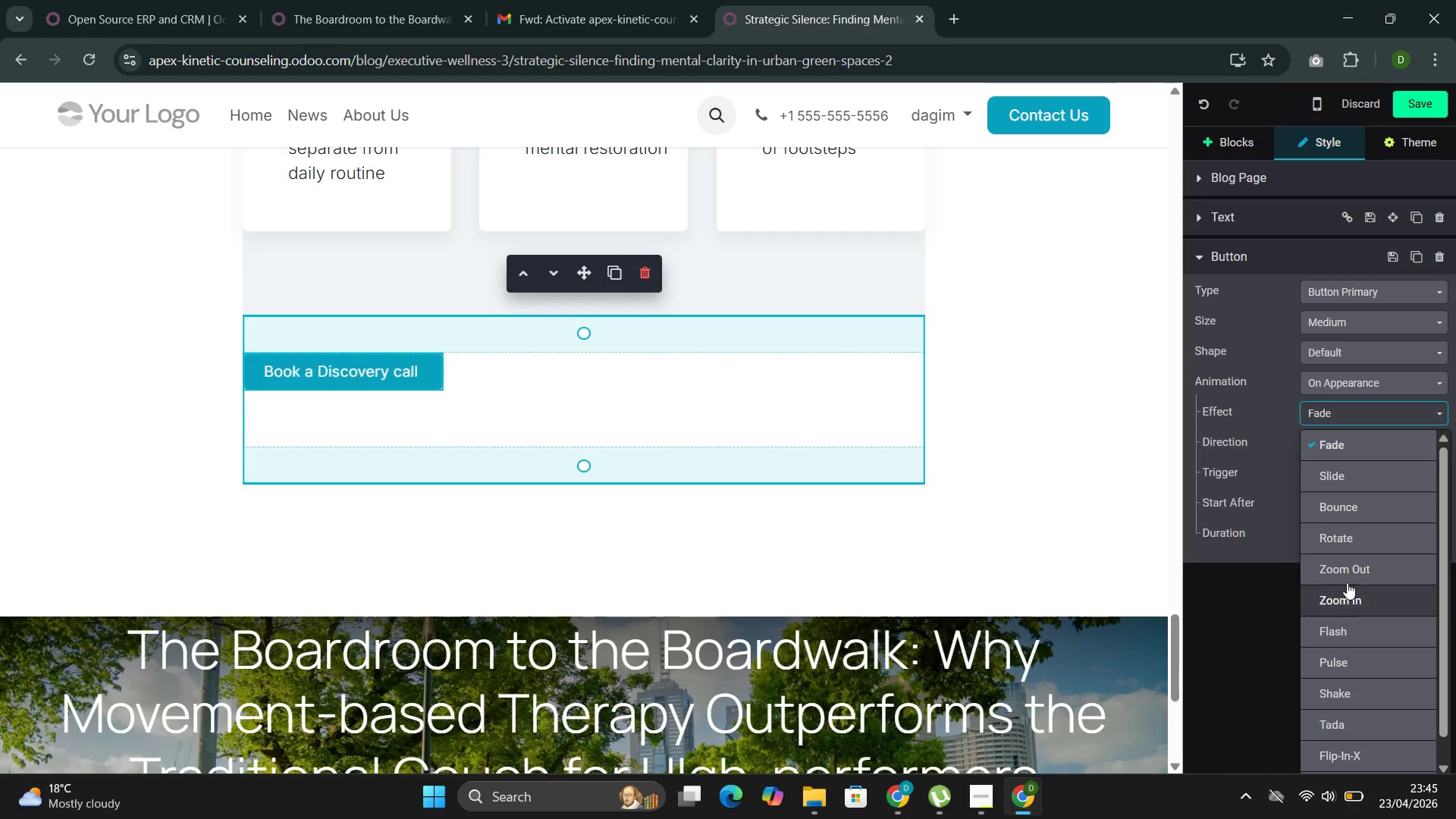 
wait(6.31)
 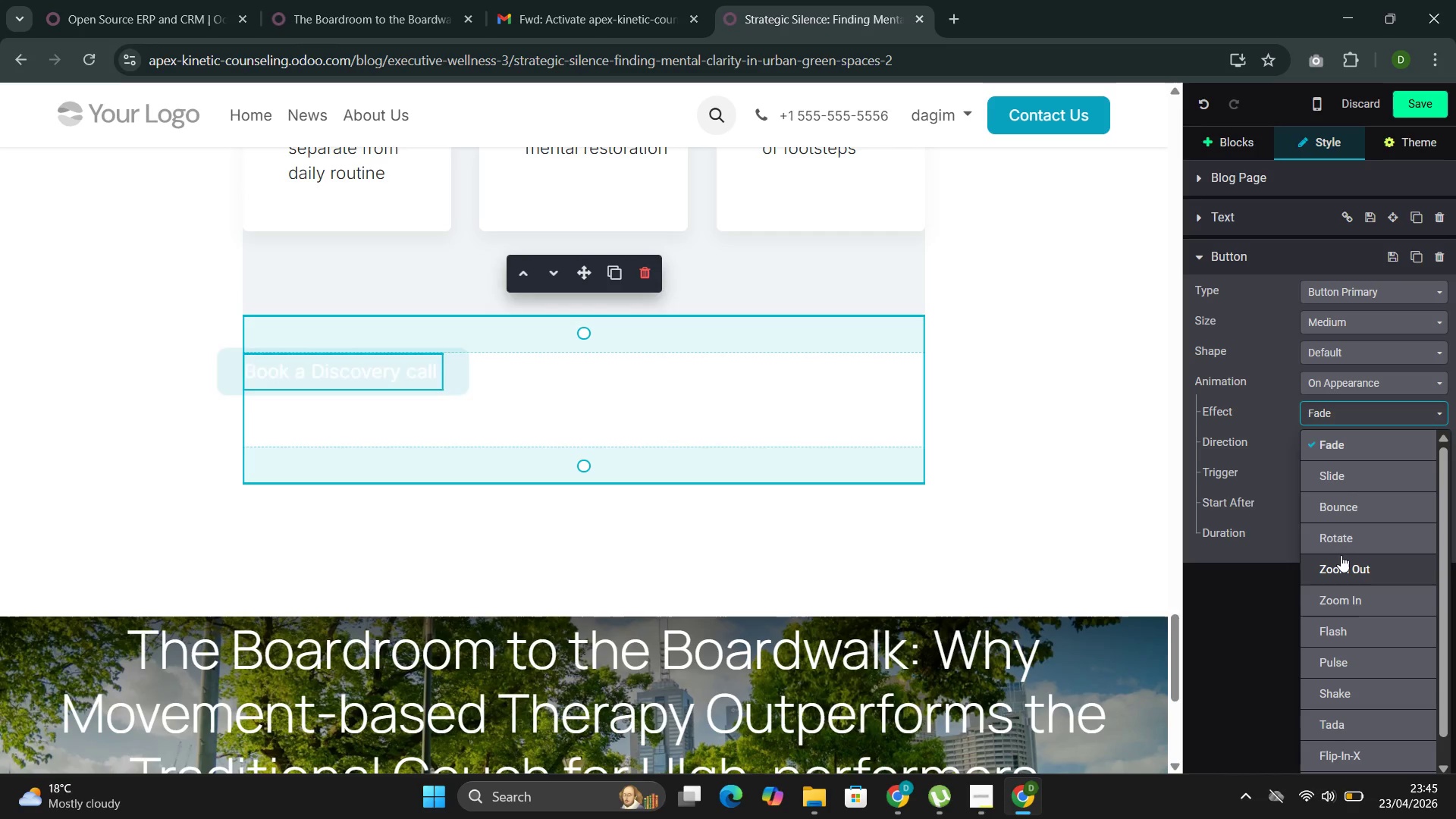 
left_click([1346, 566])
 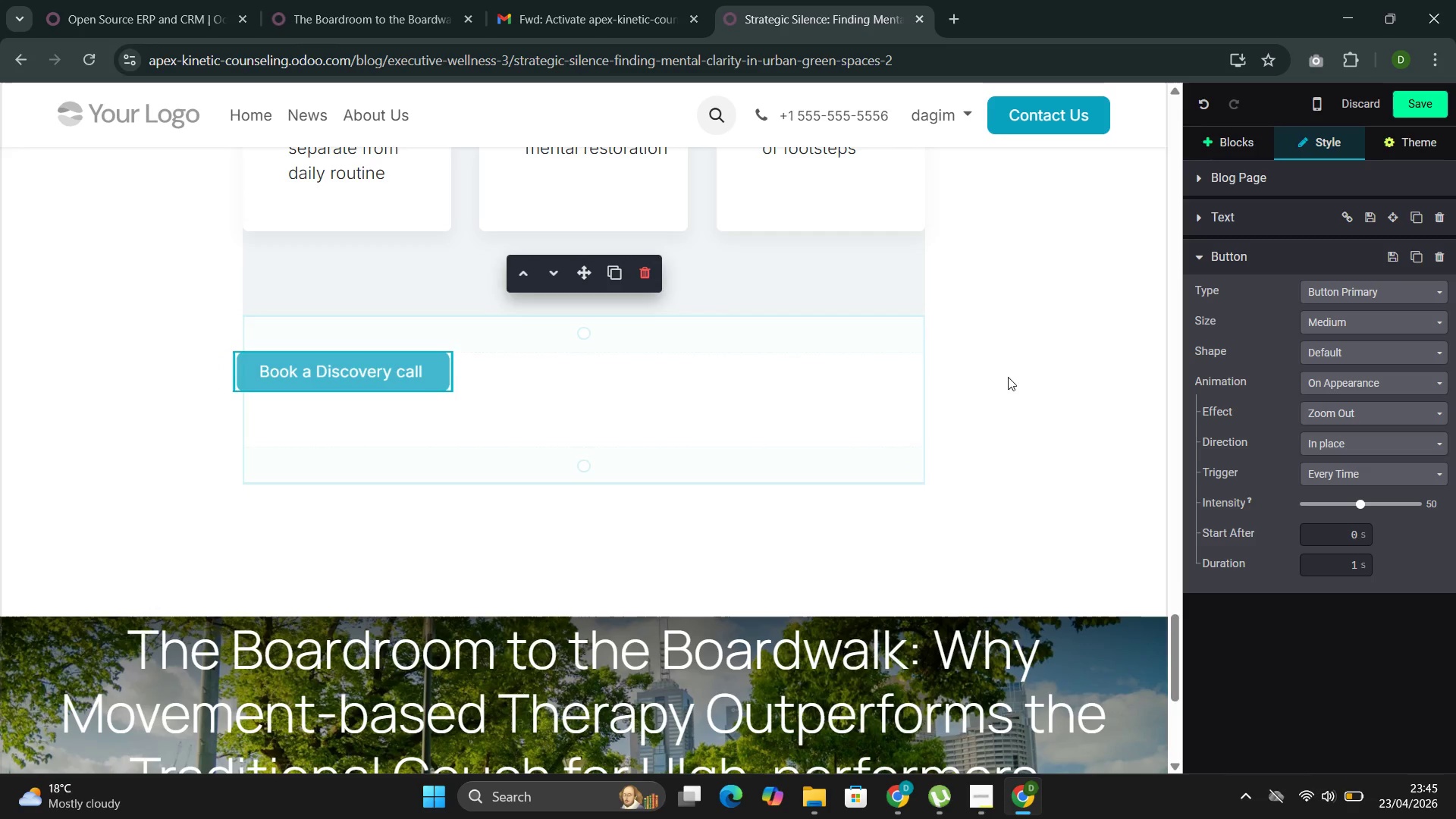 
left_click([994, 359])
 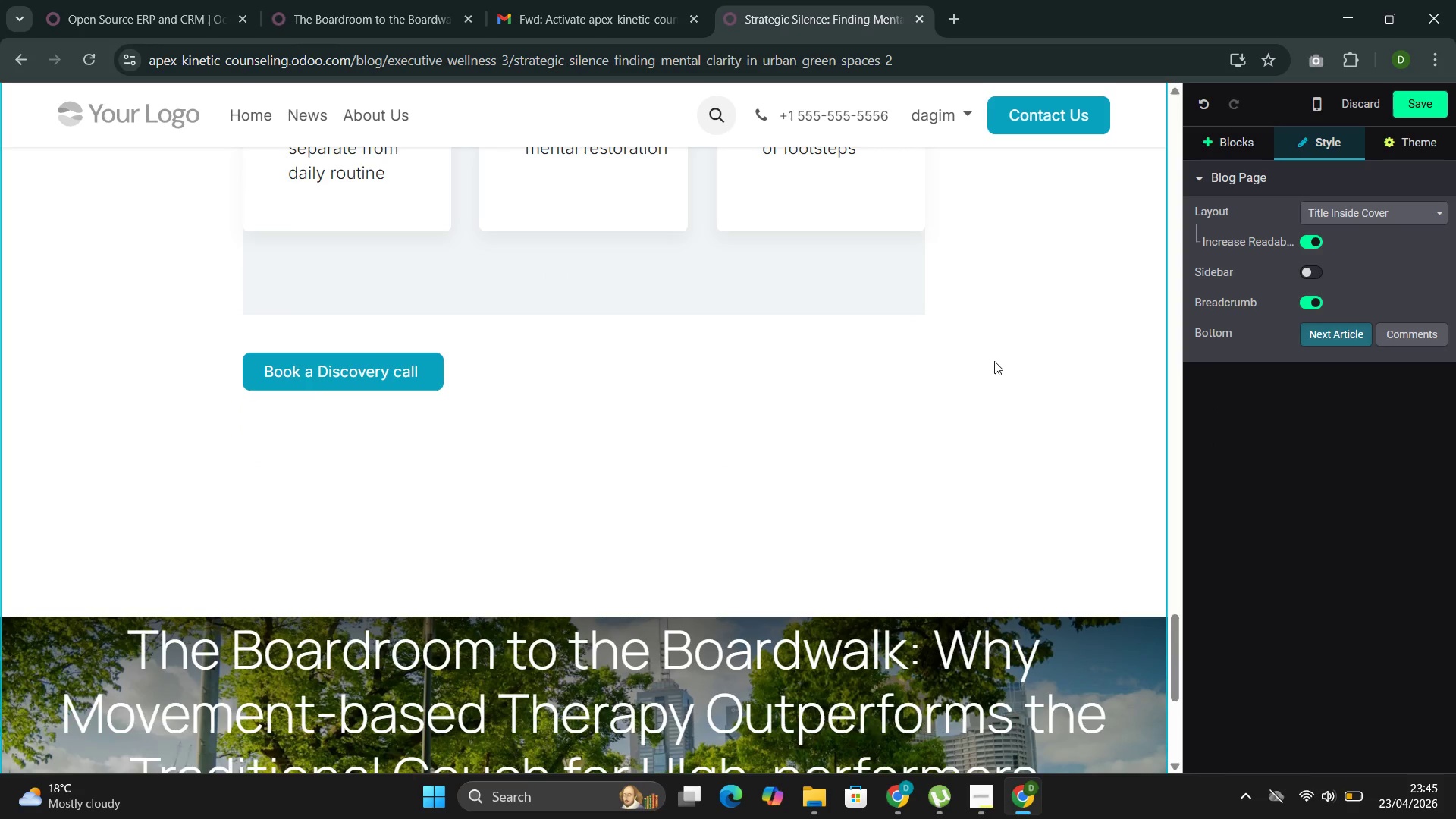 
scroll: coordinate [993, 362], scroll_direction: up, amount: 24.0
 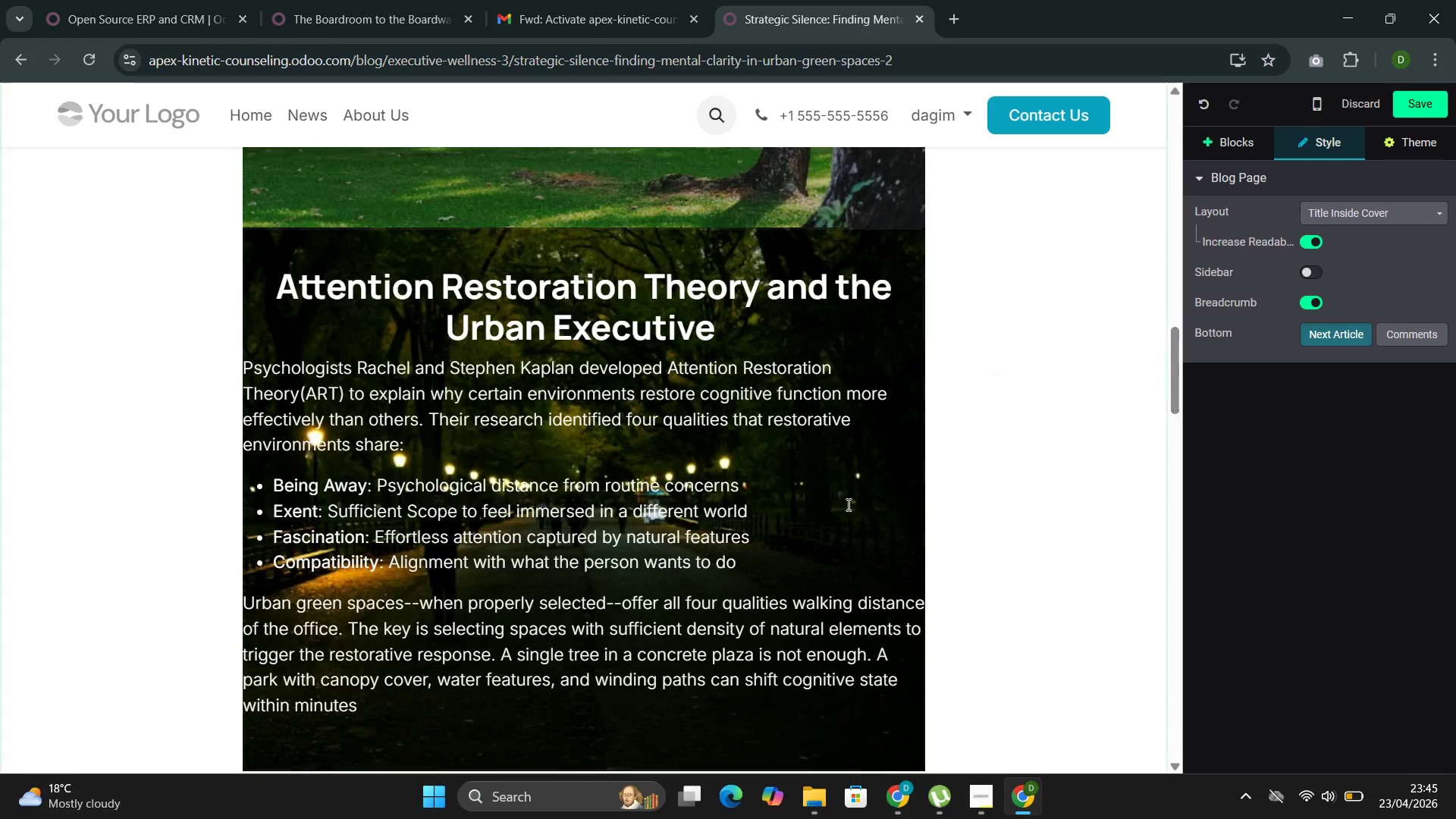 
left_click([849, 514])
 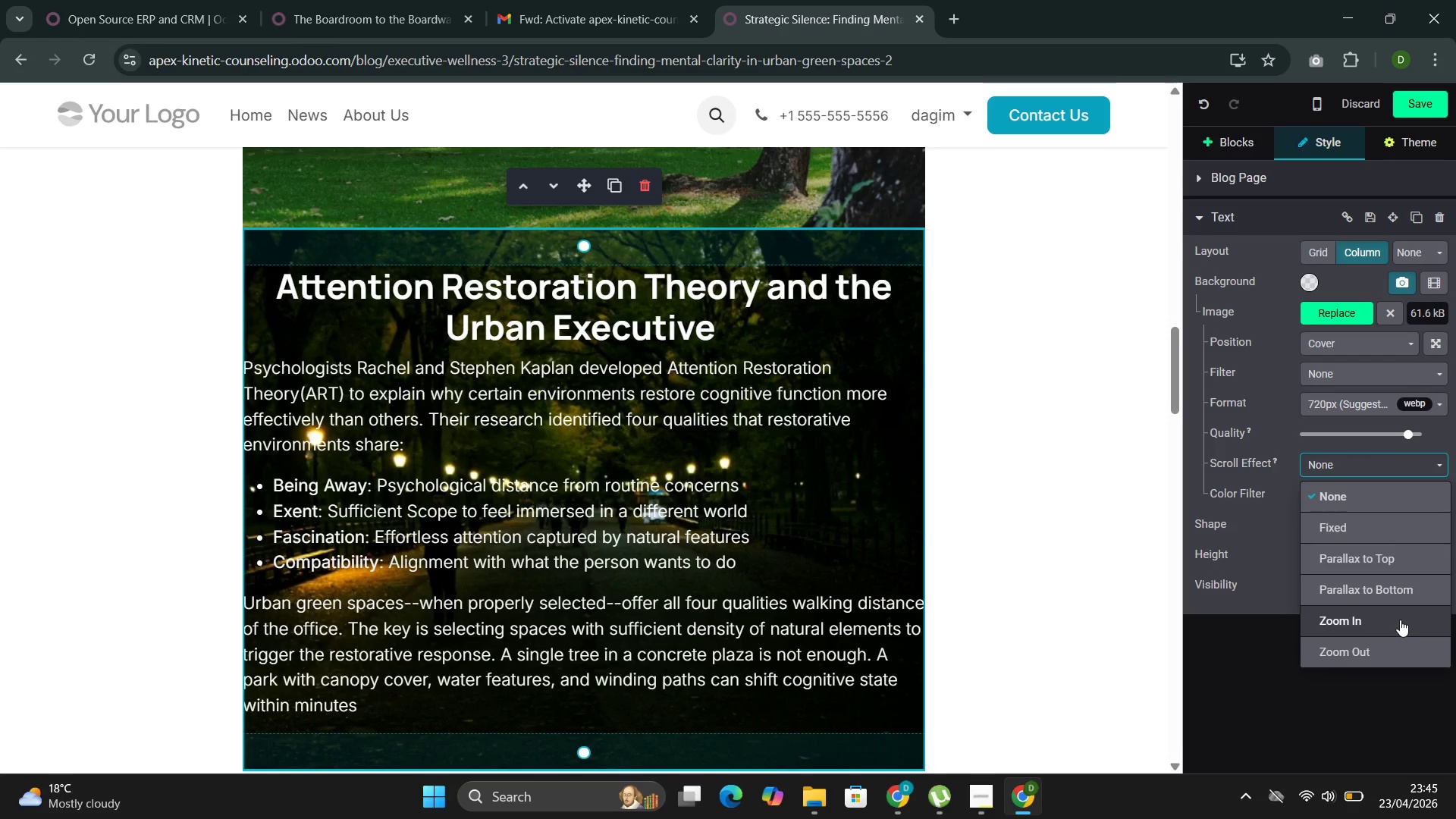 
wait(13.64)
 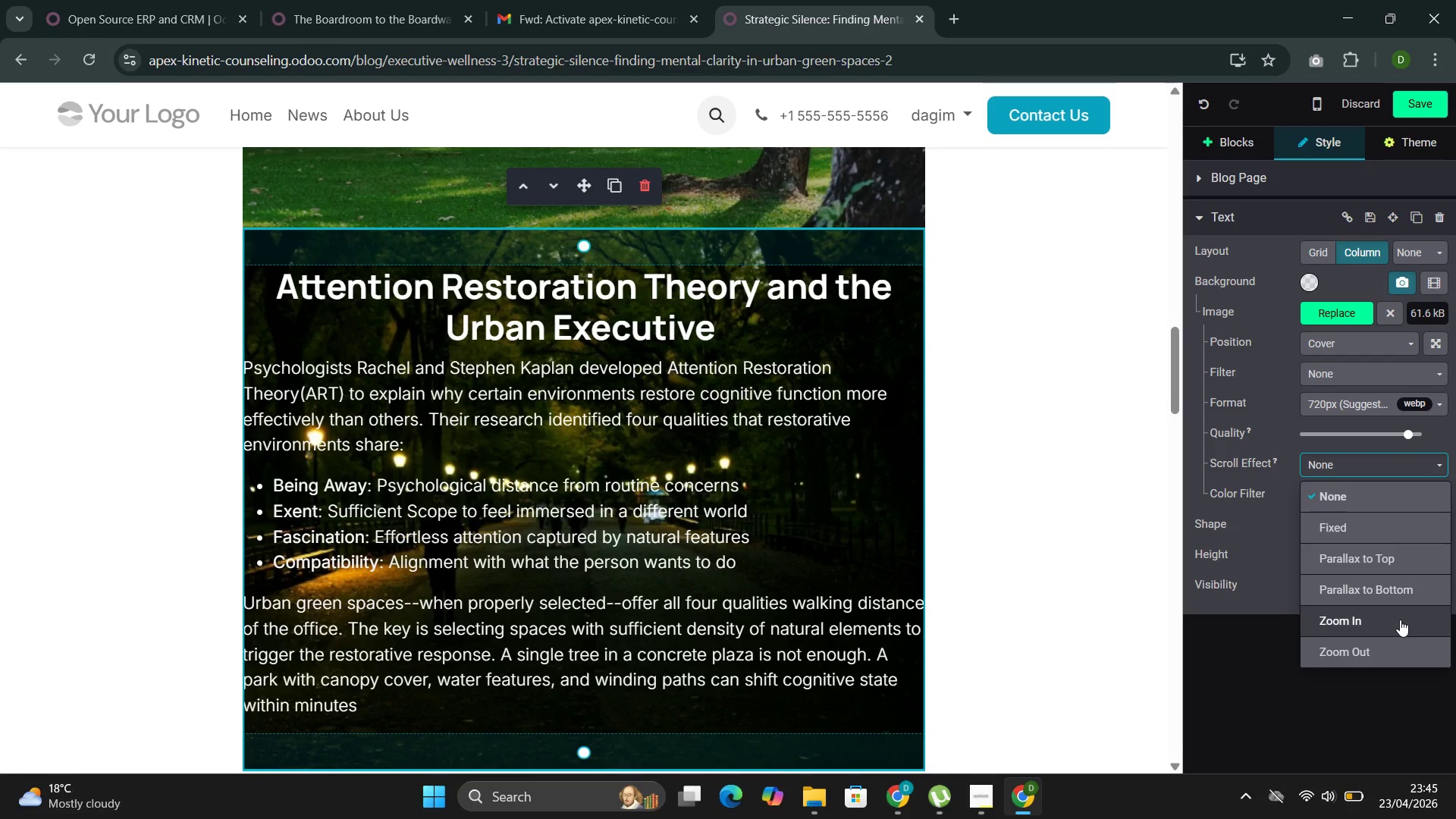 
left_click([1393, 492])
 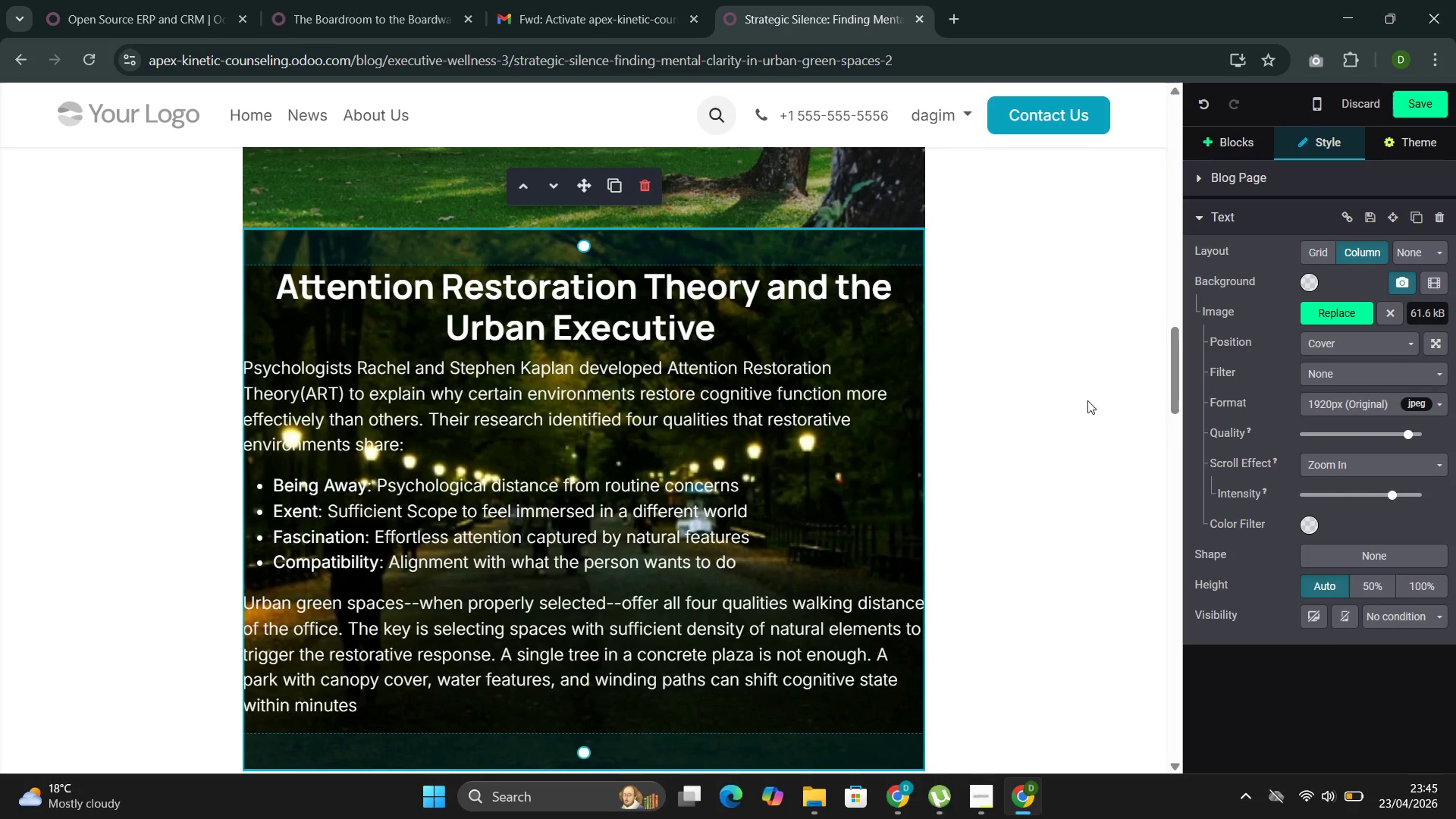 
scroll: coordinate [1065, 365], scroll_direction: up, amount: 3.0
 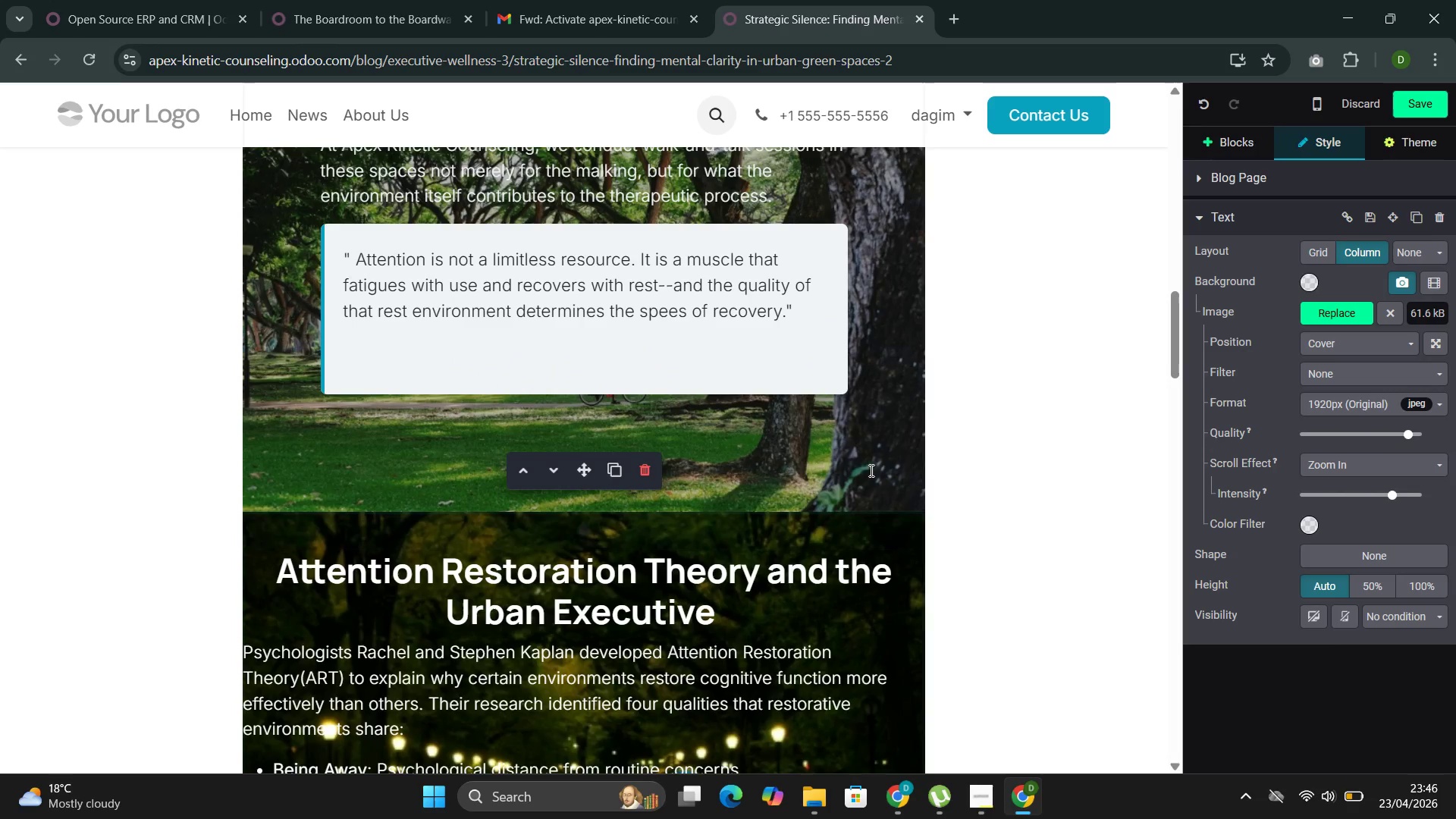 
left_click([884, 488])
 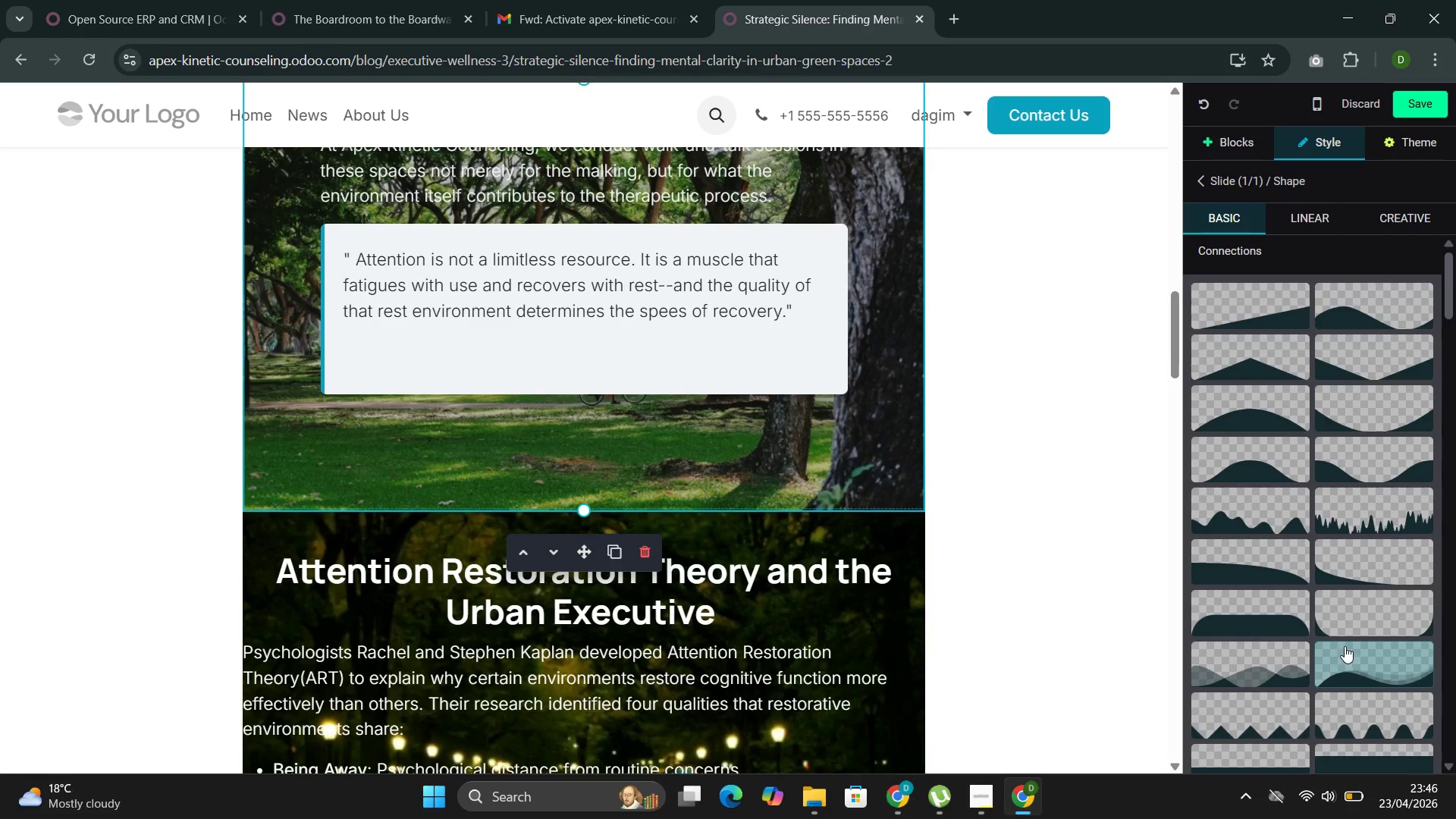 
left_click([1061, 425])
 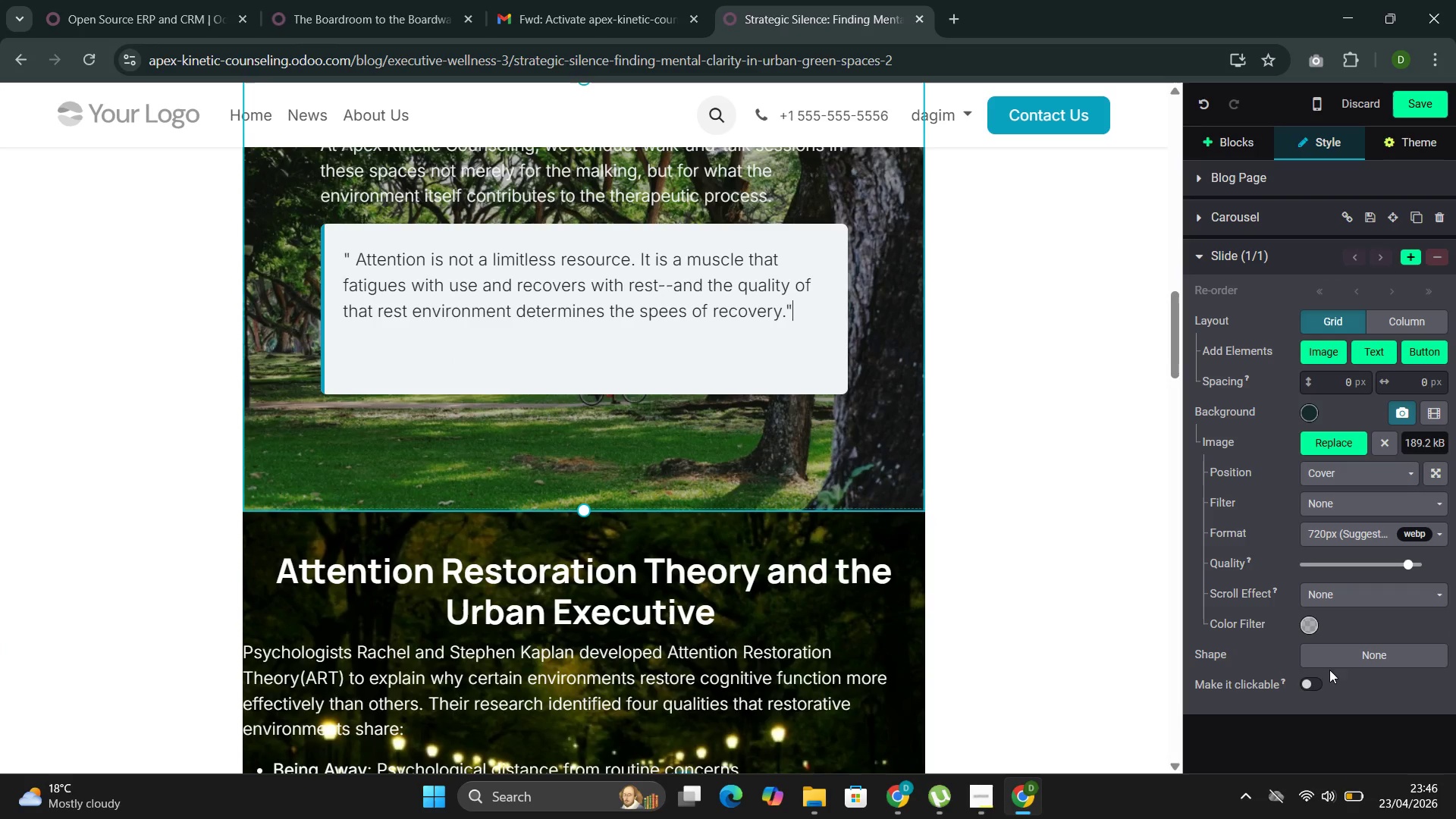 
scroll: coordinate [1307, 560], scroll_direction: down, amount: 4.0
 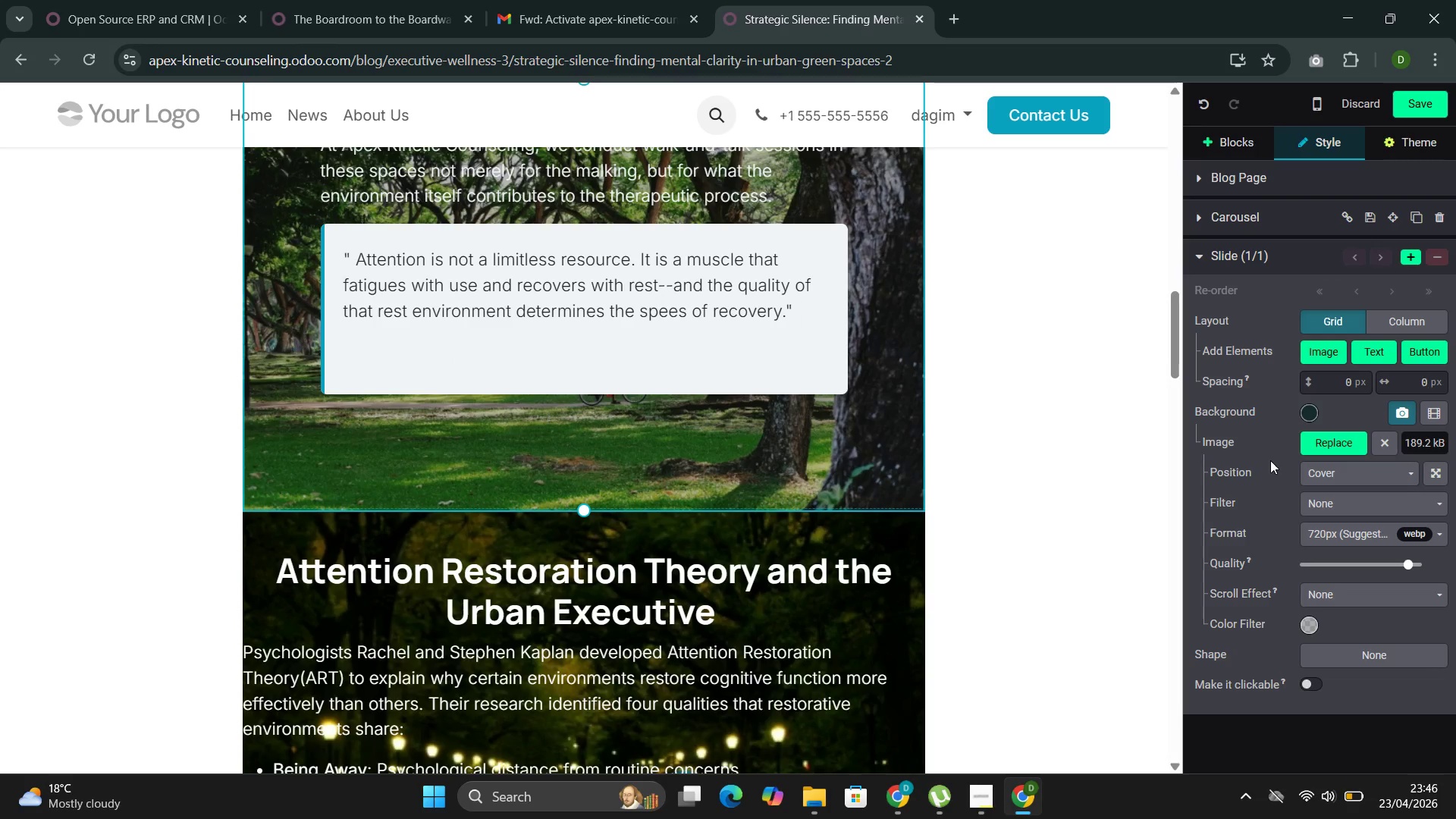 
left_click([1351, 588])
 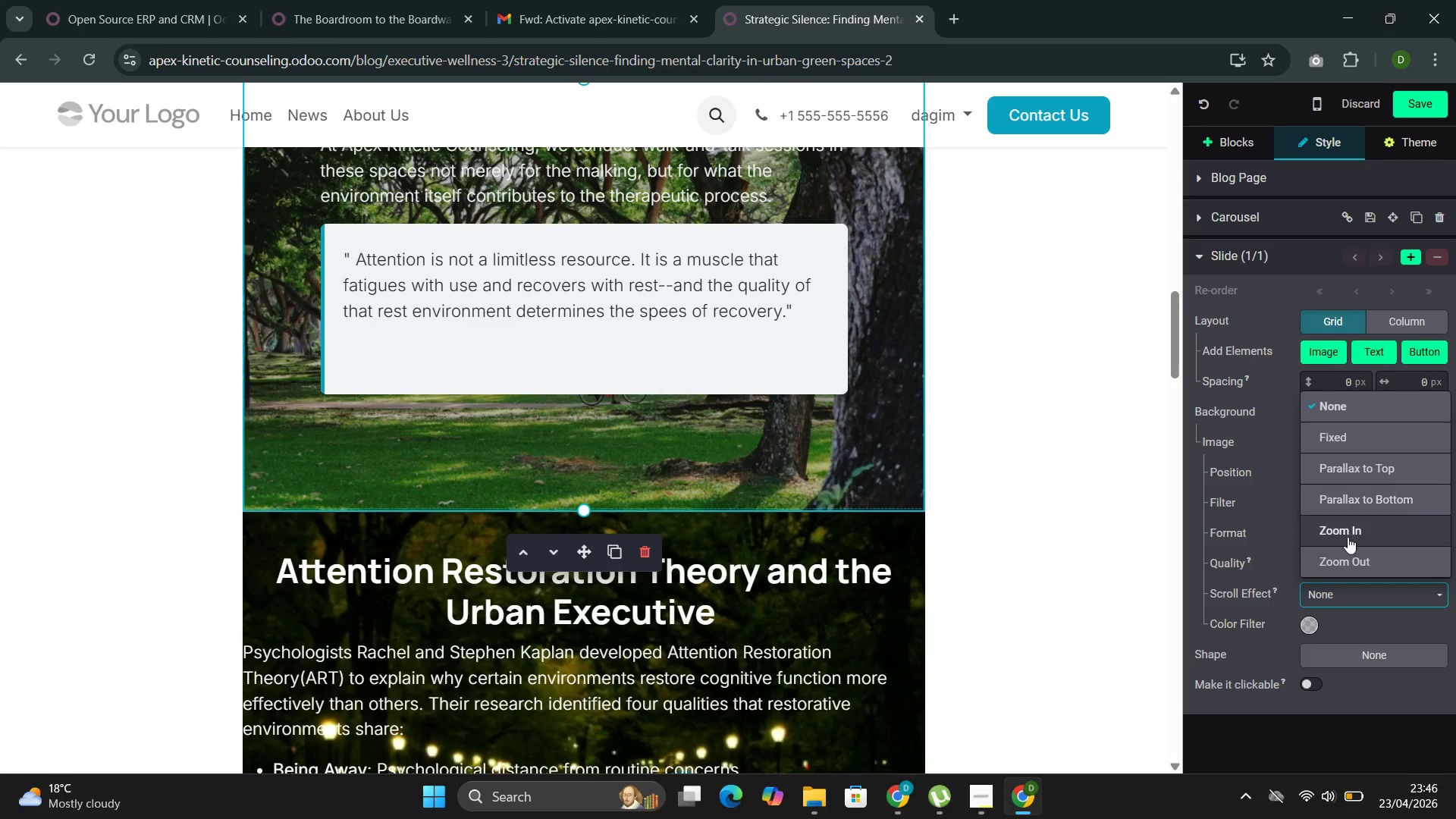 
left_click([1350, 565])
 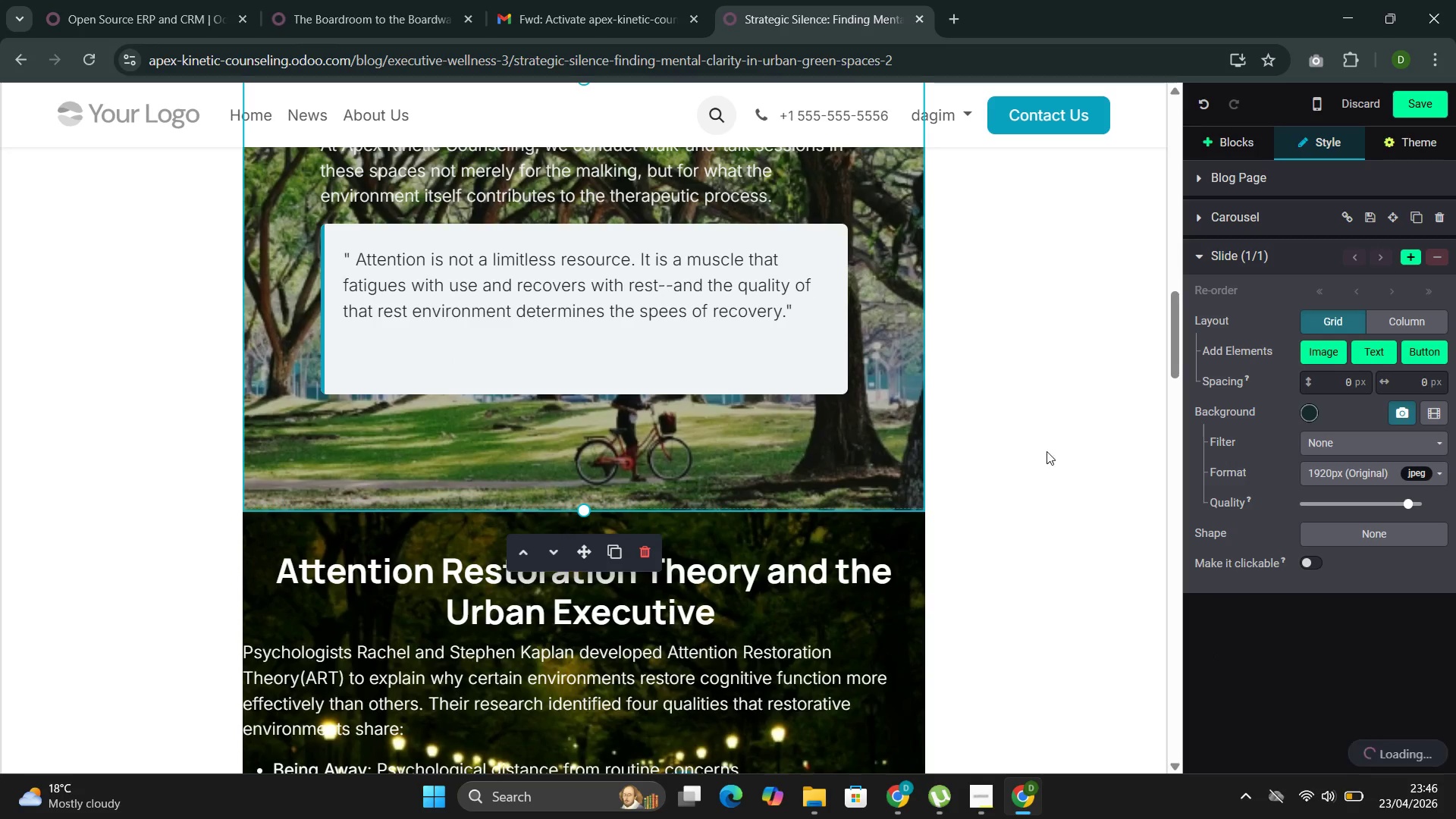 
scroll: coordinate [1043, 443], scroll_direction: up, amount: 3.0
 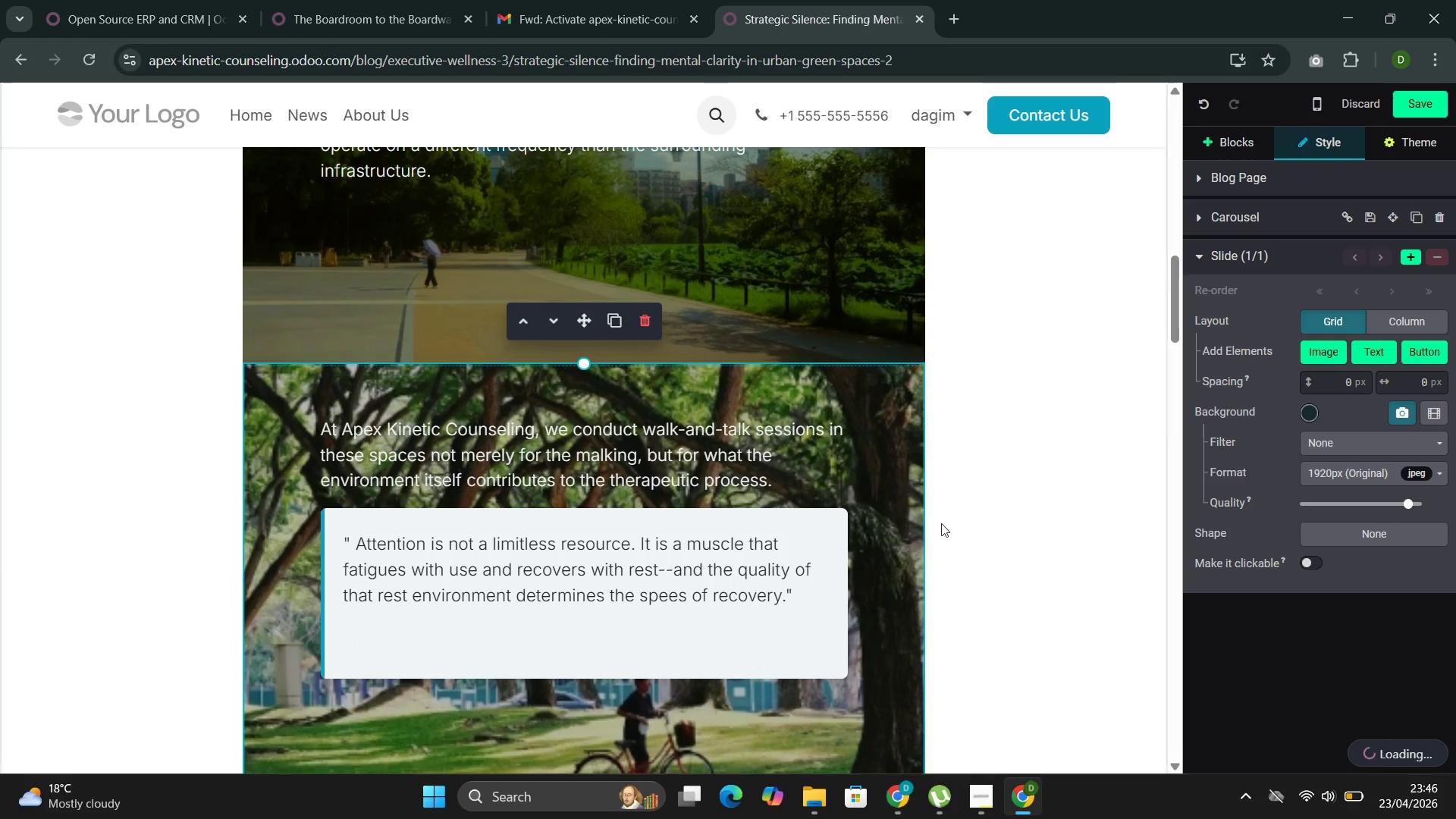 
left_click([881, 441])
 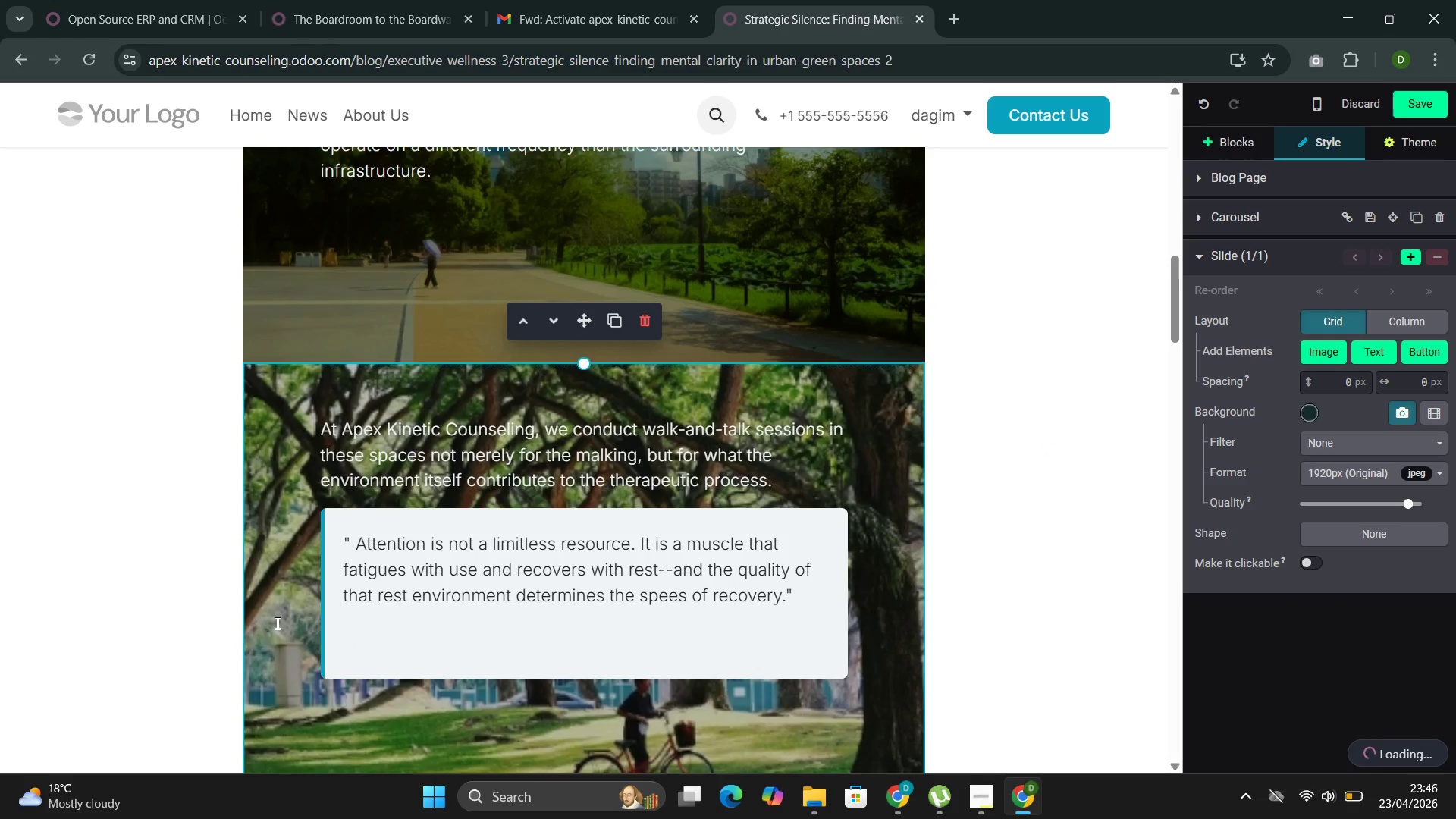 
double_click([298, 635])
 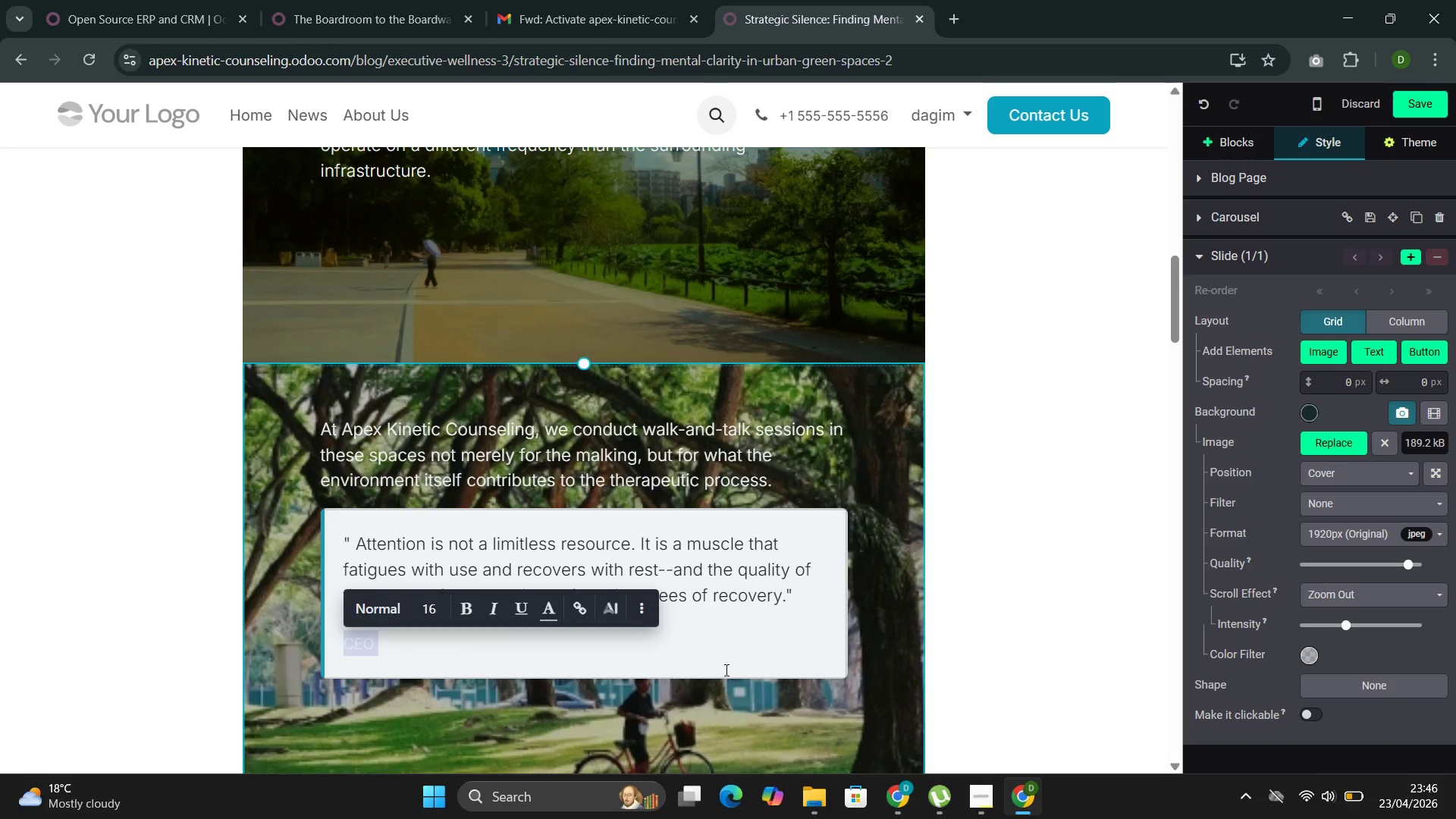 
scroll: coordinate [841, 670], scroll_direction: down, amount: 2.0
 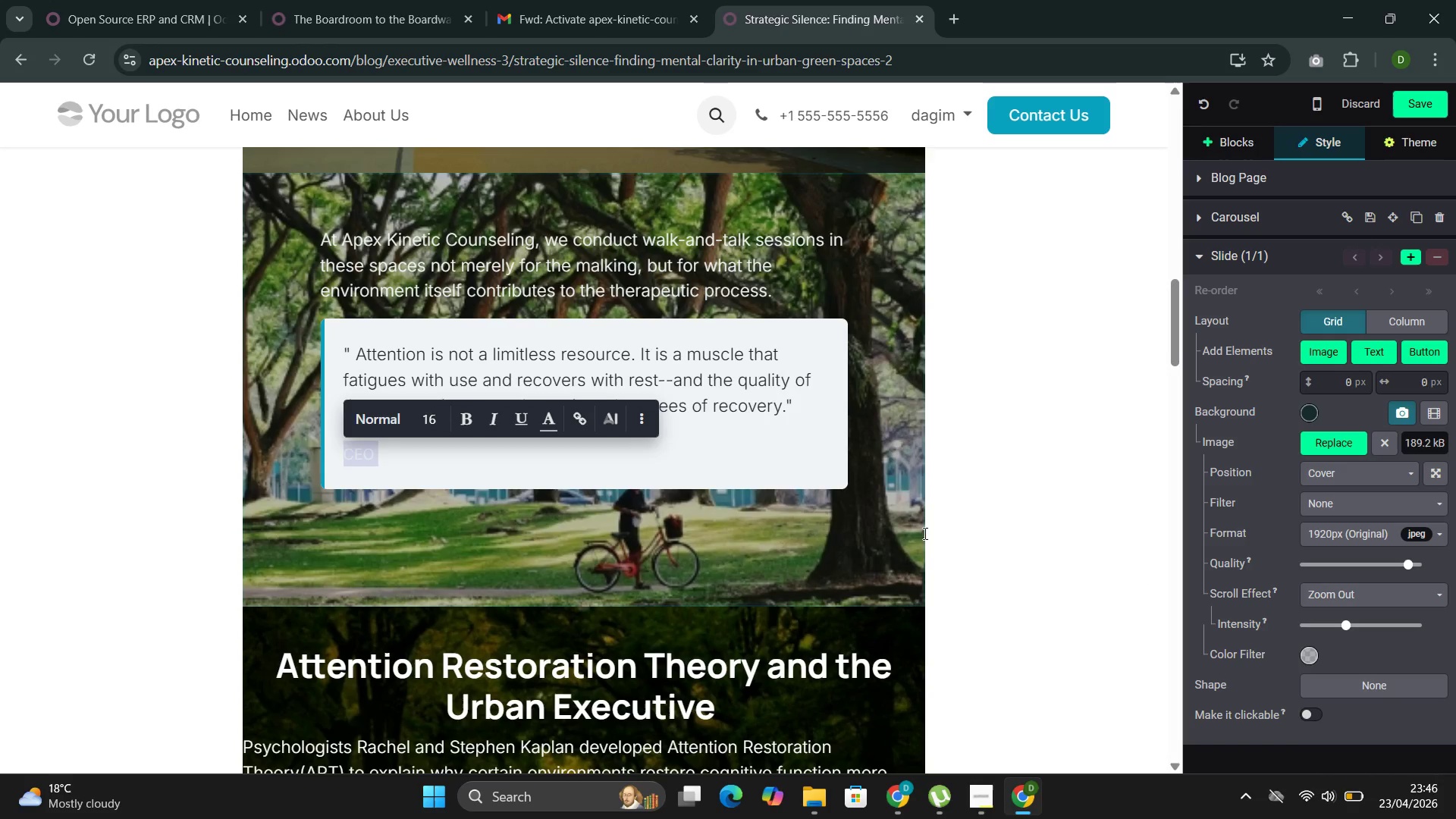 
left_click([901, 534])
 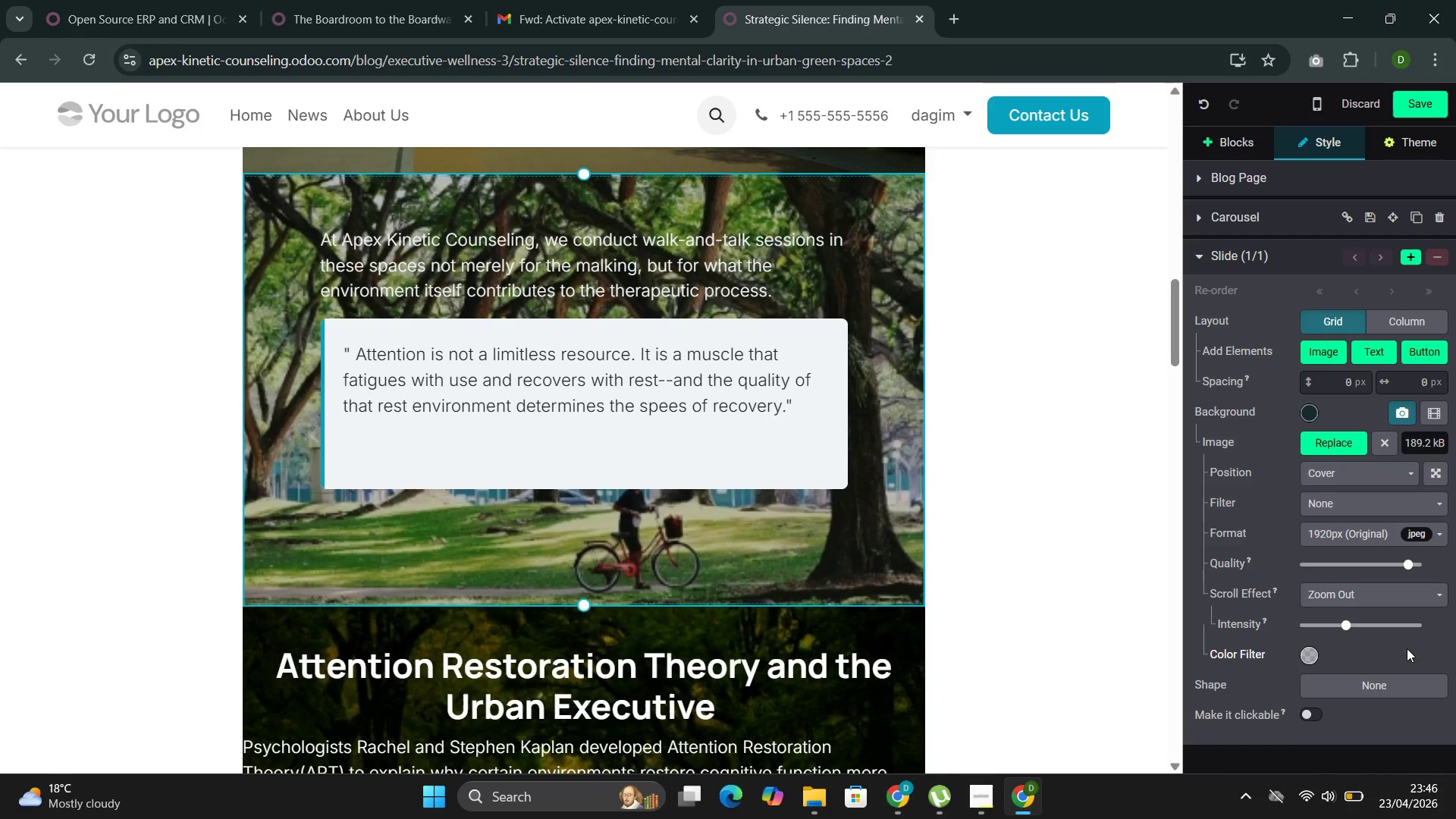 
left_click([1402, 627])
 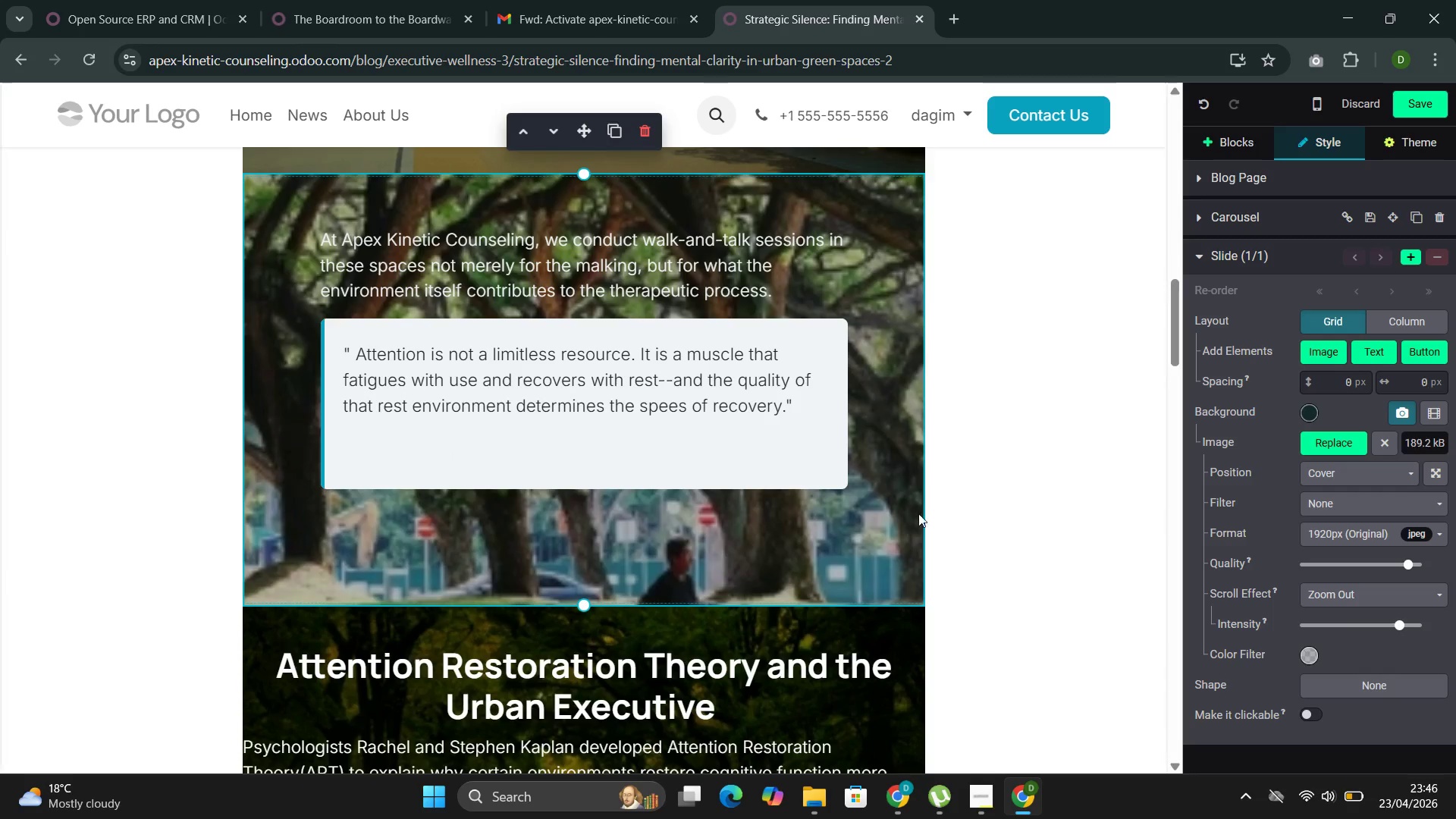 
left_click([861, 546])
 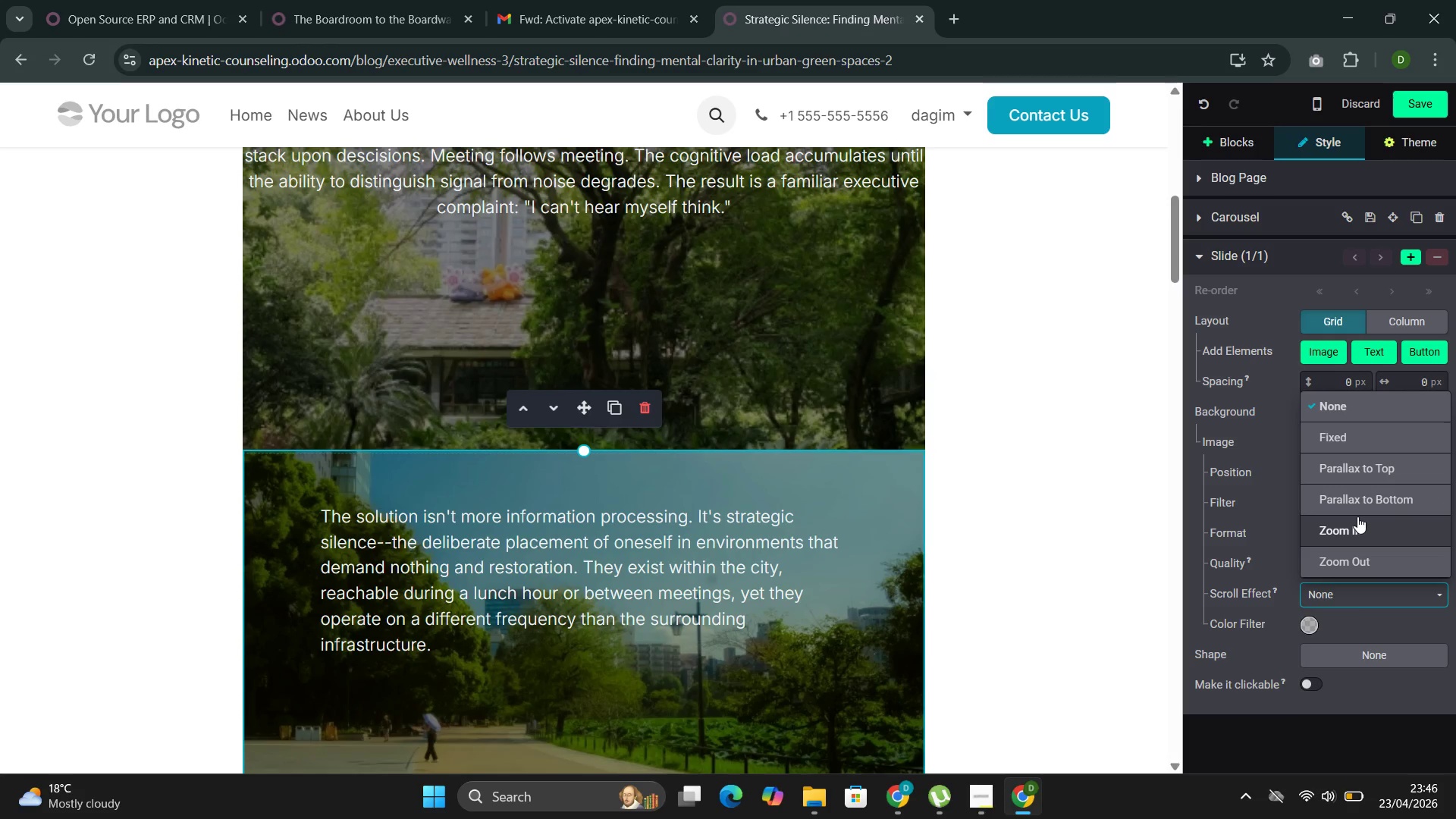 
scroll: coordinate [897, 495], scroll_direction: up, amount: 7.0
 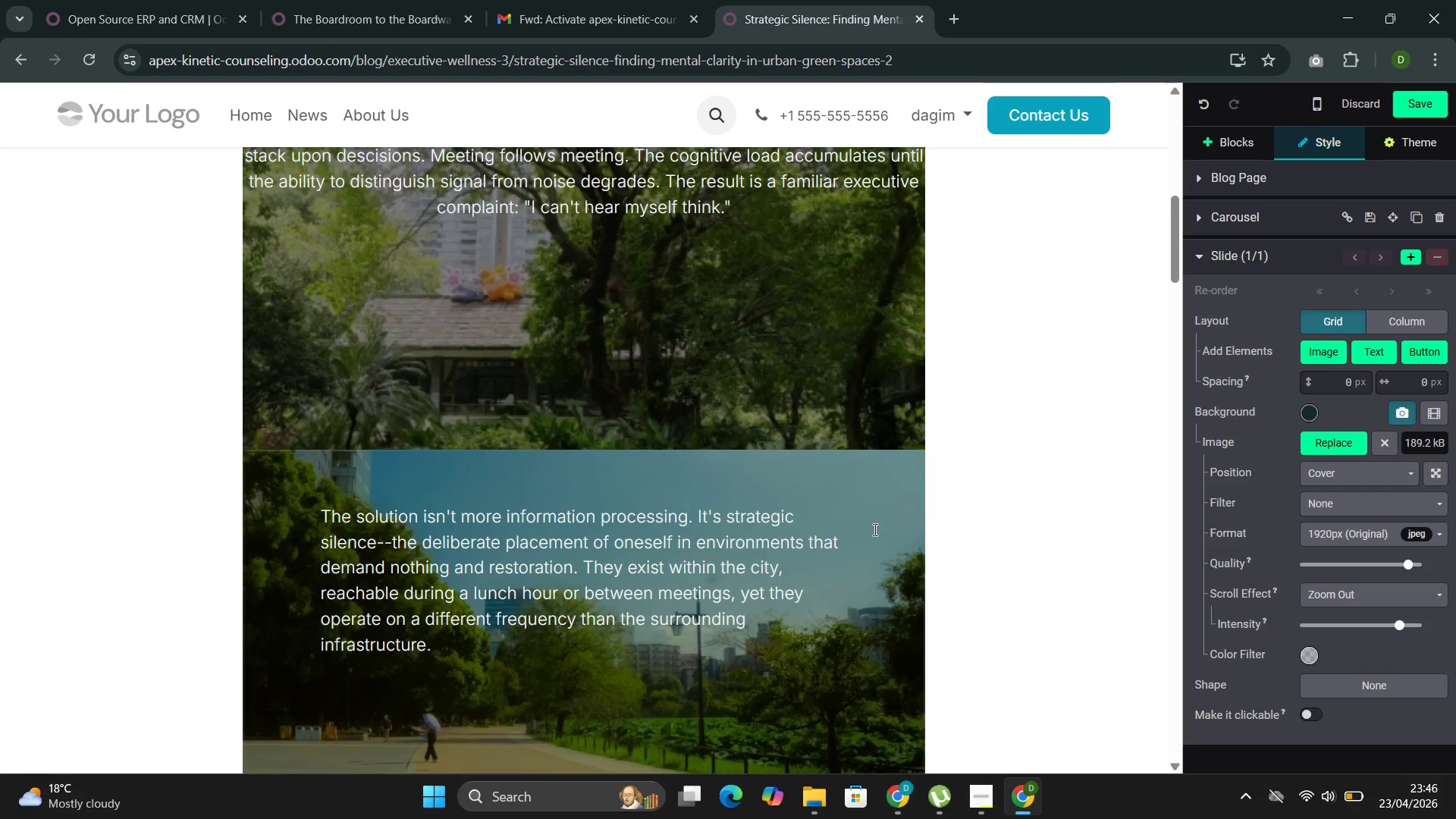 
wait(5.23)
 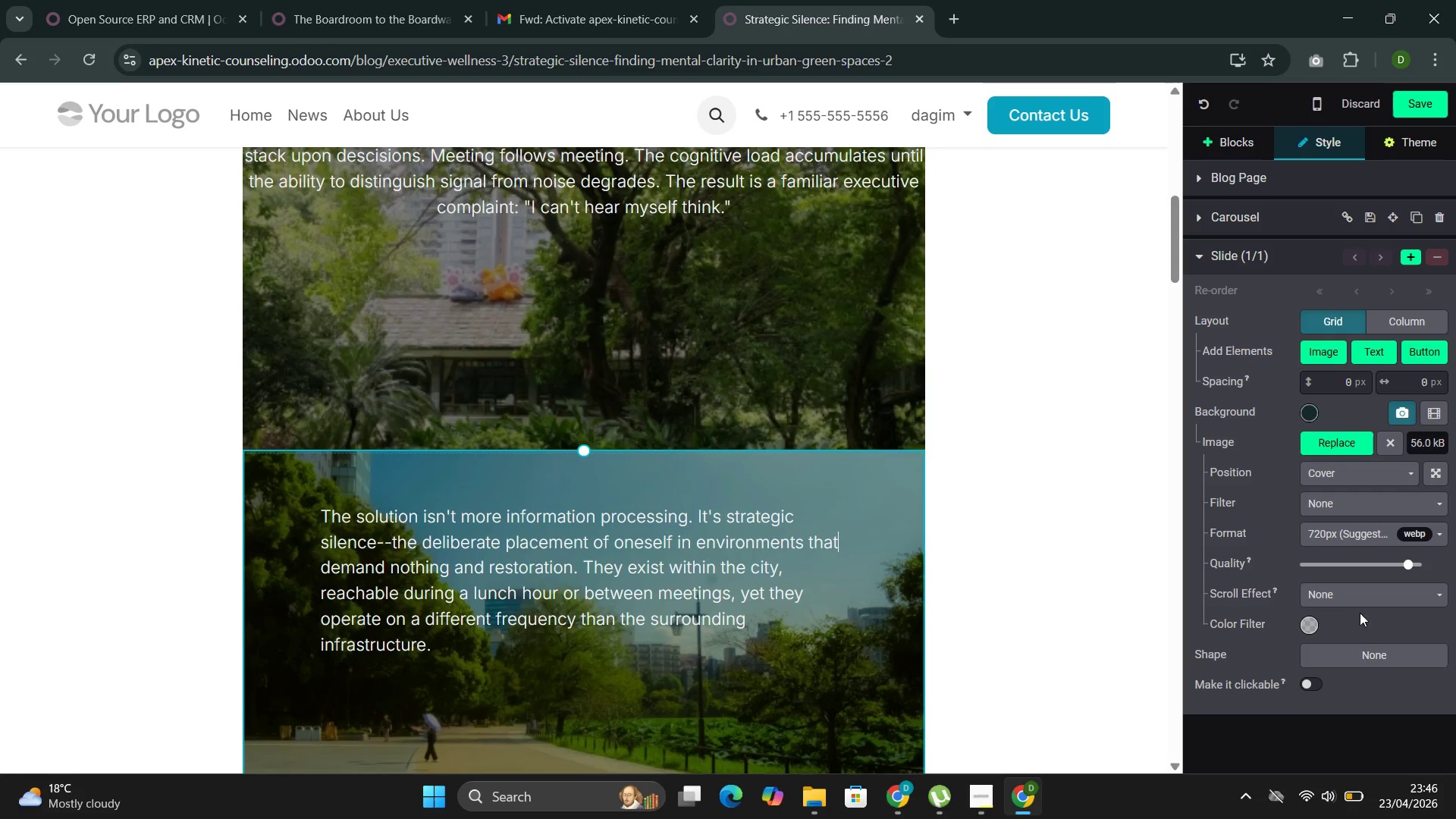 
left_click([1360, 569])
 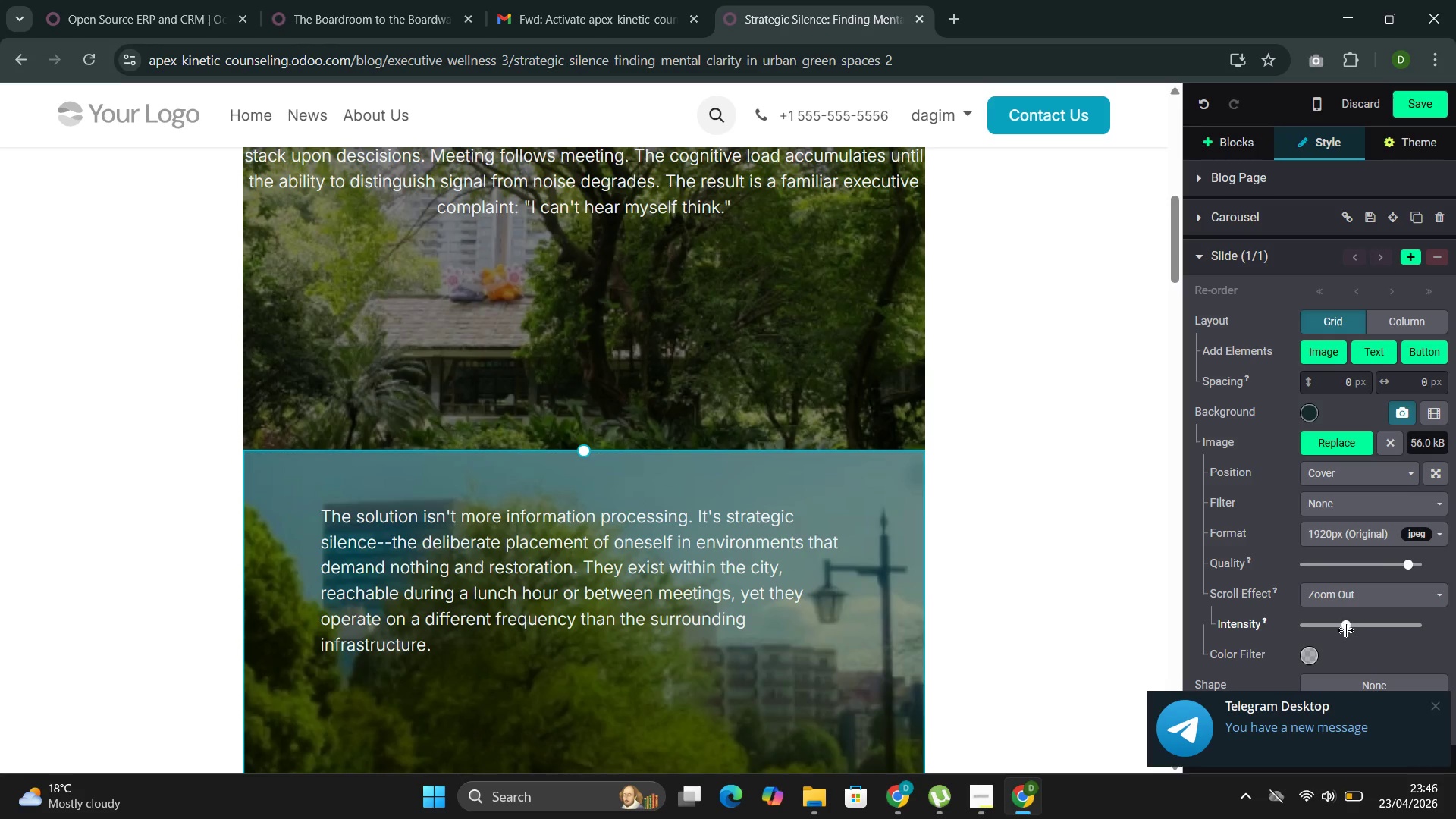 
left_click([1376, 623])
 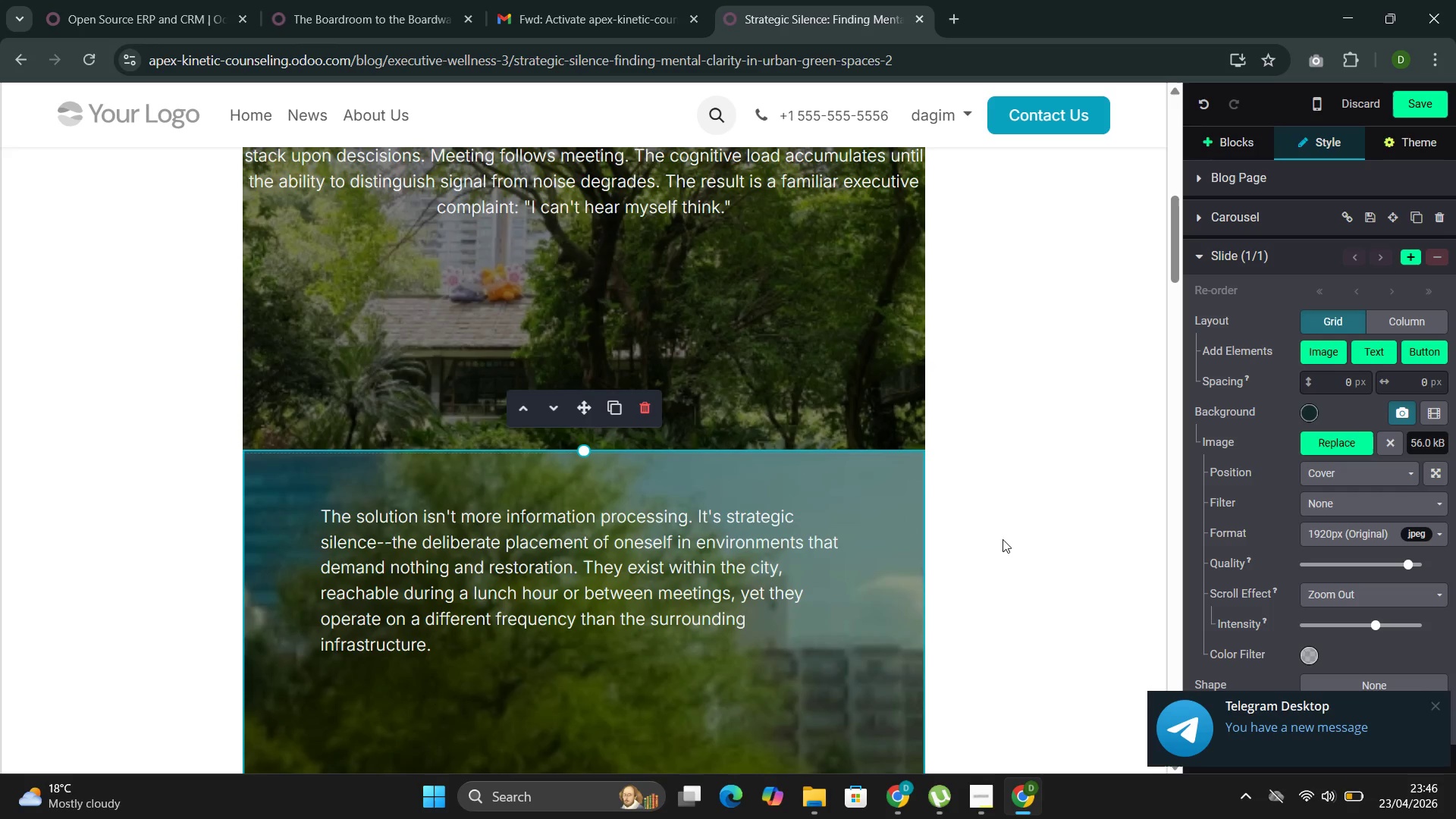 
left_click([821, 510])
 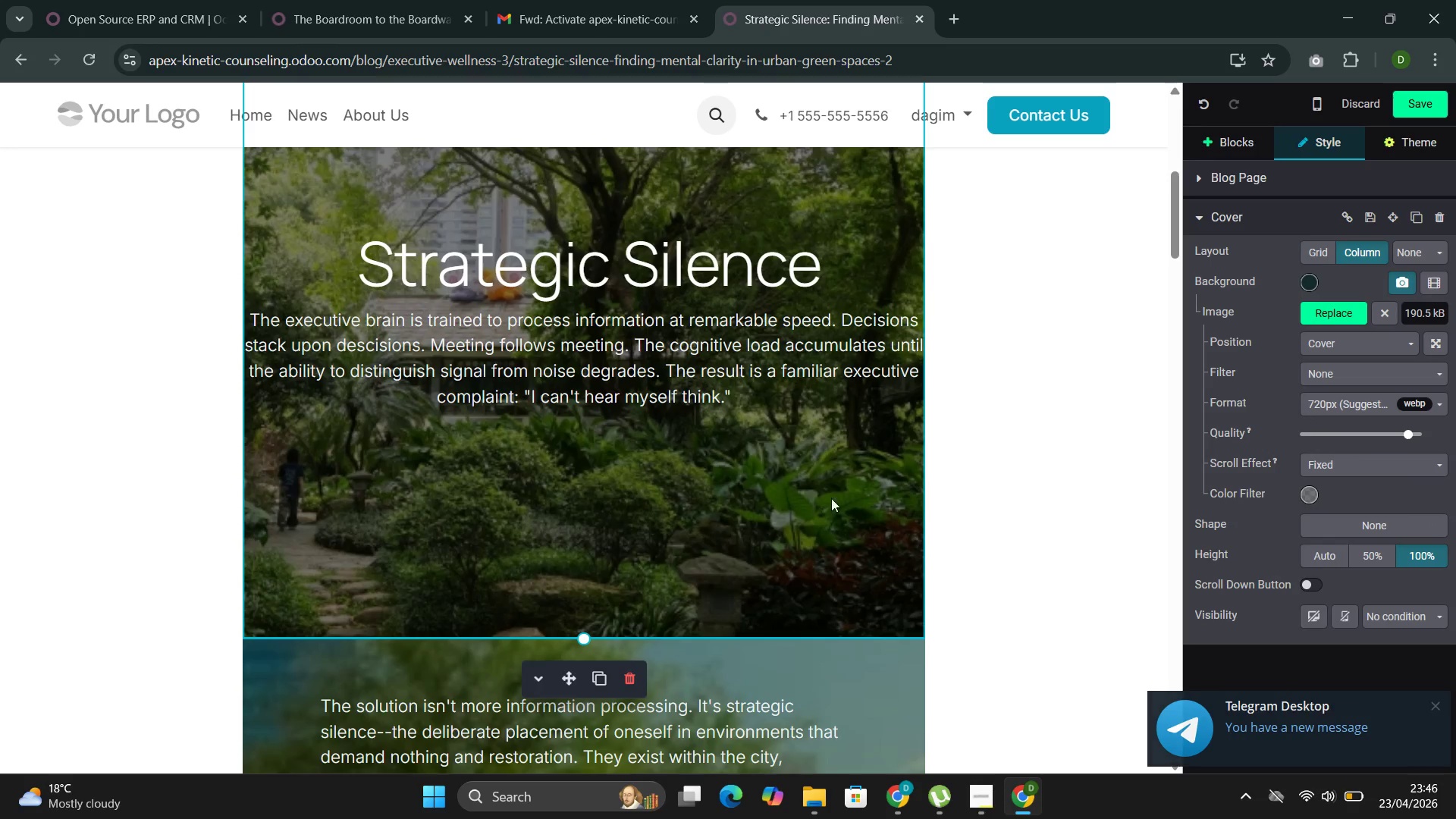 
scroll: coordinate [958, 569], scroll_direction: up, amount: 2.0
 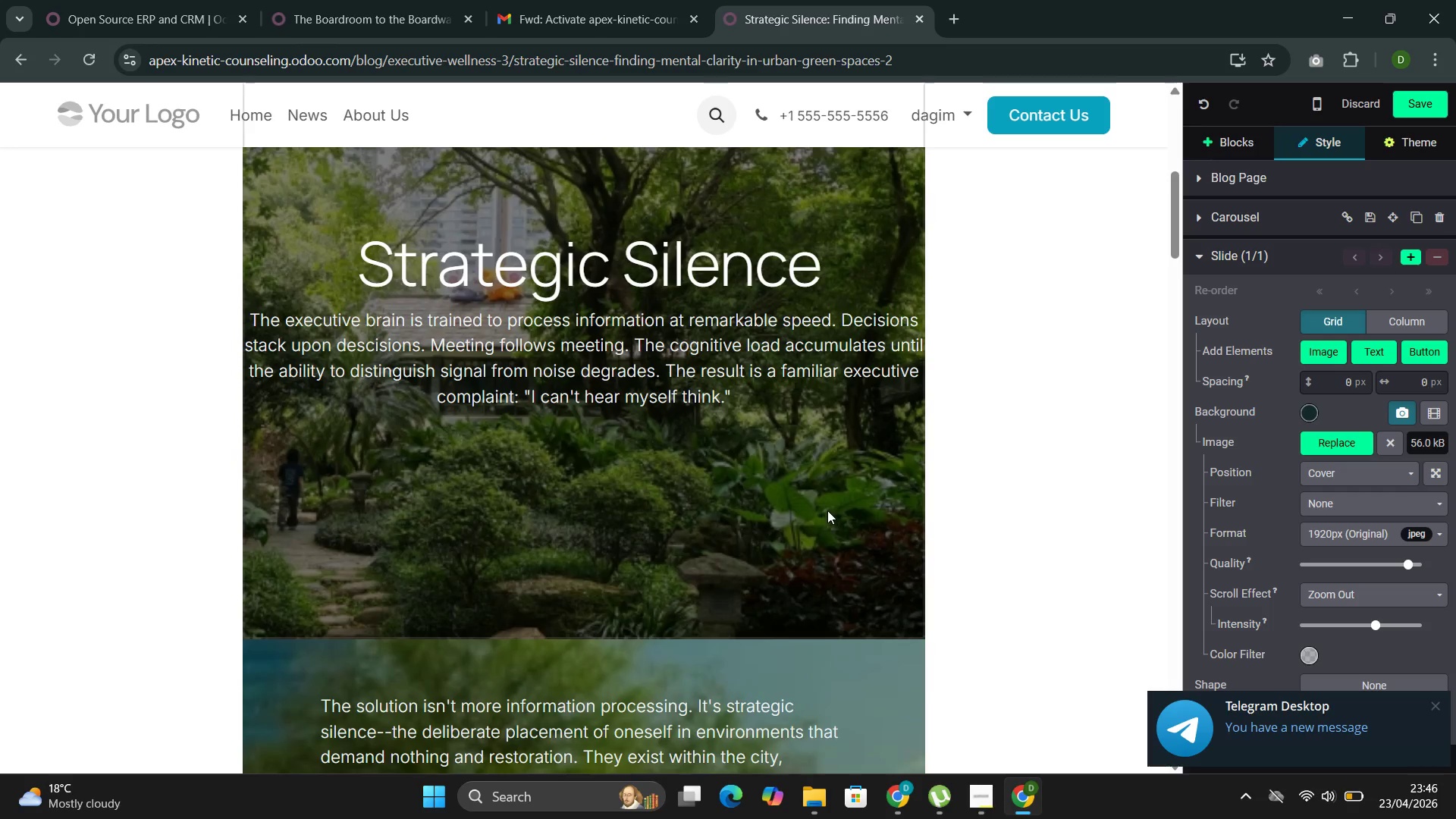 
scroll: coordinate [1065, 516], scroll_direction: down, amount: 37.0
 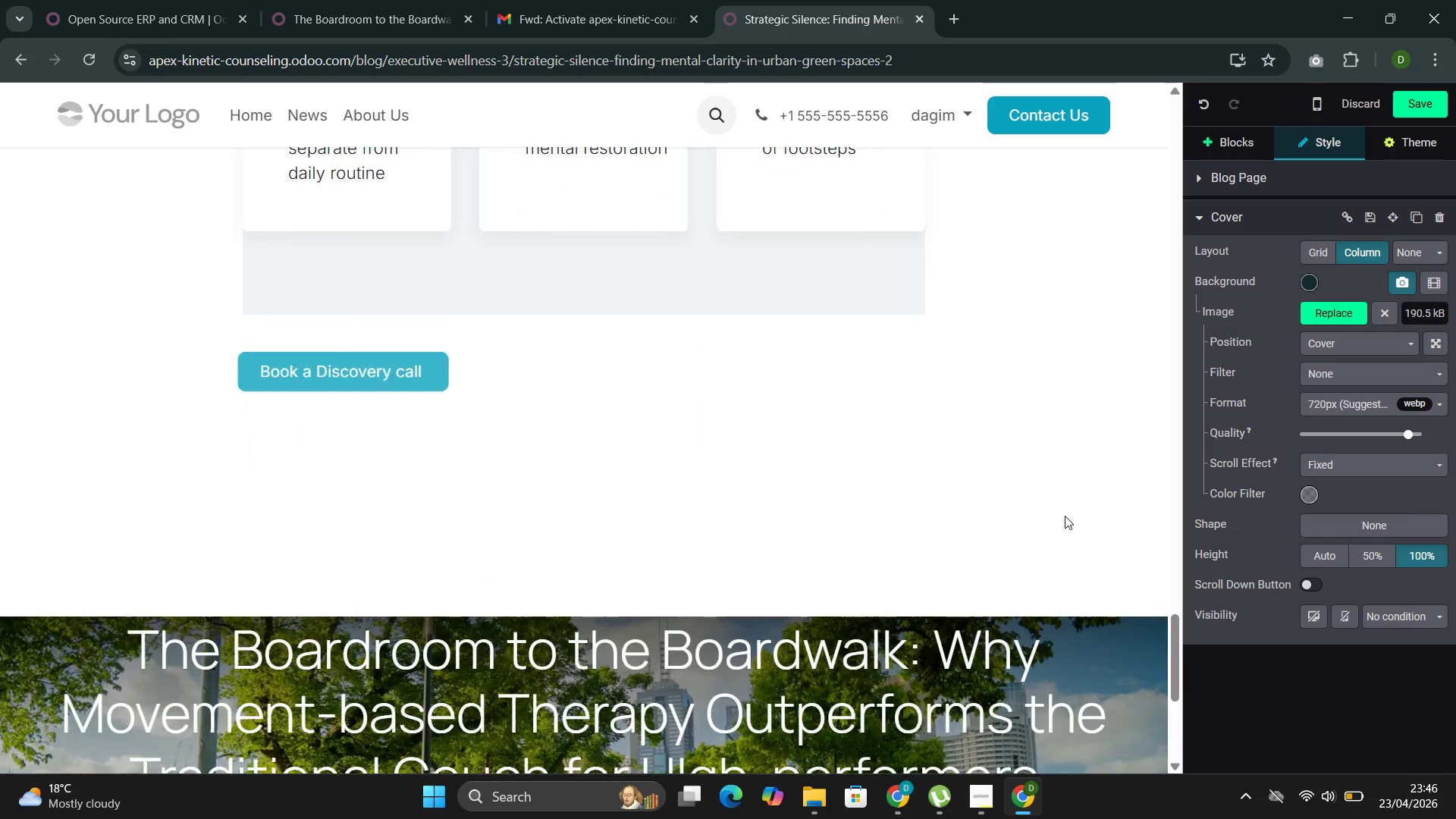 
scroll: coordinate [1051, 472], scroll_direction: up, amount: 44.0
 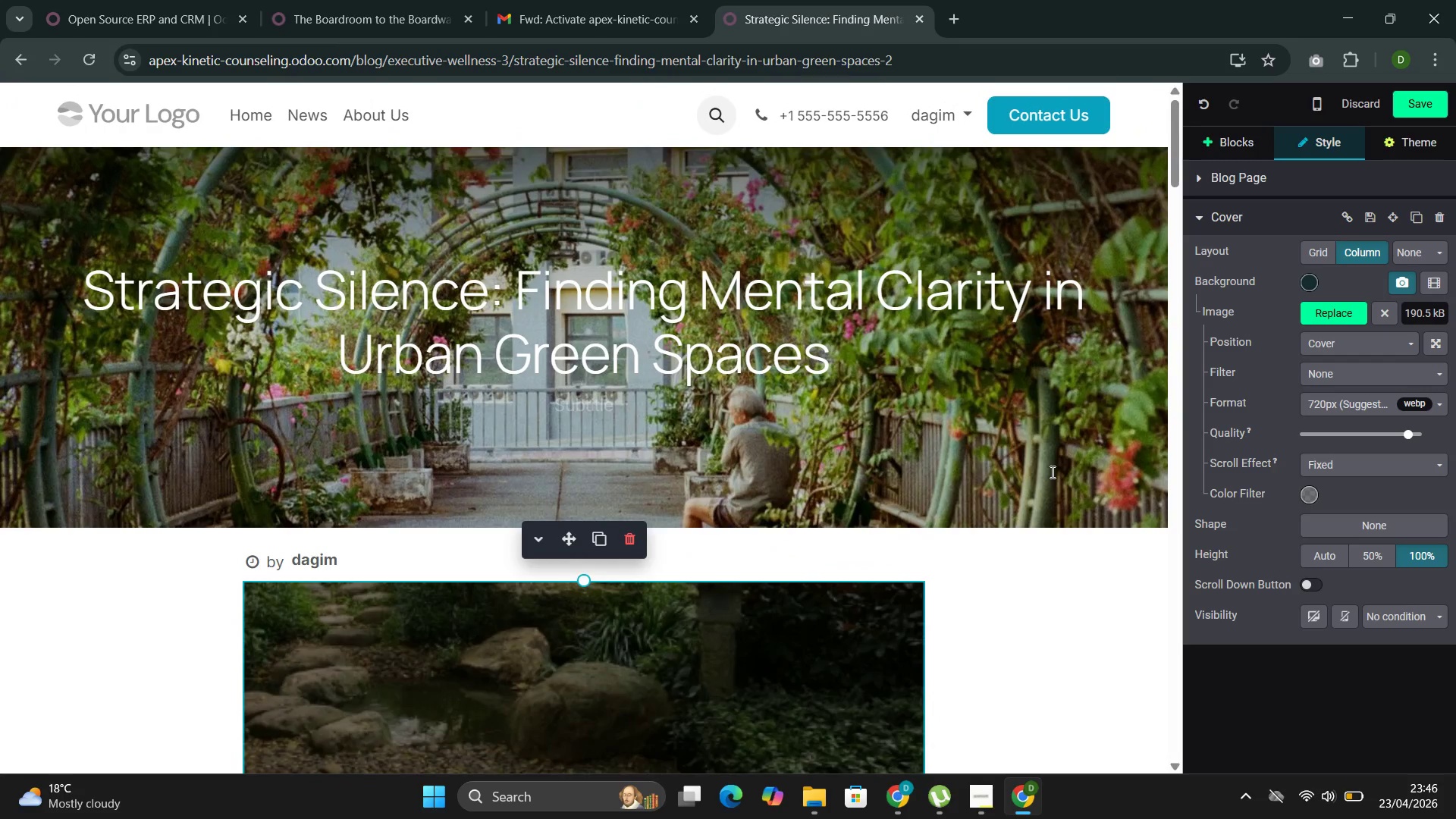 
scroll: coordinate [797, 519], scroll_direction: down, amount: 15.0
 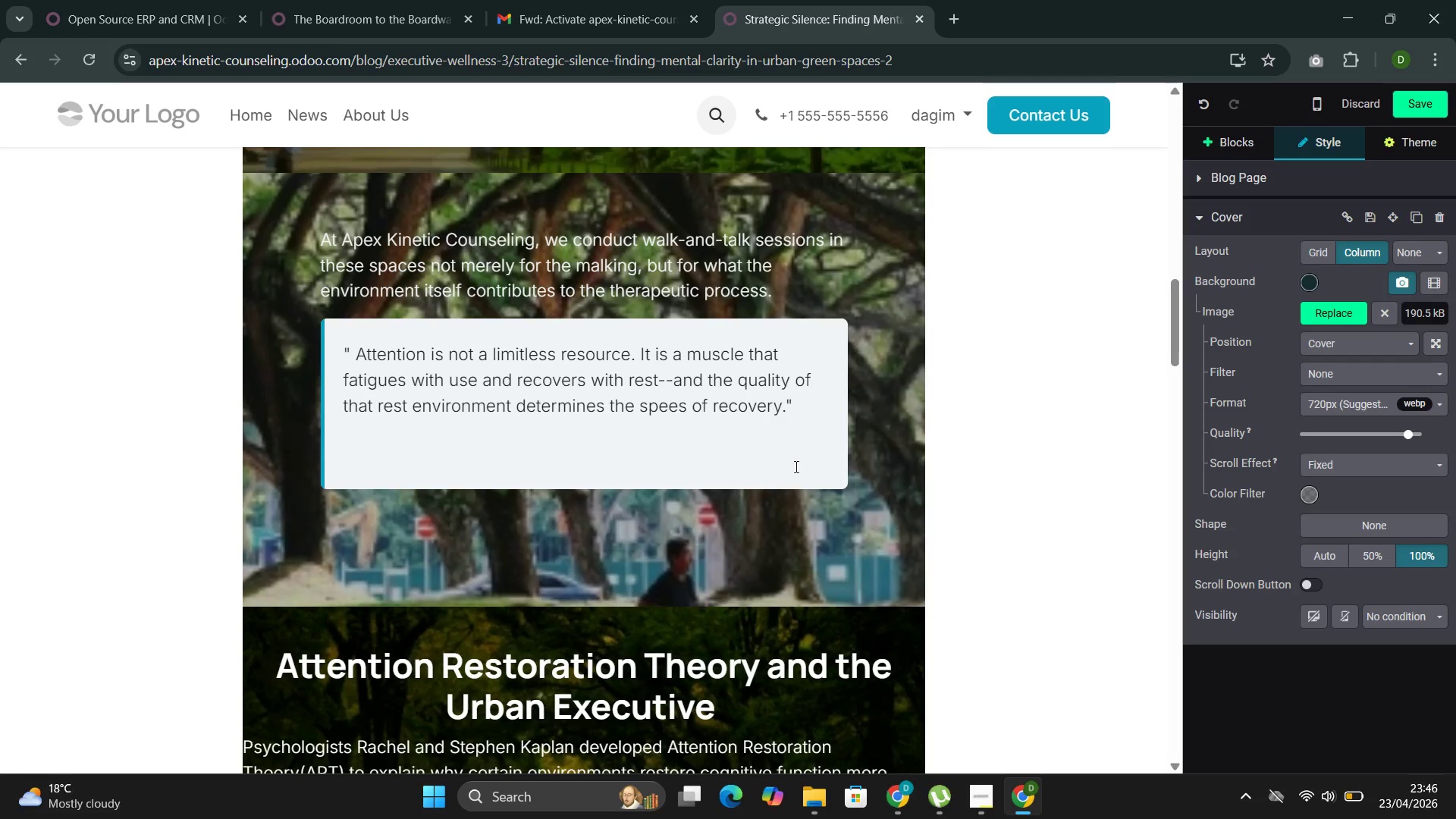 
left_click([795, 460])
 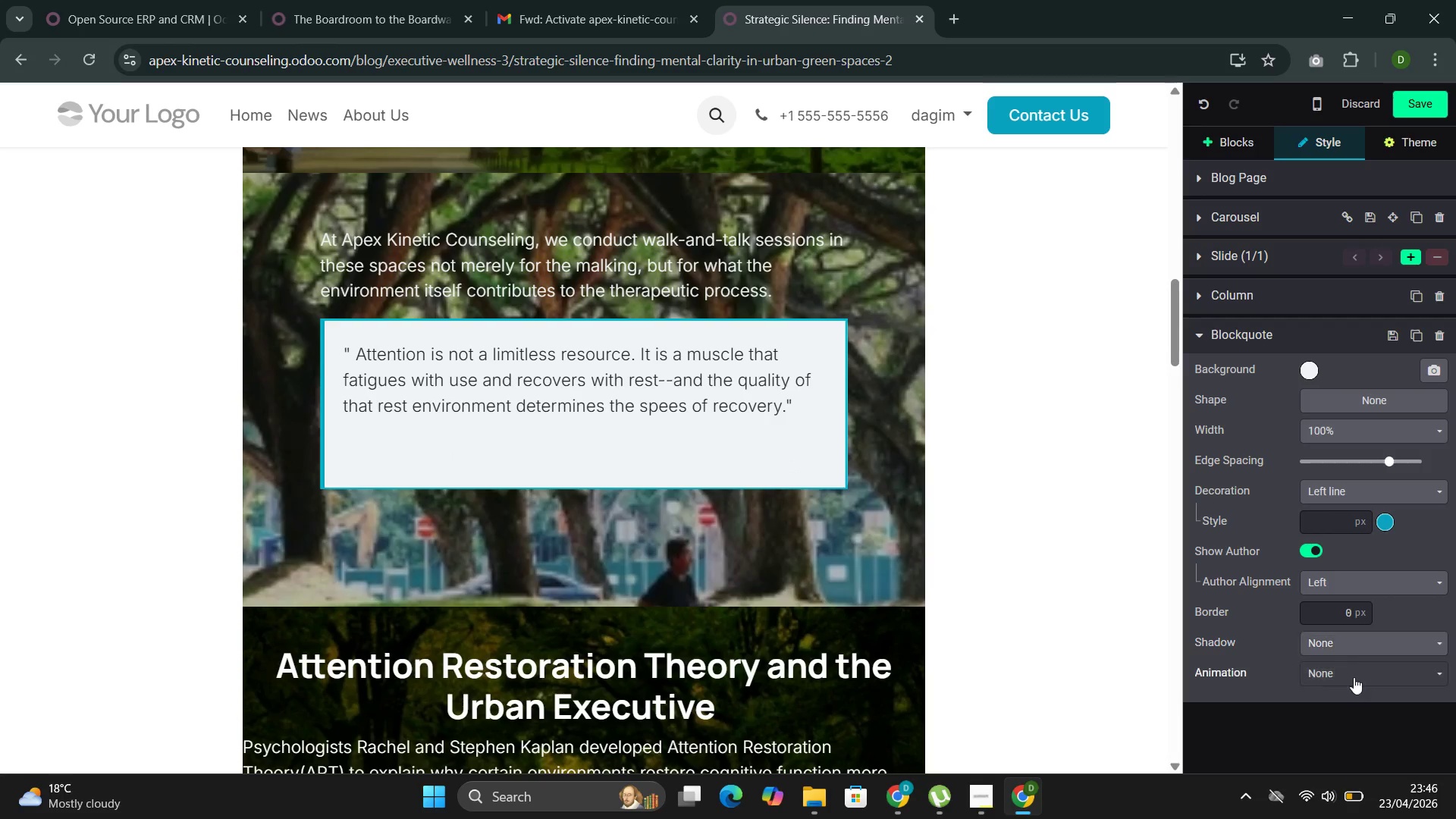 
left_click([1351, 675])
 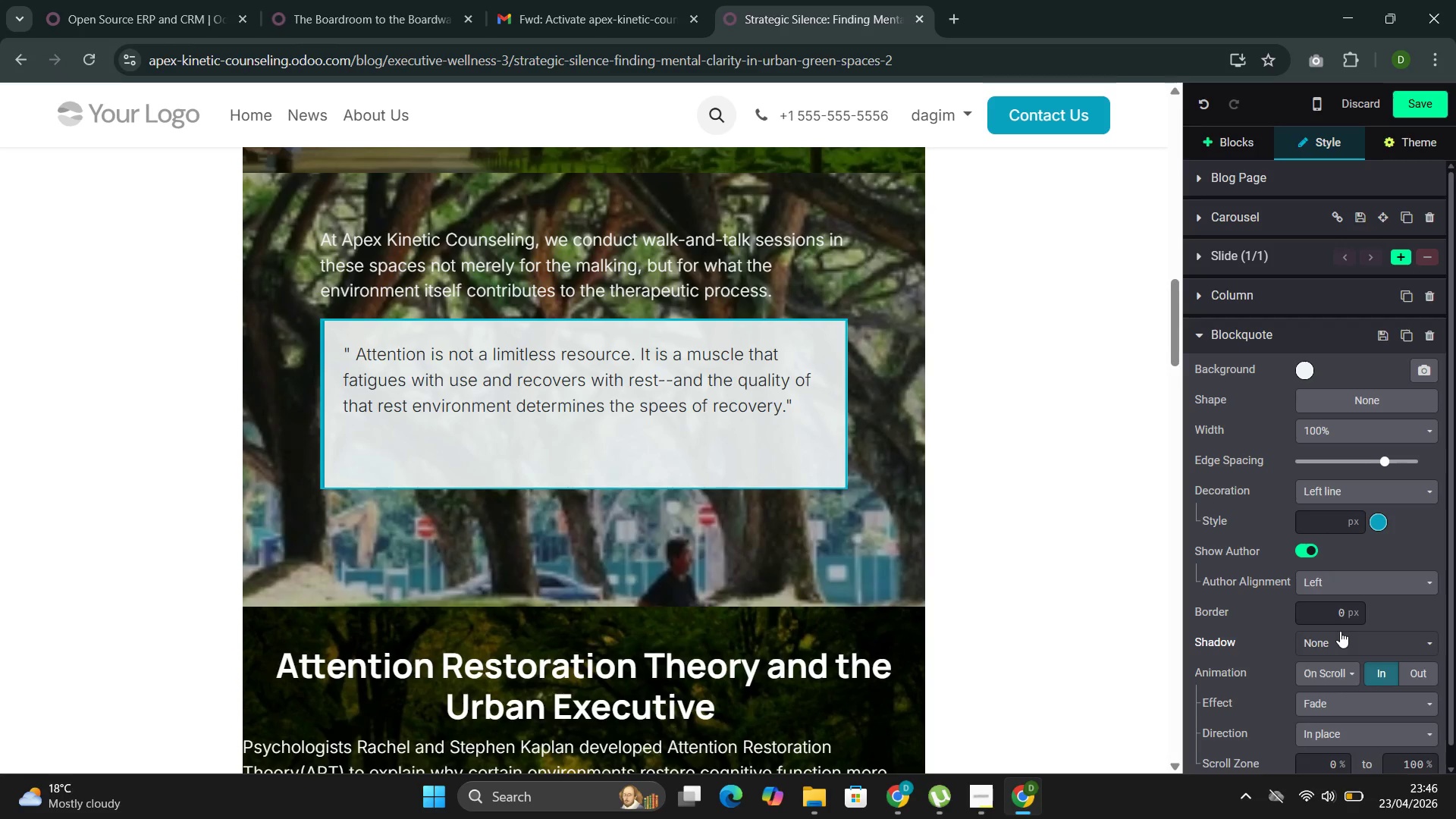 
scroll: coordinate [1353, 665], scroll_direction: down, amount: 2.0
 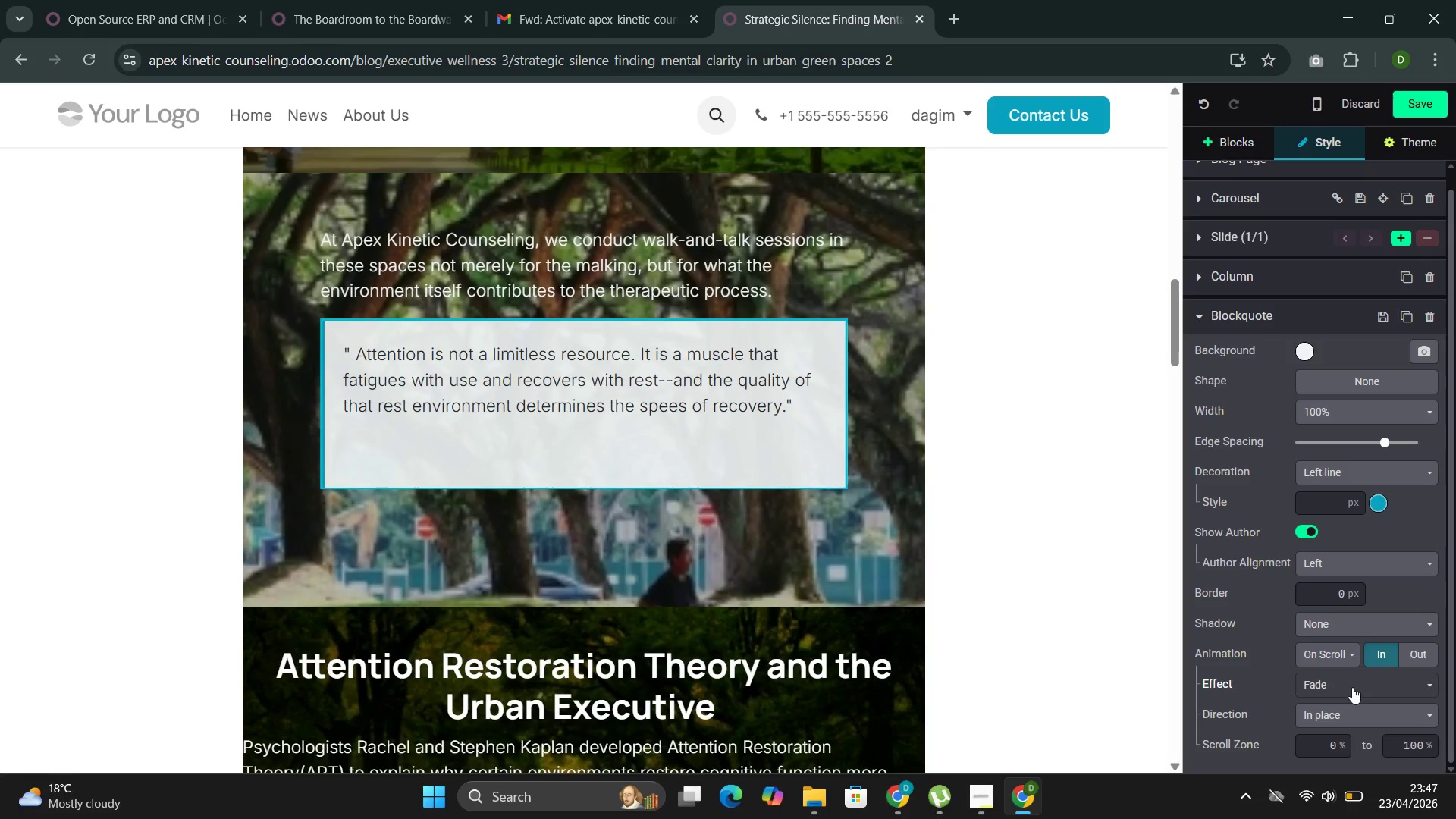 
left_click([1357, 711])
 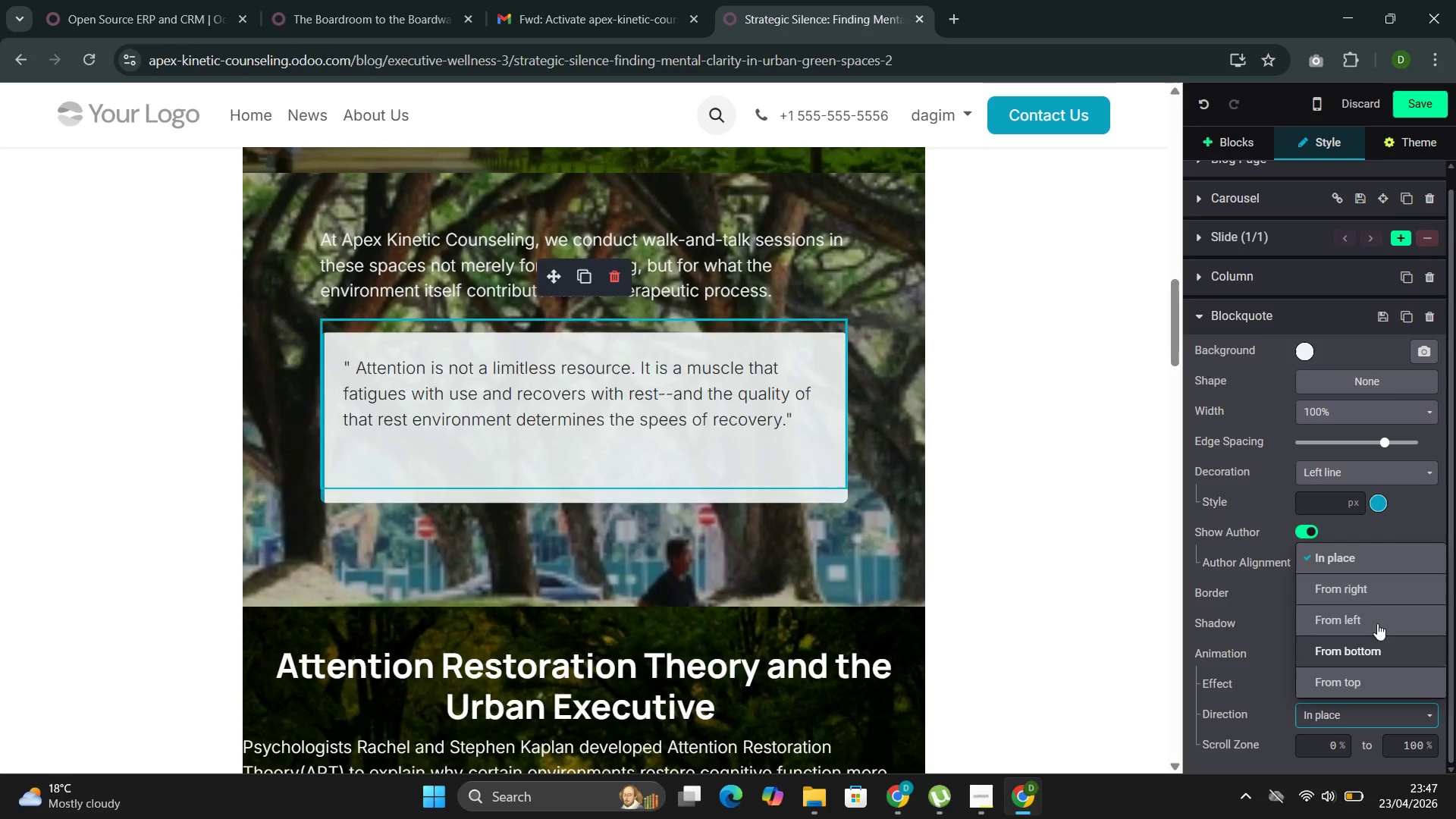 
left_click([1377, 623])
 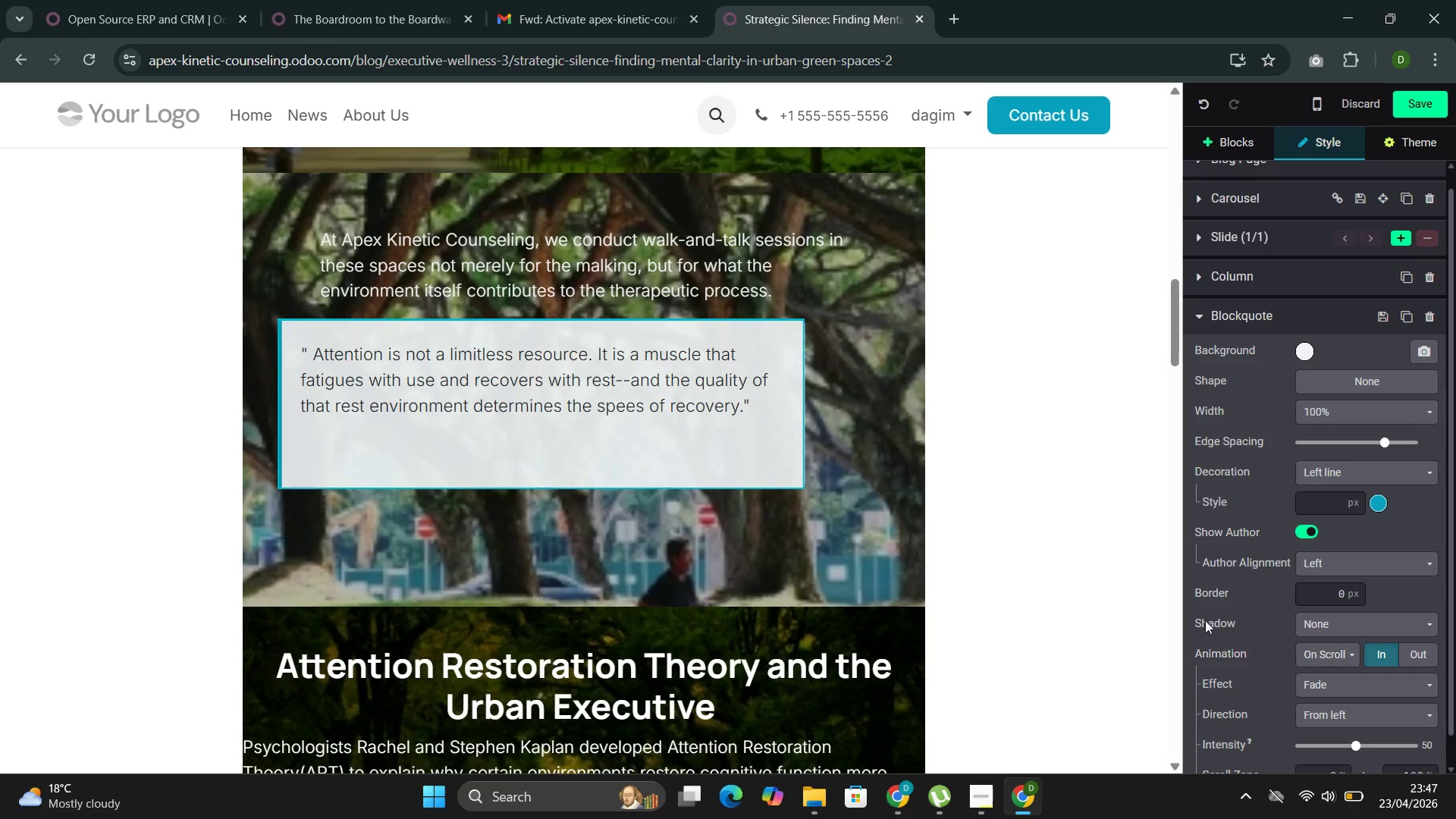 
scroll: coordinate [988, 328], scroll_direction: up, amount: 14.0
 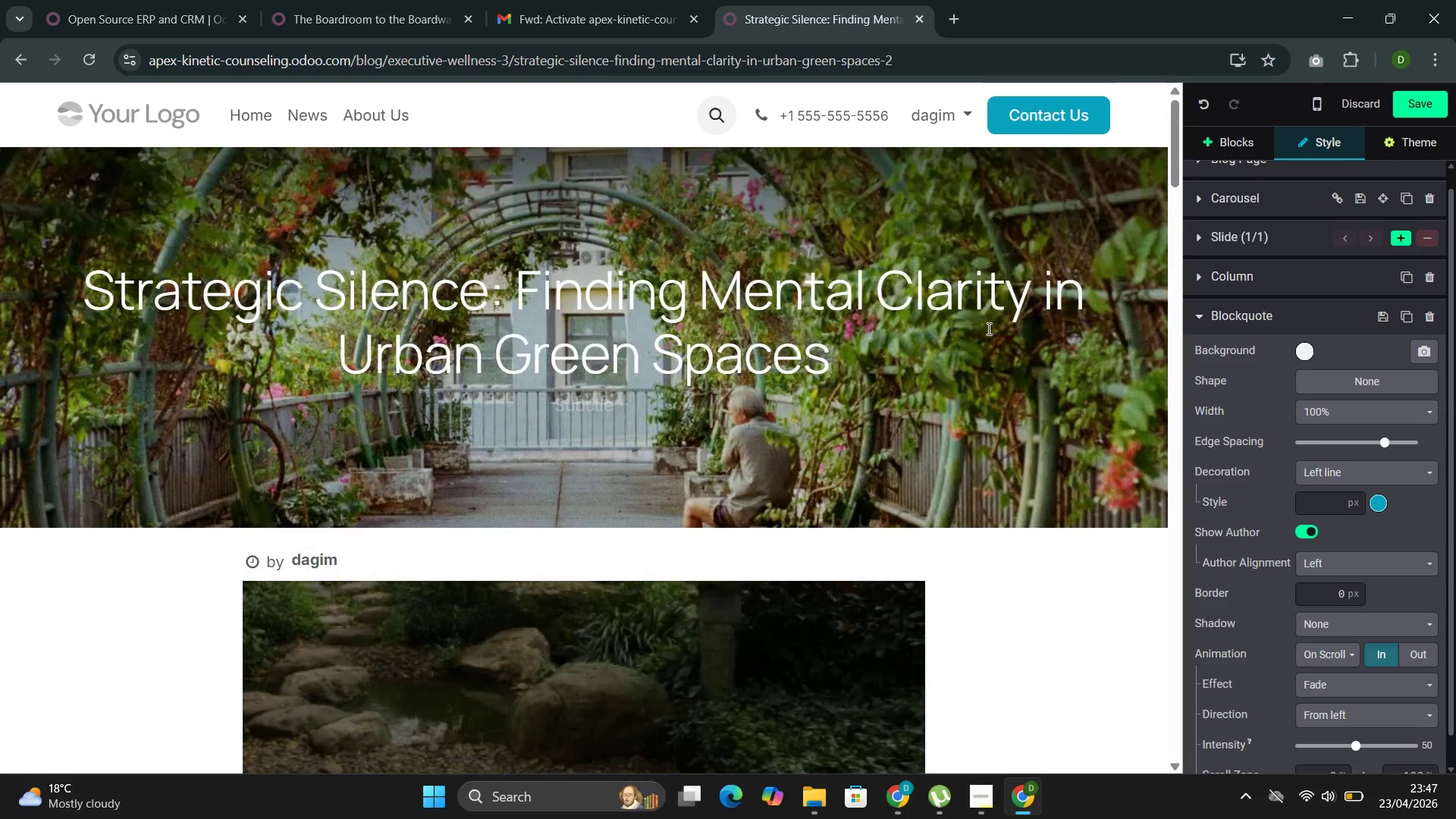 
scroll: coordinate [987, 328], scroll_direction: down, amount: 5.0
 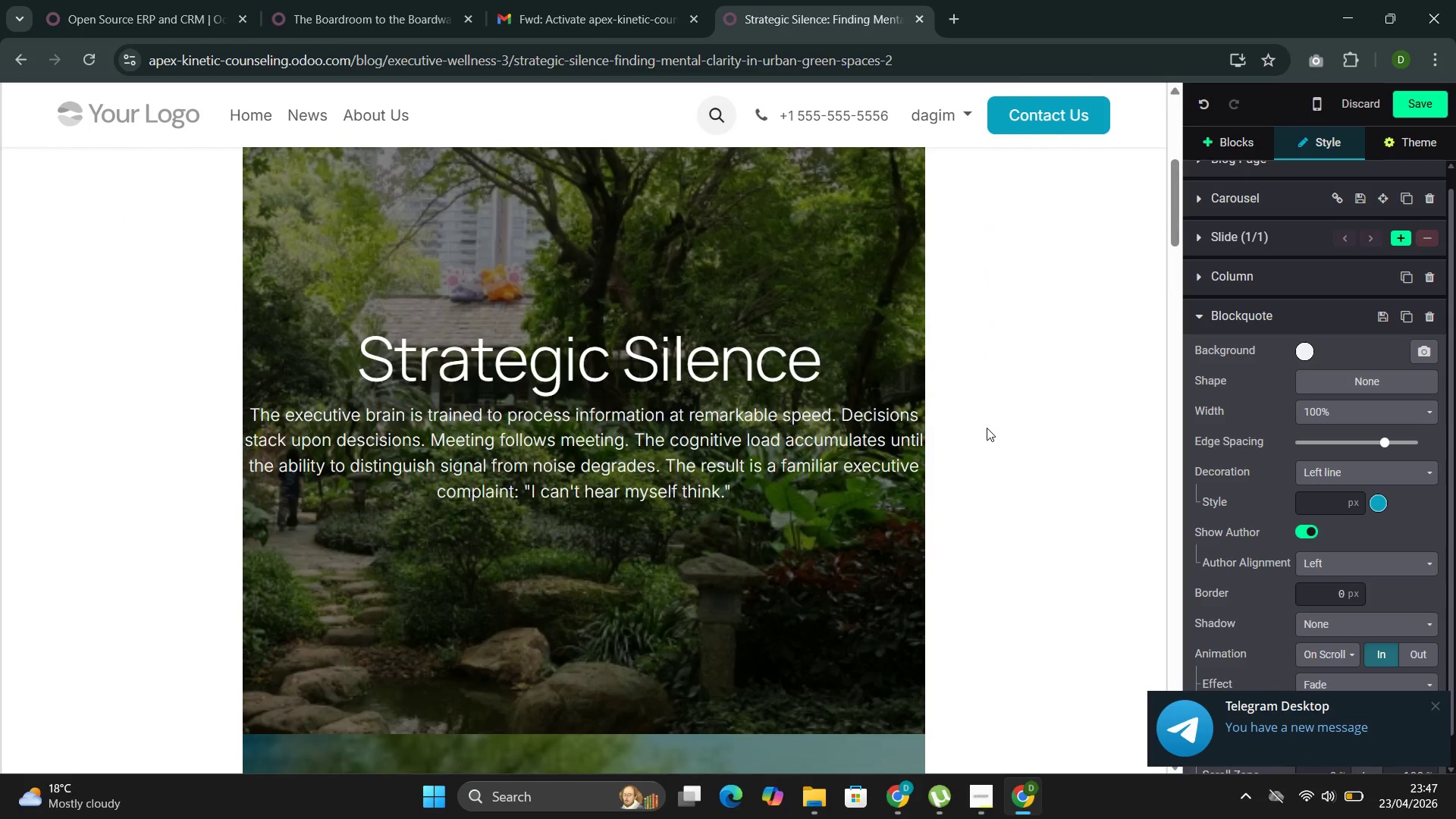 
wait(14.17)
 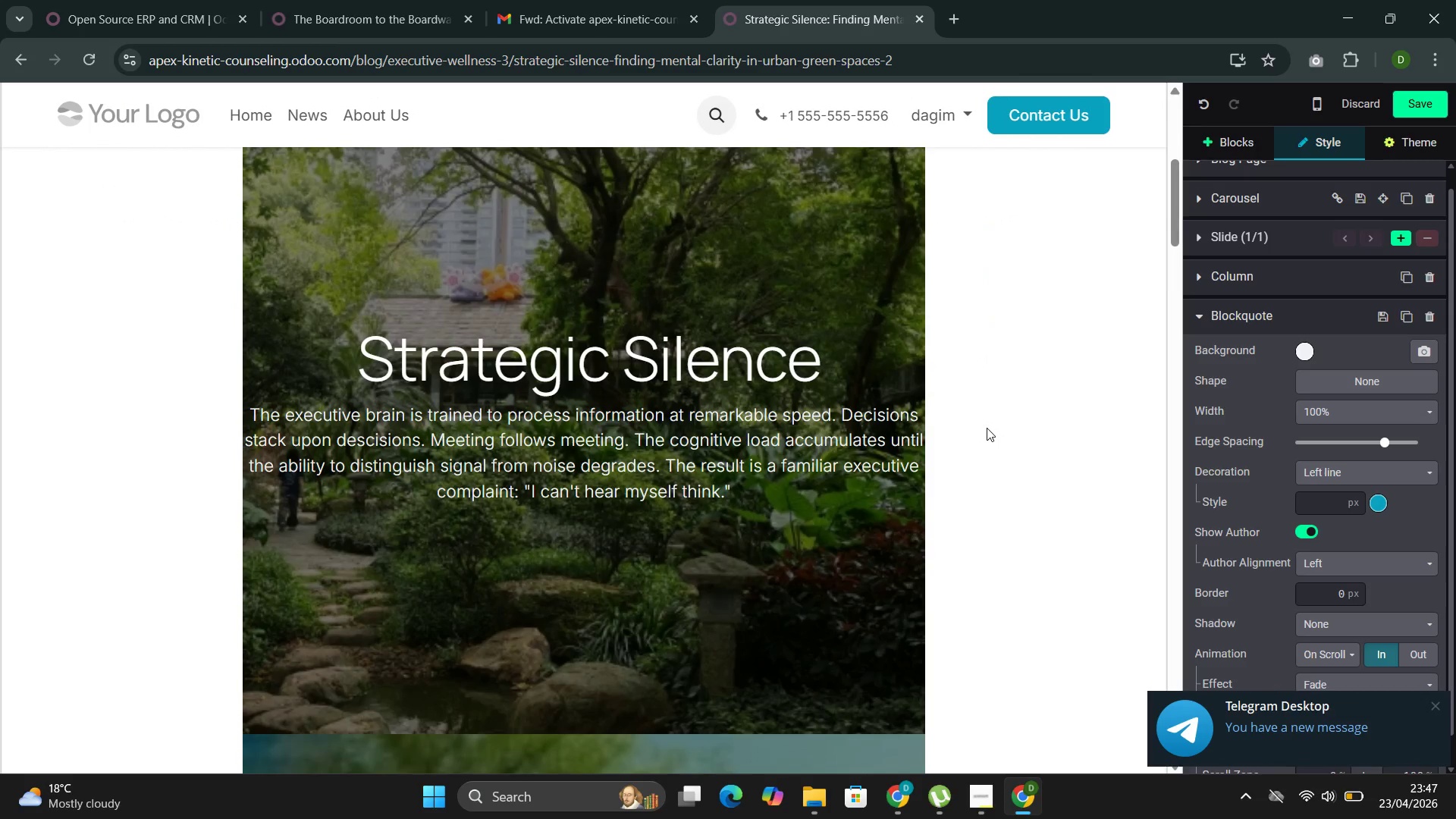 
scroll: coordinate [795, 508], scroll_direction: down, amount: 21.0
 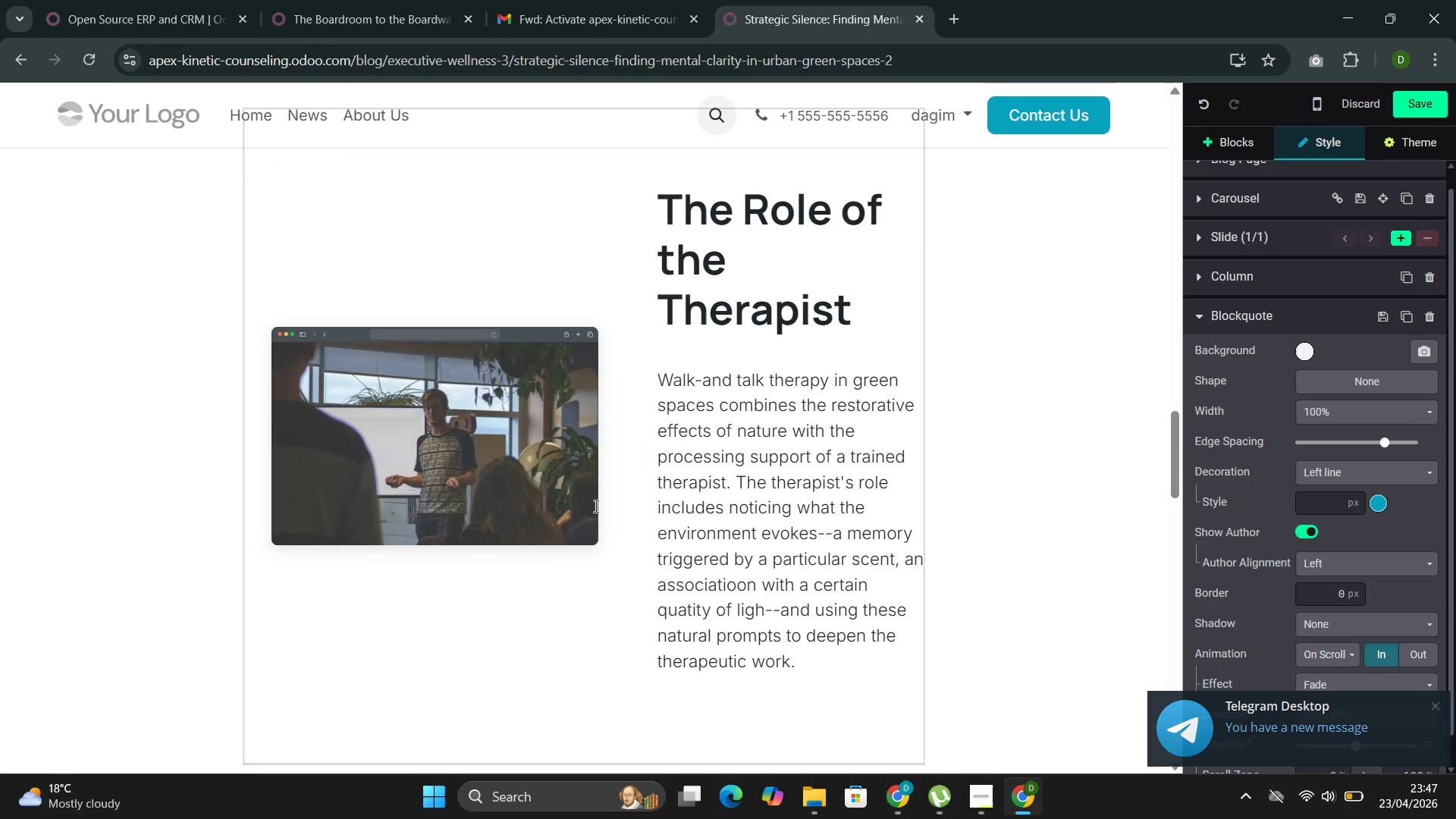 
left_click([479, 434])
 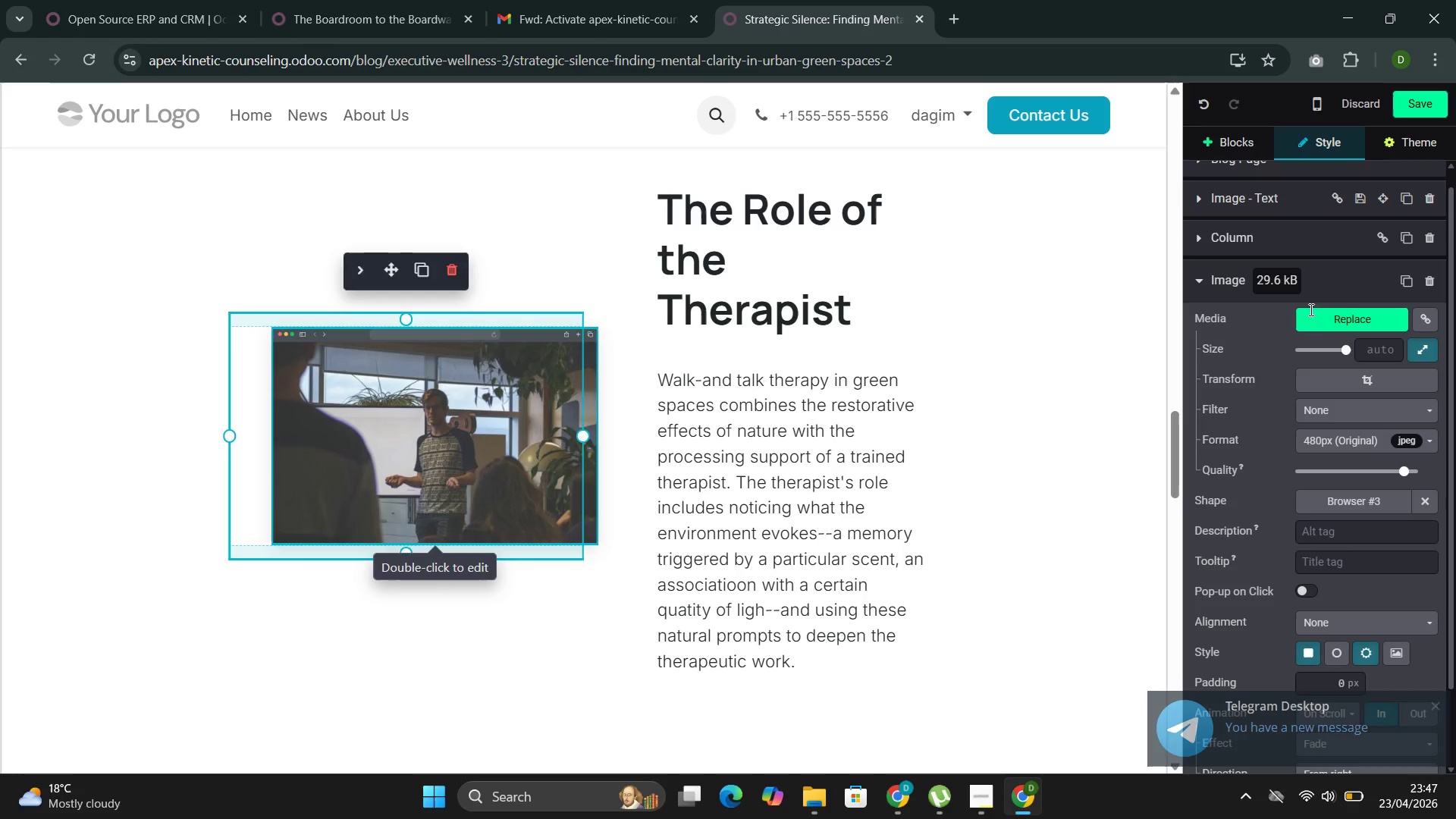 
left_click([1330, 319])
 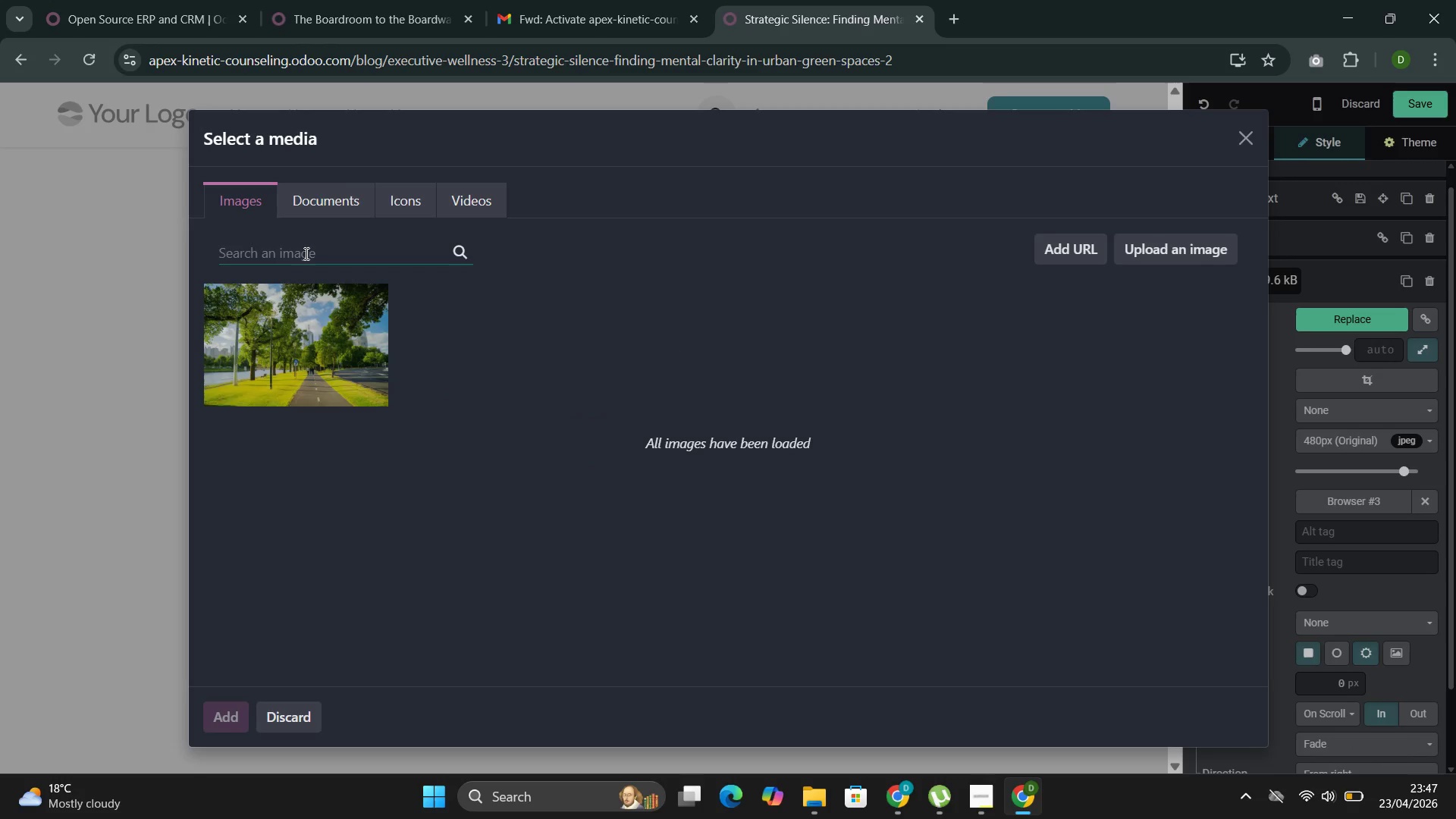 
key(Control+V)
 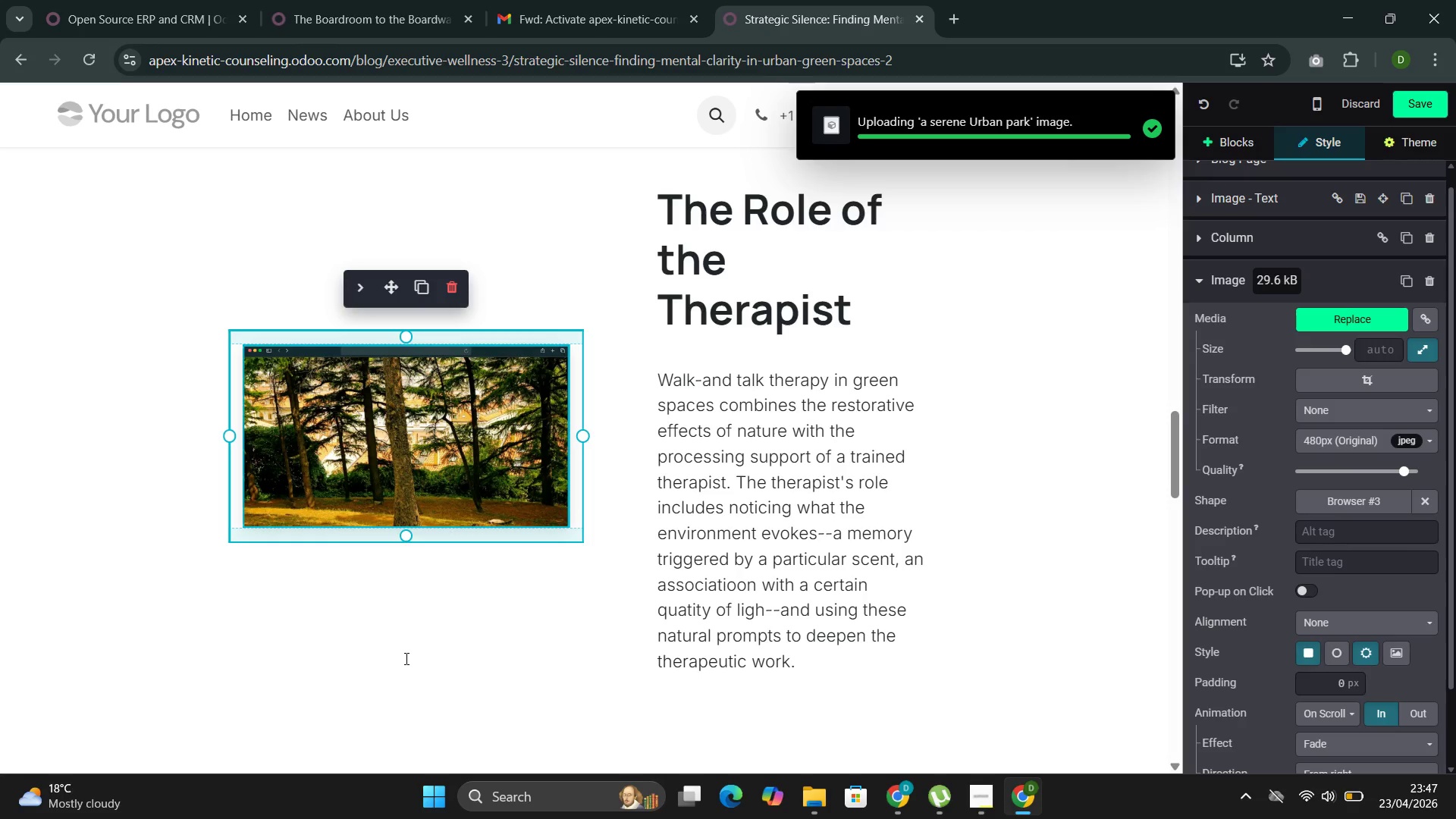 
wait(13.78)
 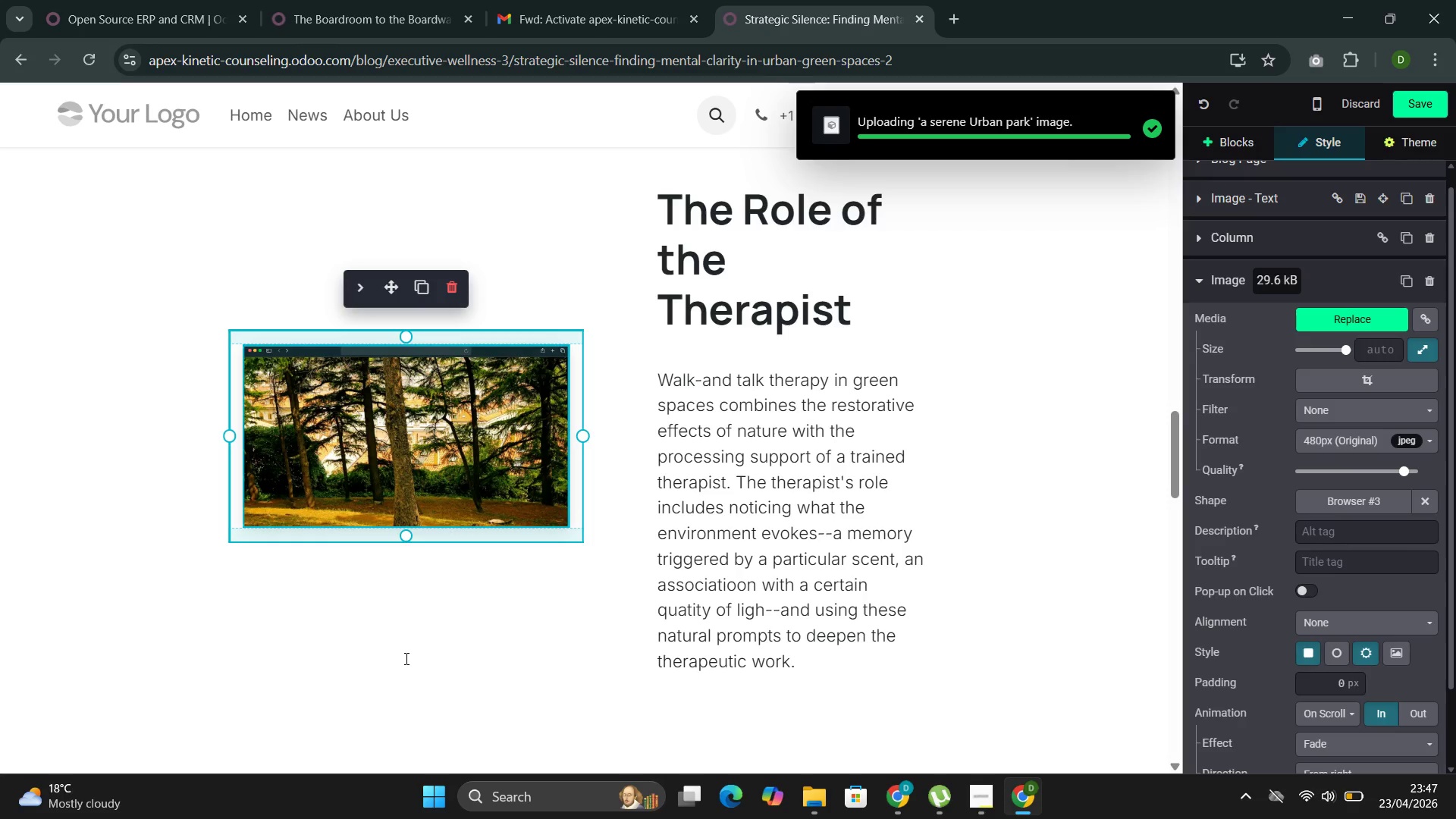 
left_click_drag(start_coordinate=[656, 388], to_coordinate=[828, 377])
 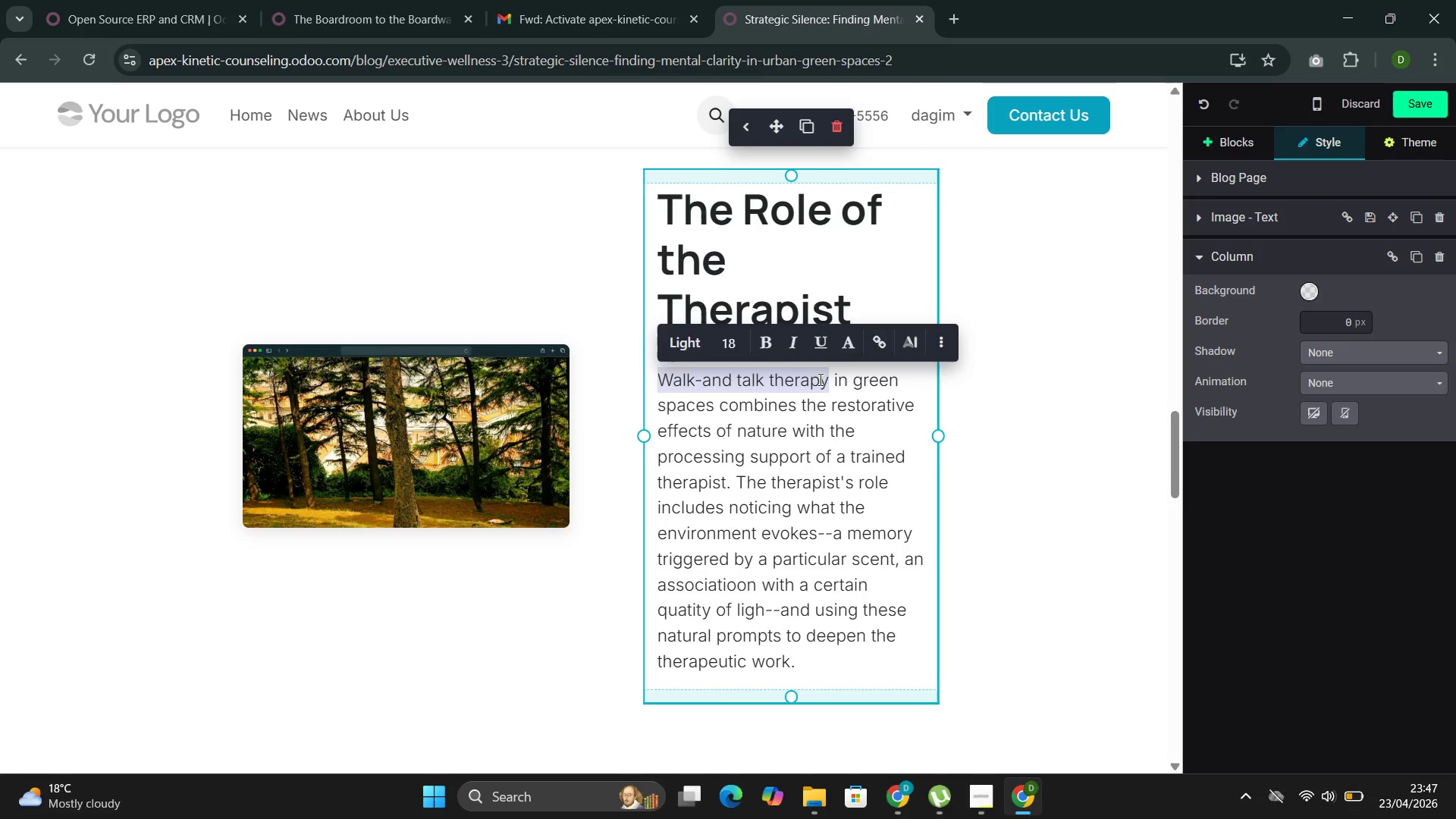 
key(Control+C)
 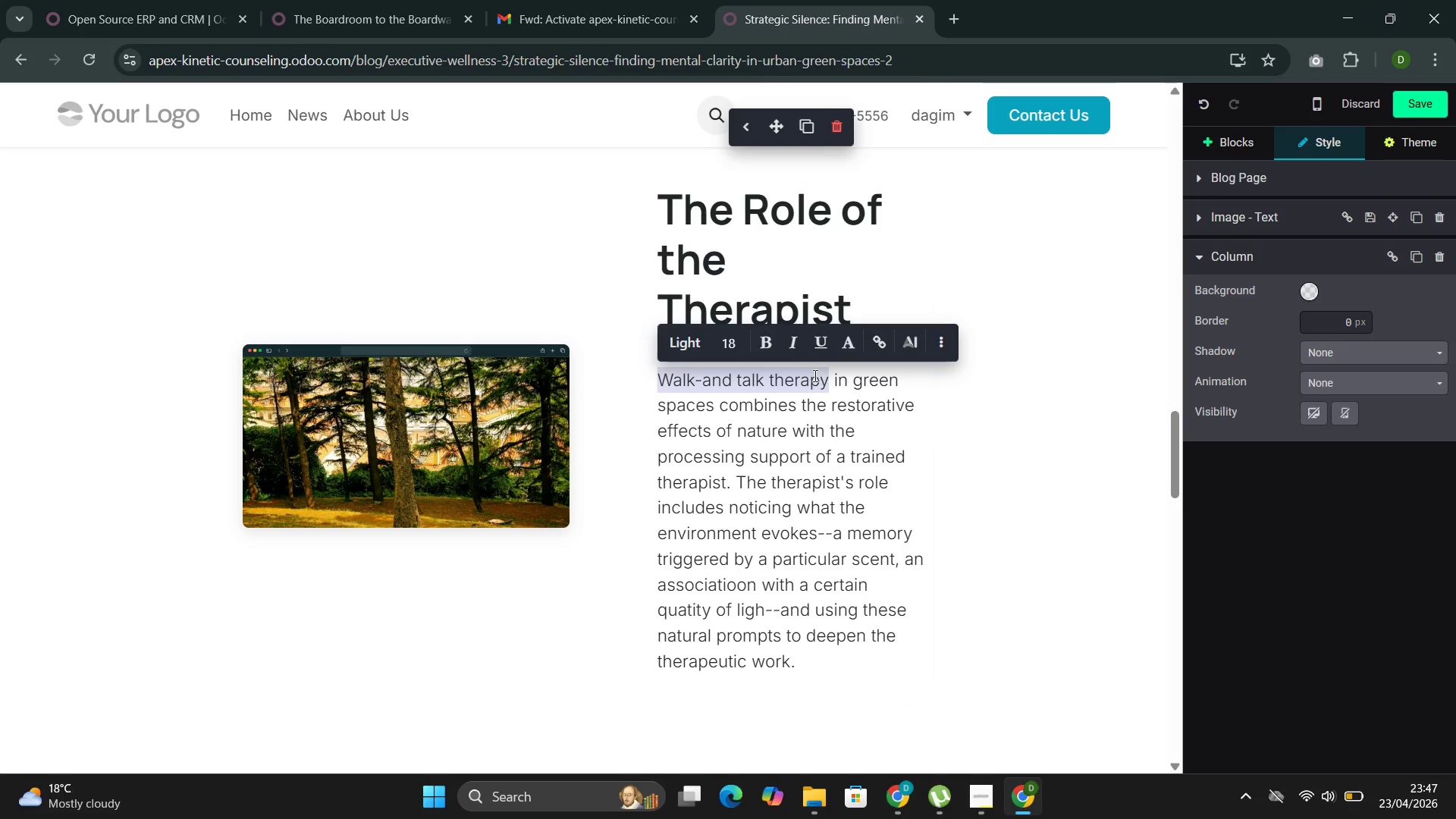 
key(Control+C)
 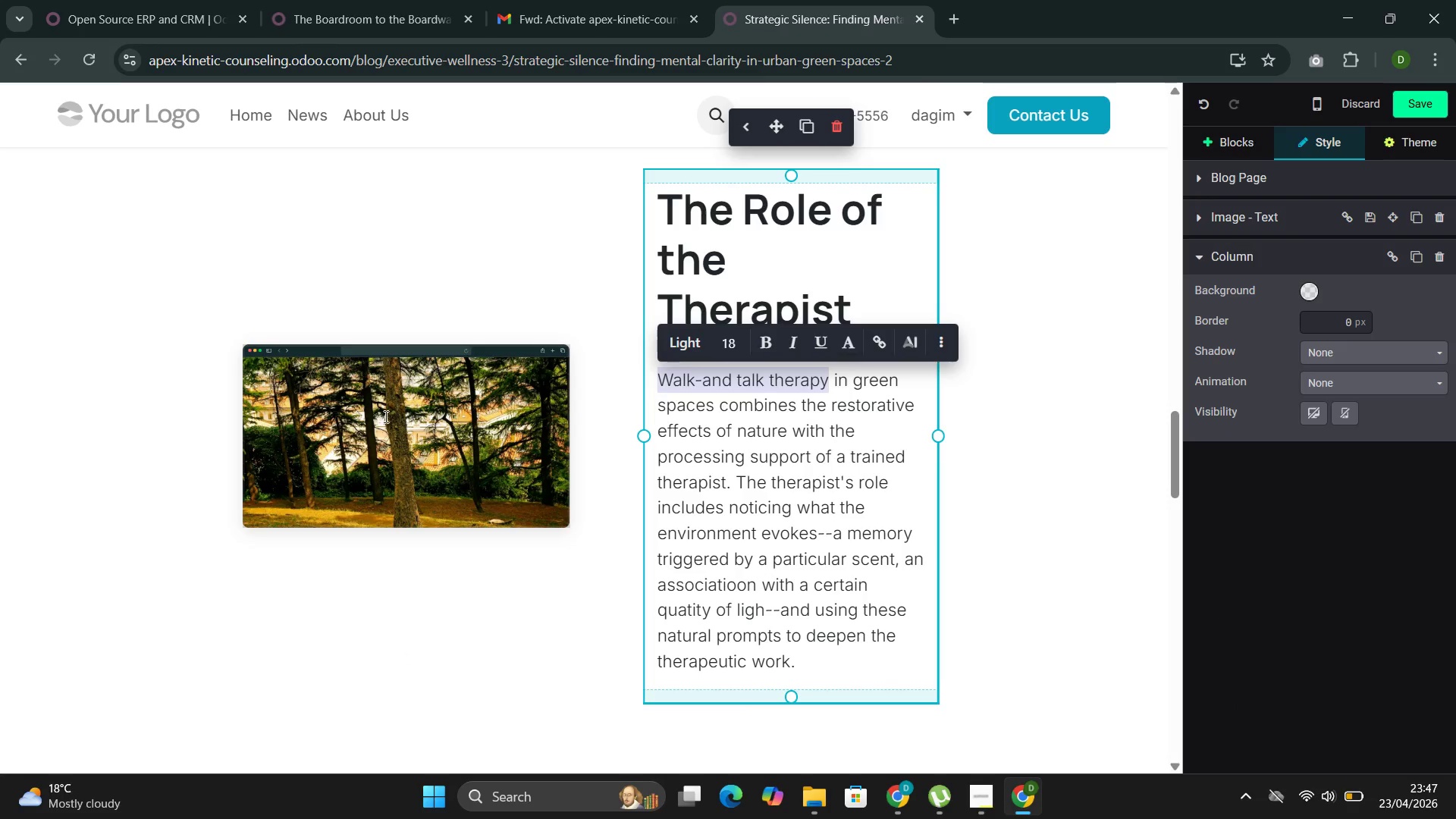 
double_click([384, 418])
 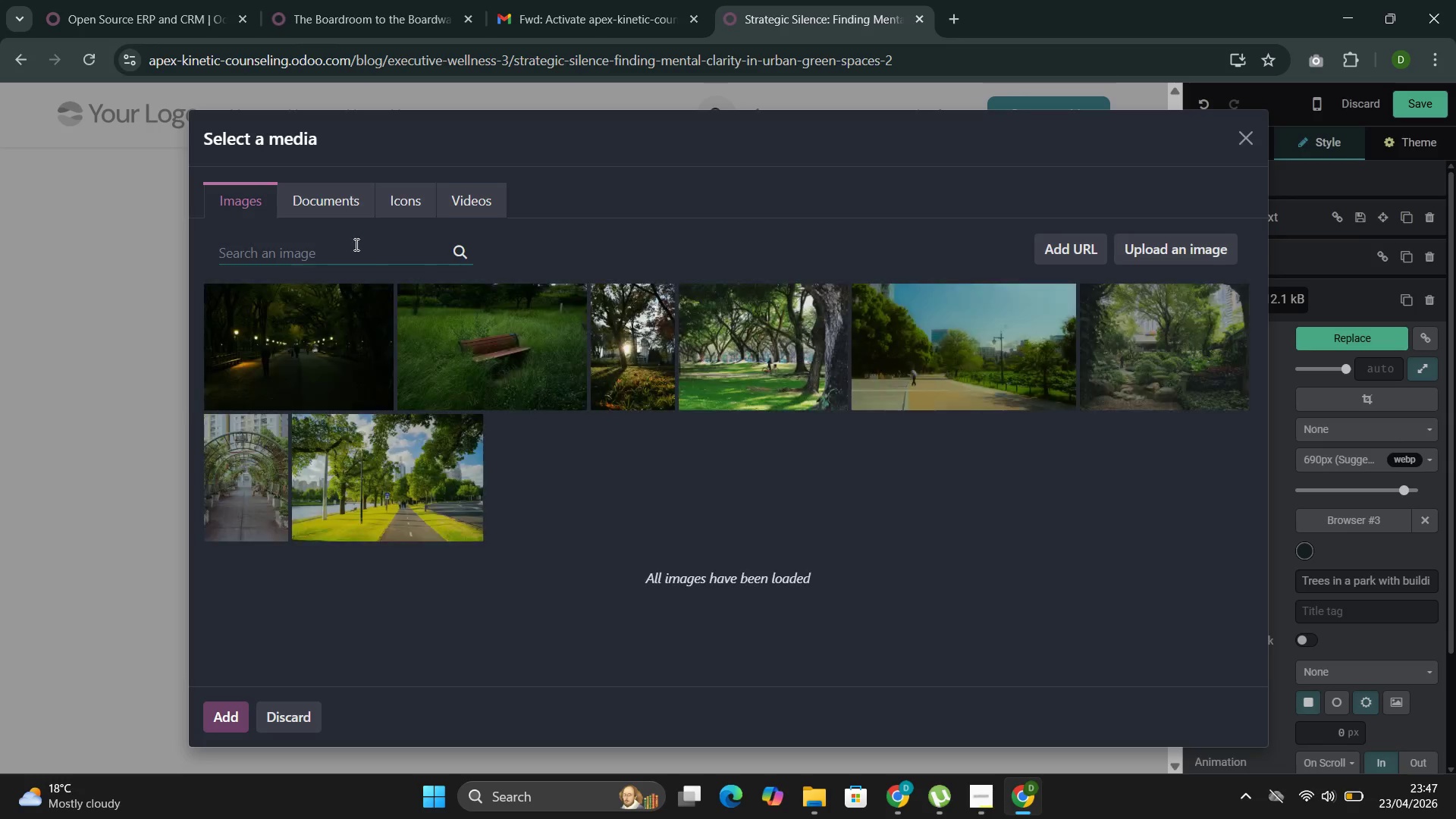 
left_click([352, 262])
 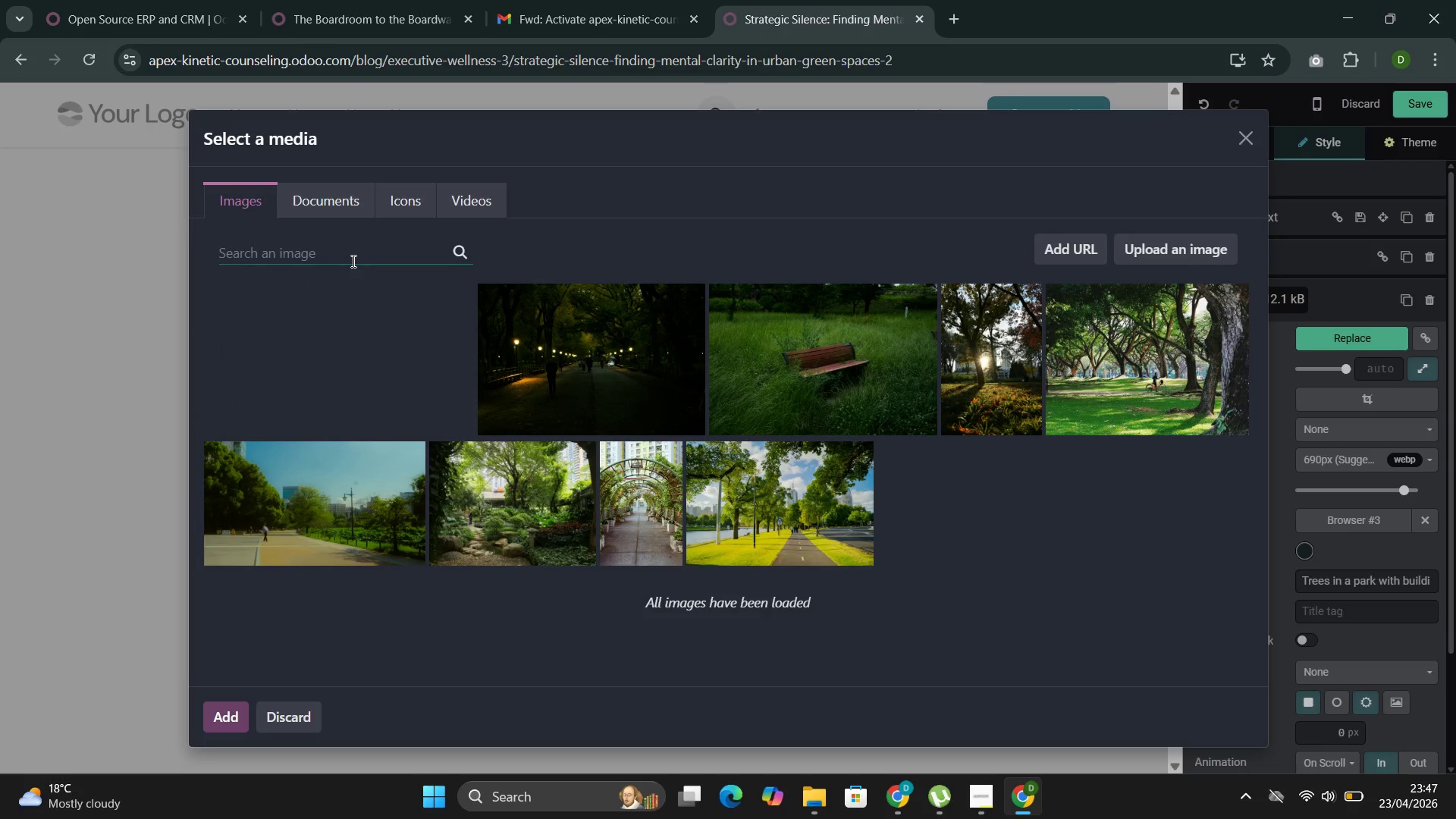 
key(Control+V)
 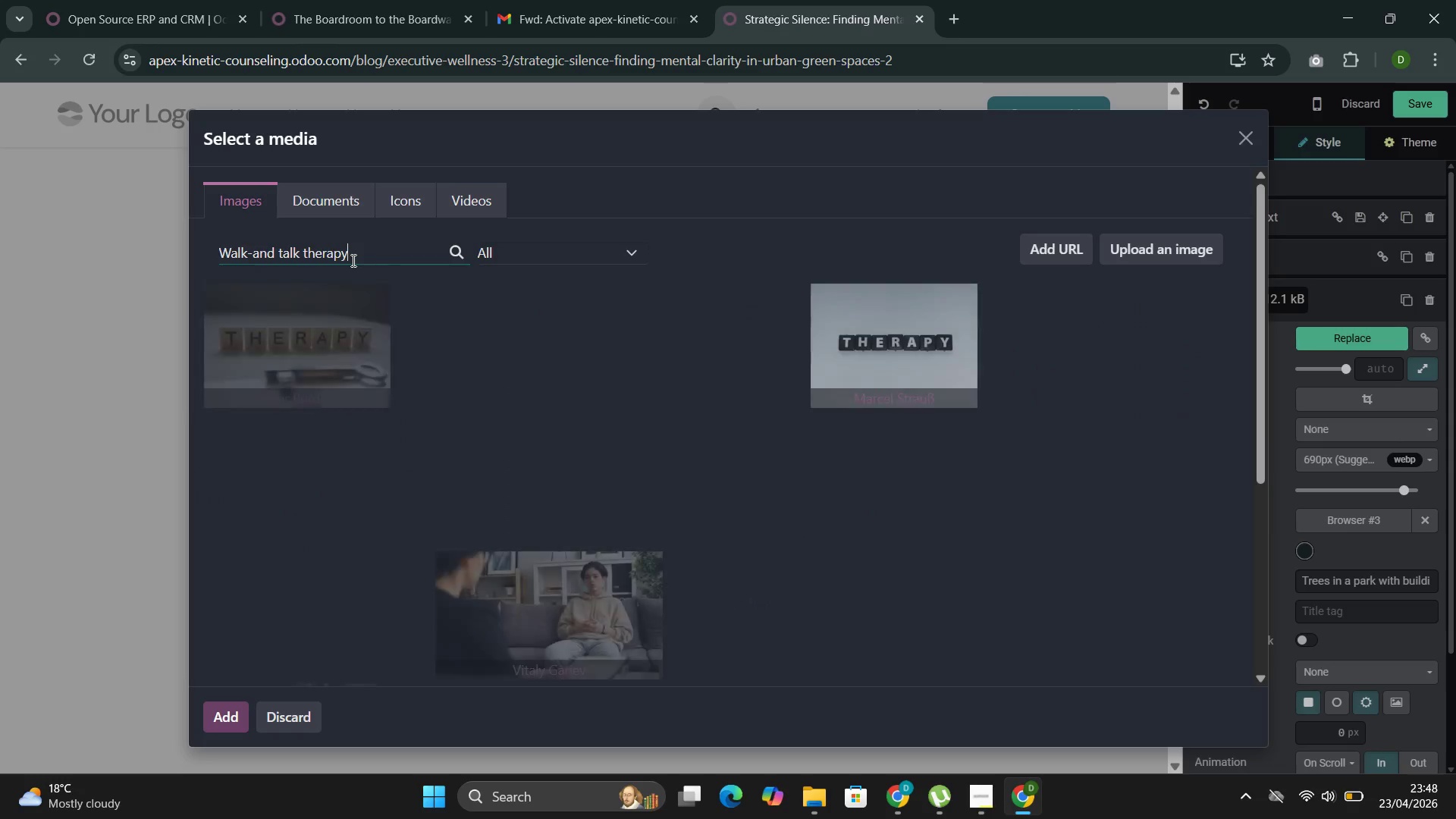 
wait(9.84)
 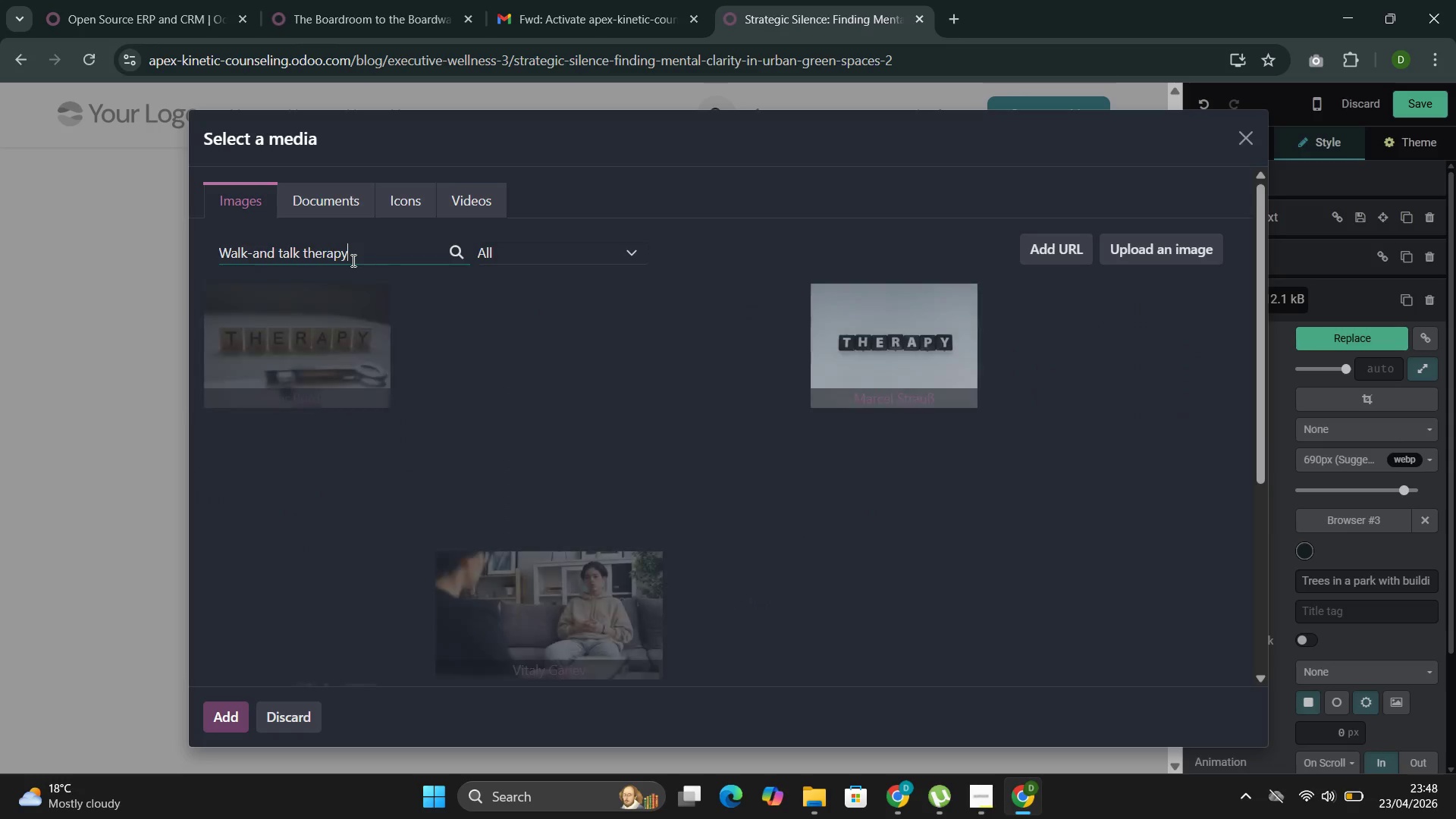 
left_click([949, 485])
 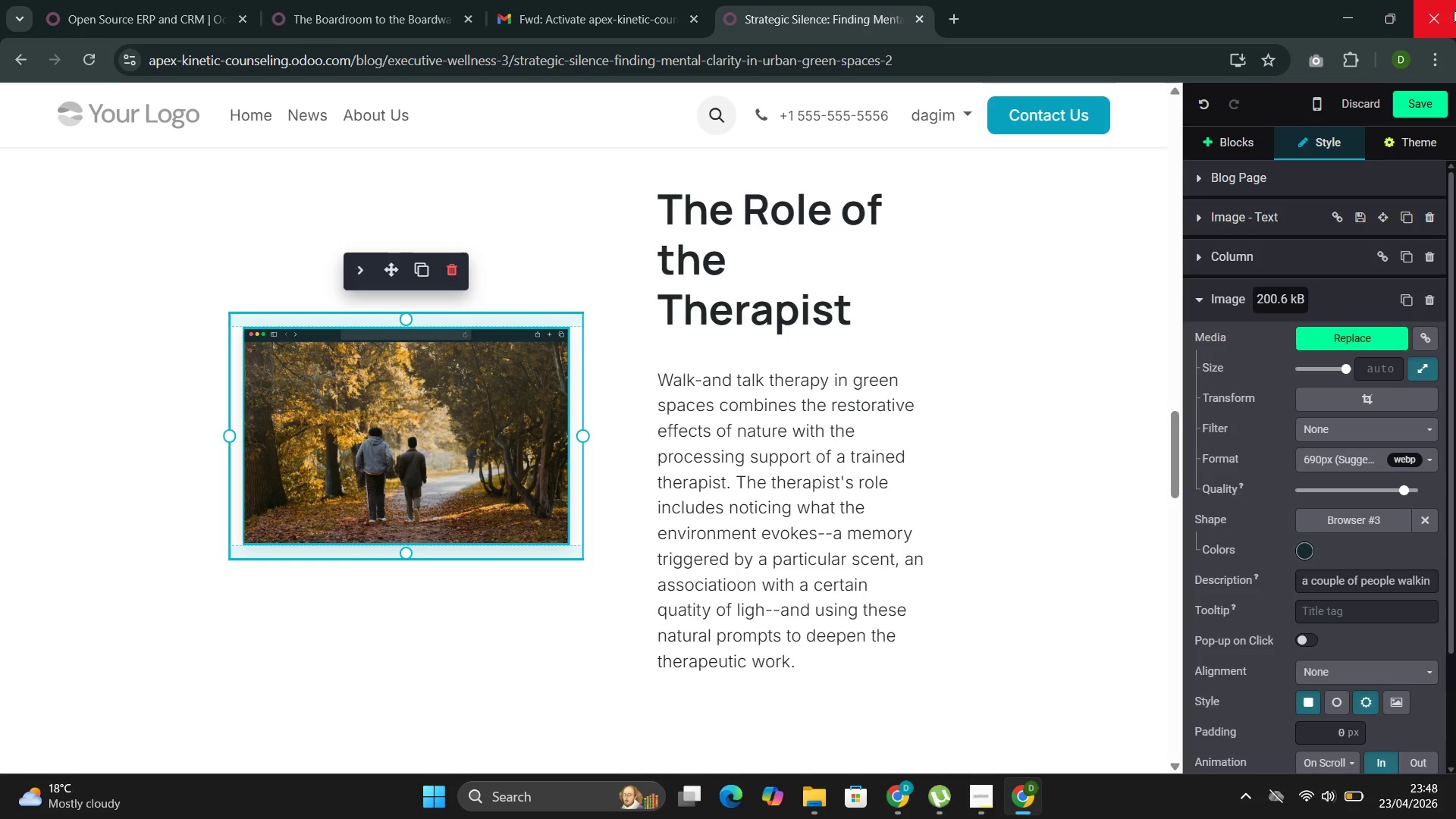 
wait(51.02)
 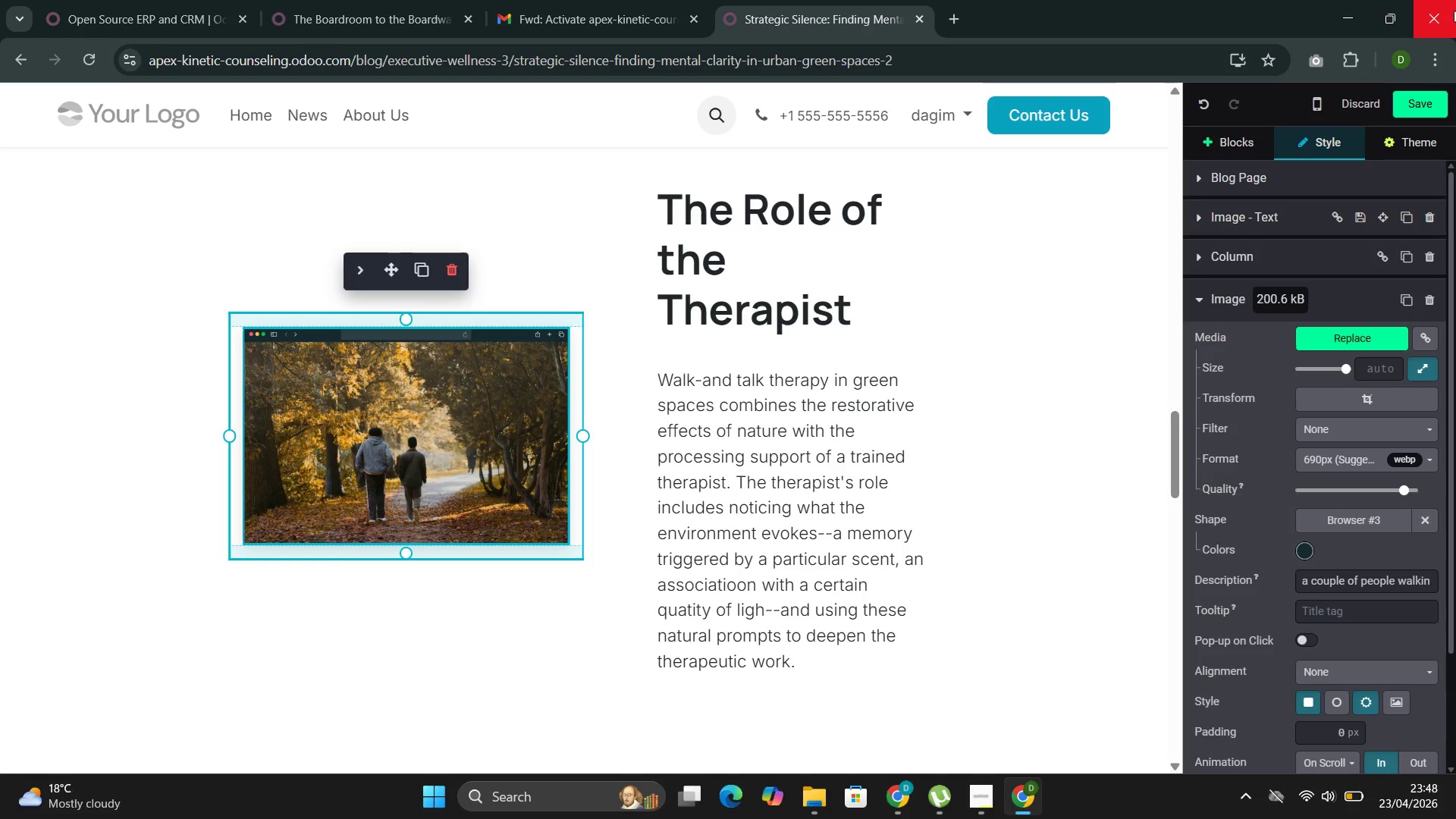 
scroll: coordinate [701, 514], scroll_direction: down, amount: 6.0
 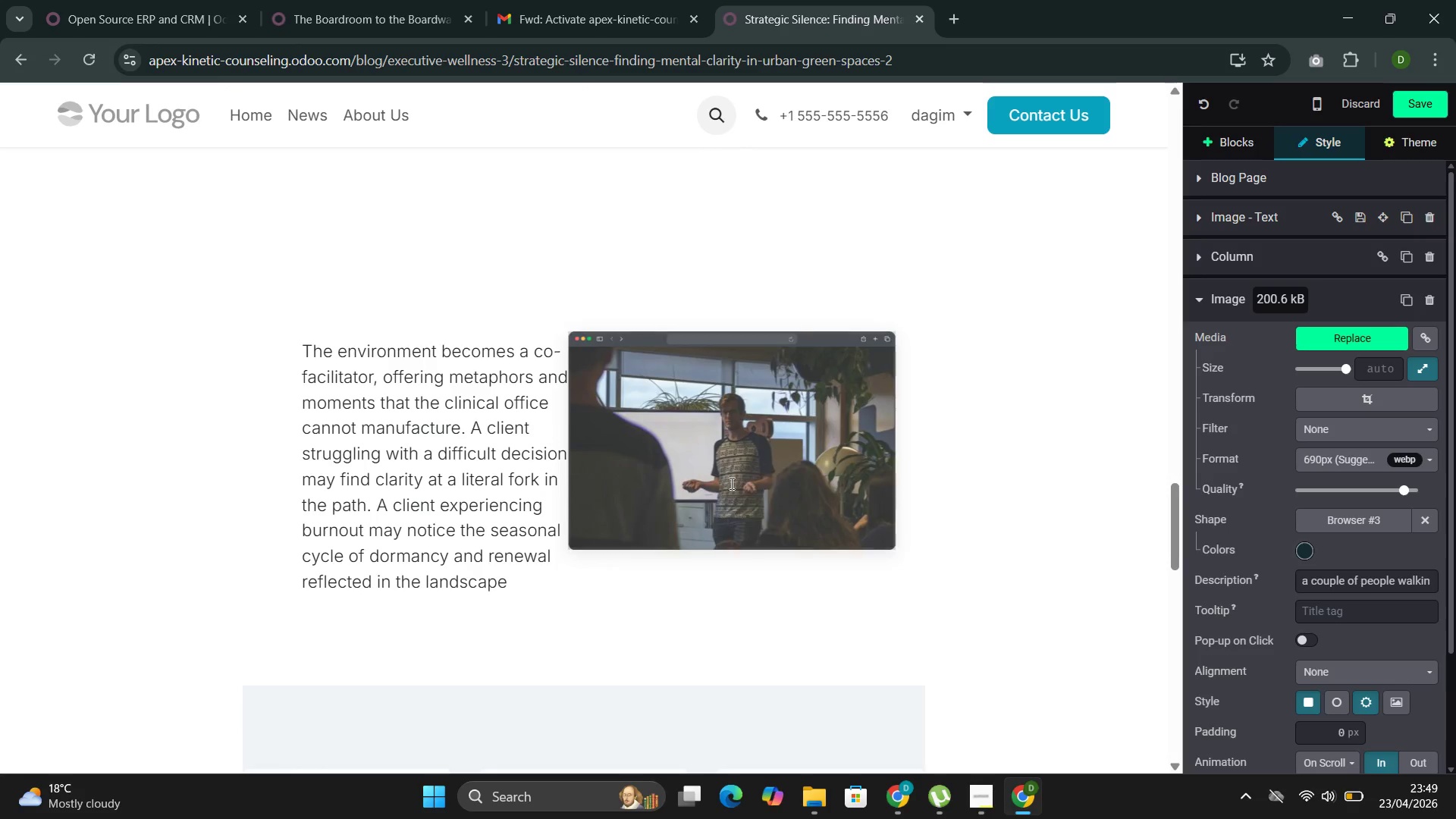 
left_click([761, 447])
 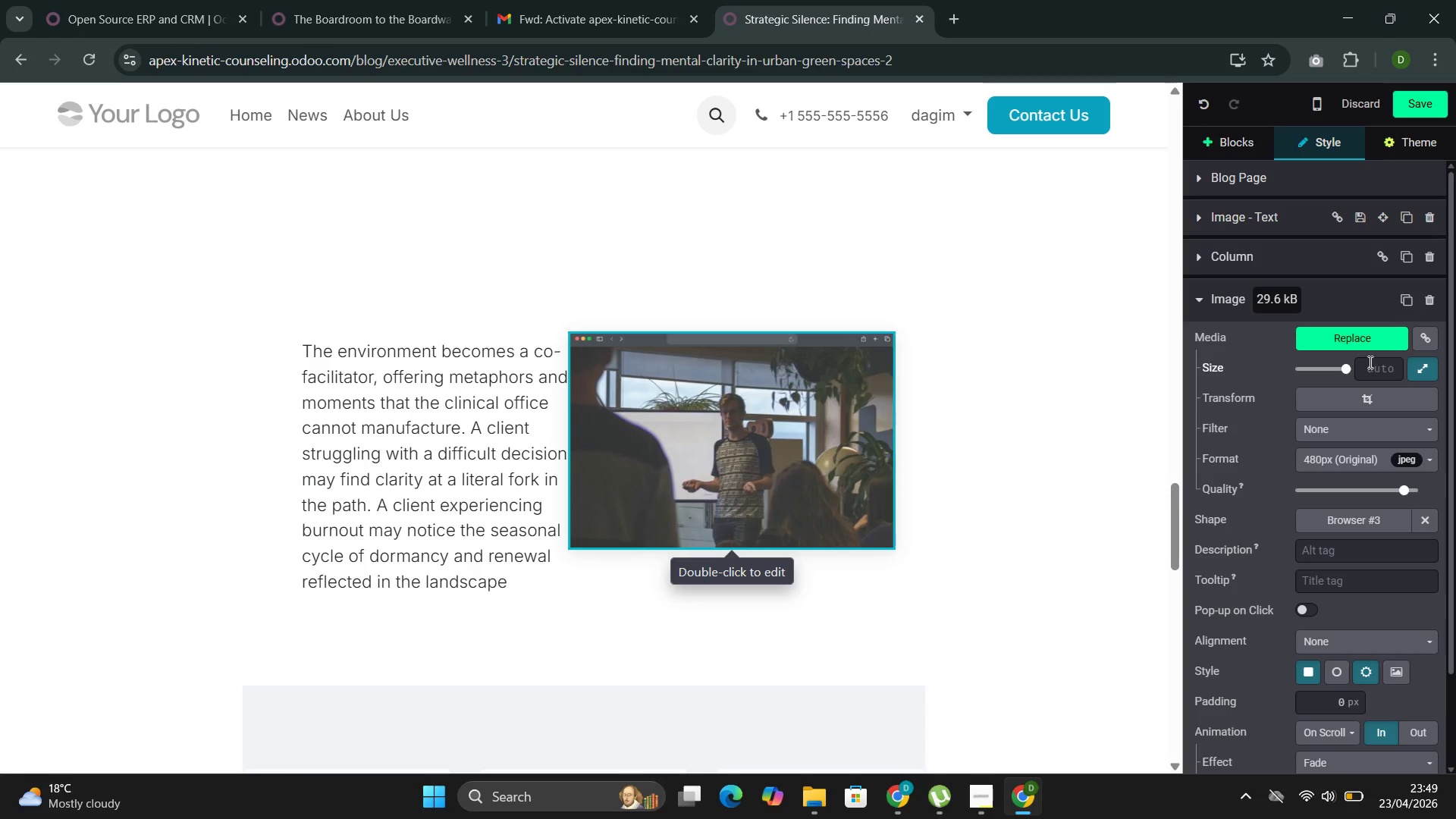 
left_click([1370, 343])
 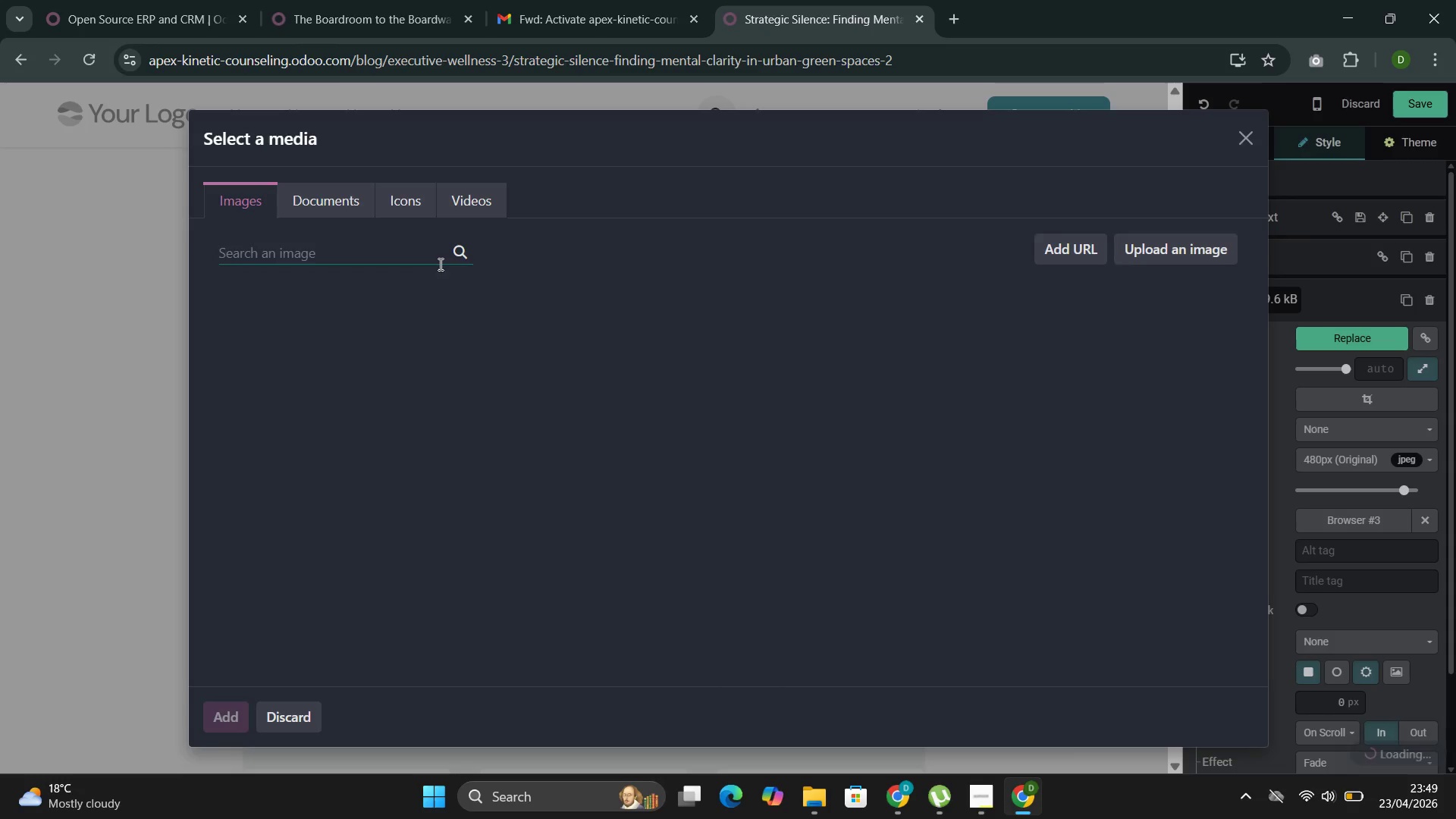 
left_click([408, 254])
 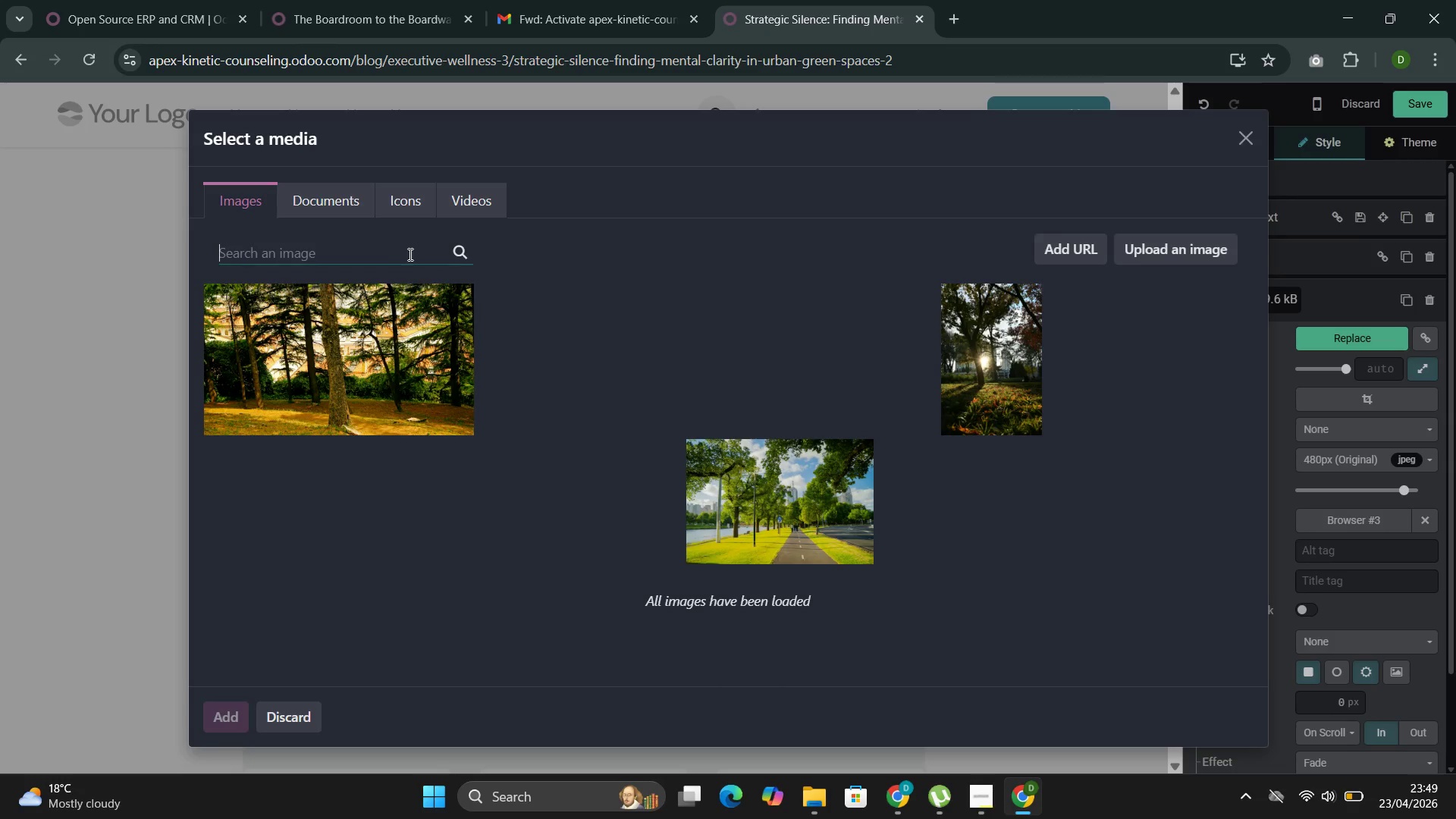 
key(Control+V)
 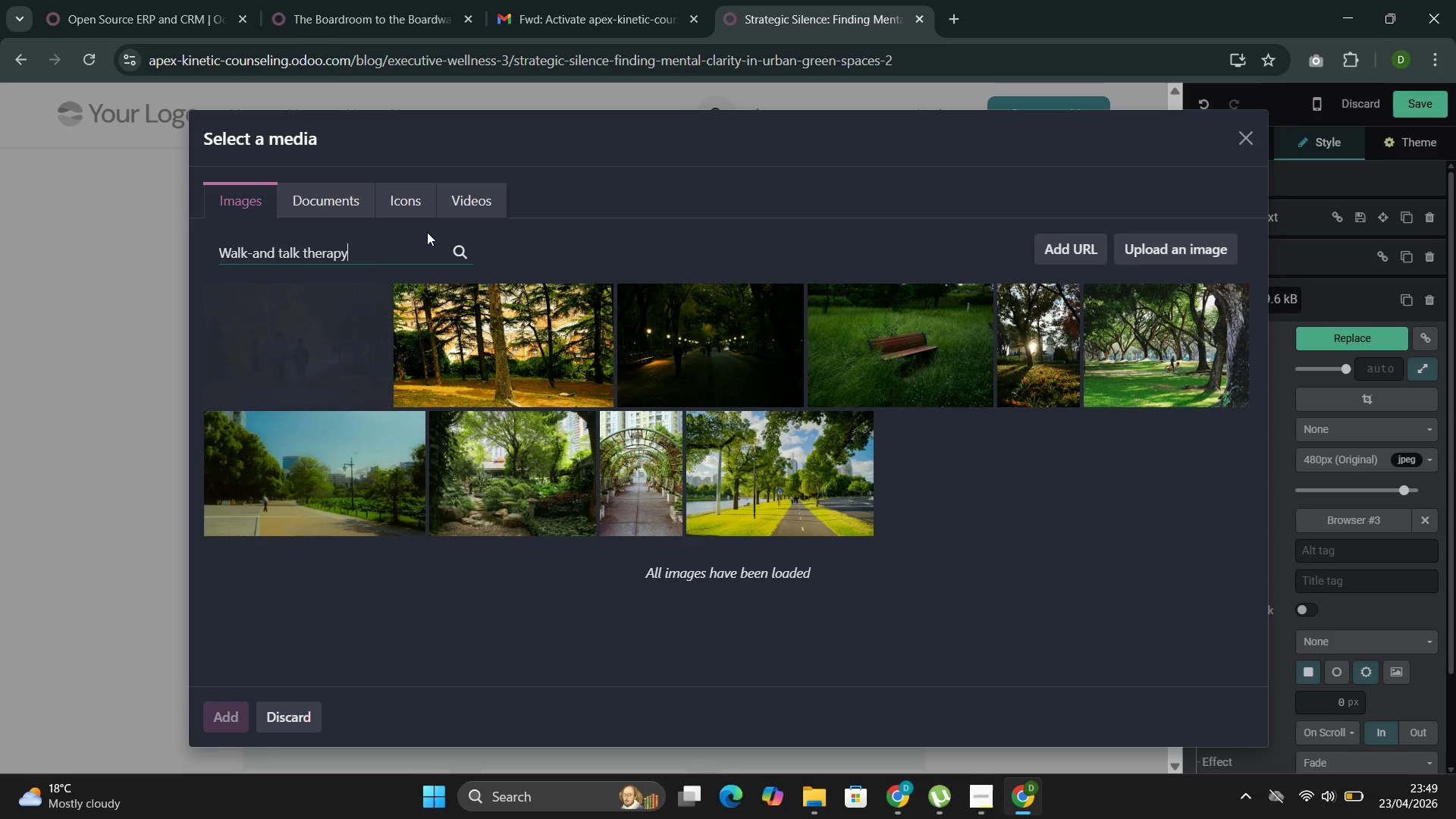 
mouse_move([430, 244])
 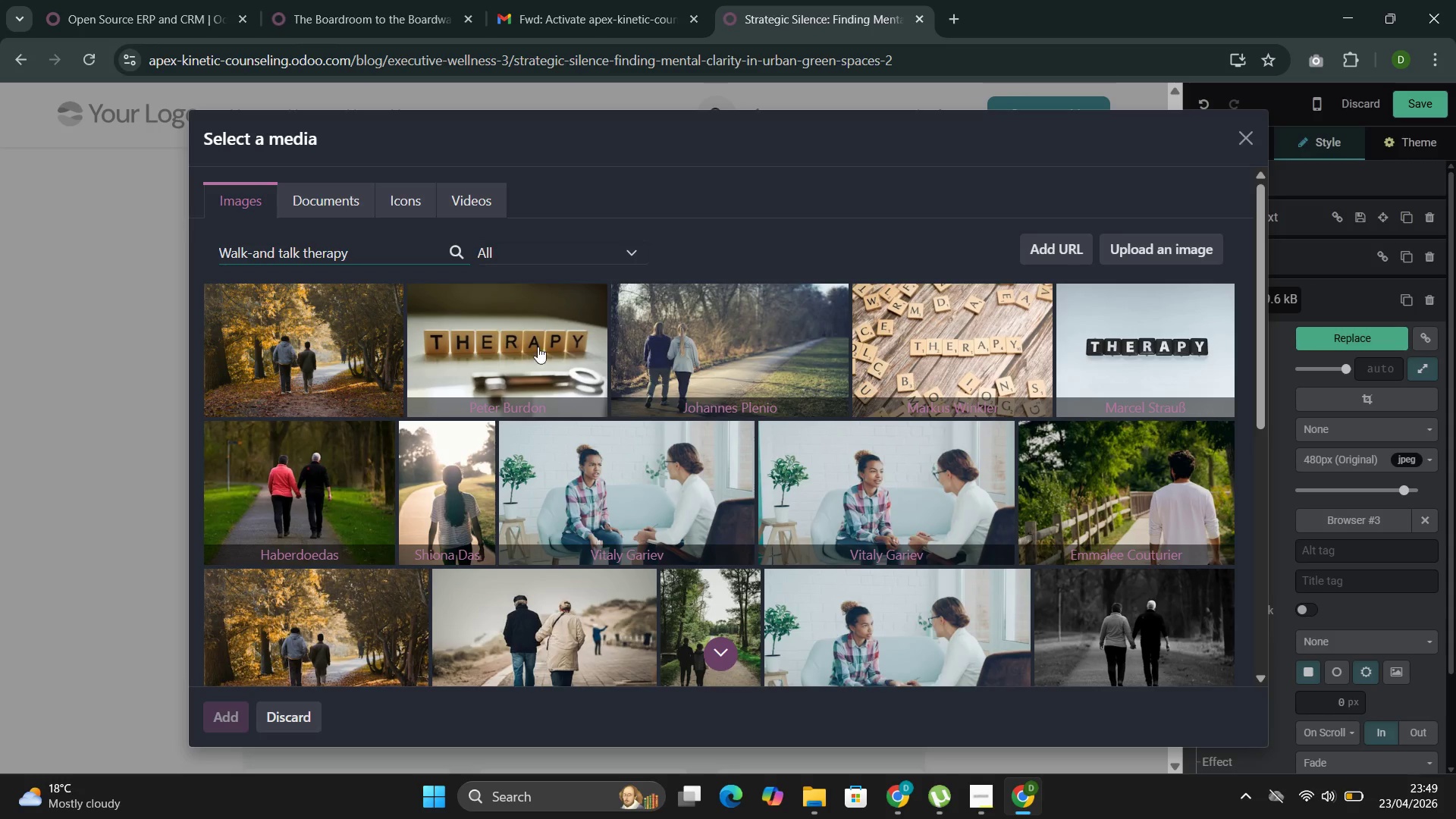 
scroll: coordinate [861, 428], scroll_direction: down, amount: 2.0
 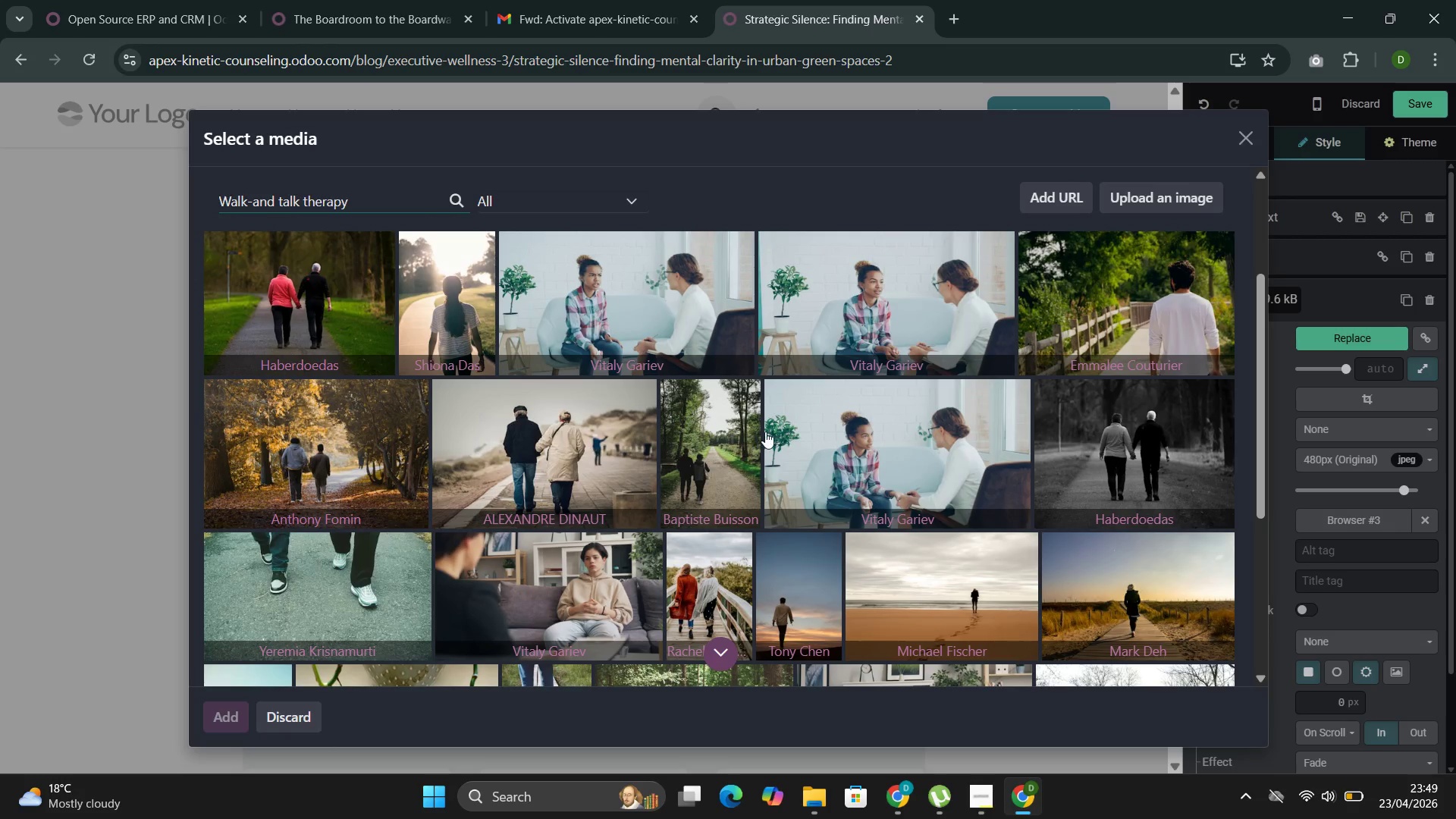 
left_click([1157, 441])
 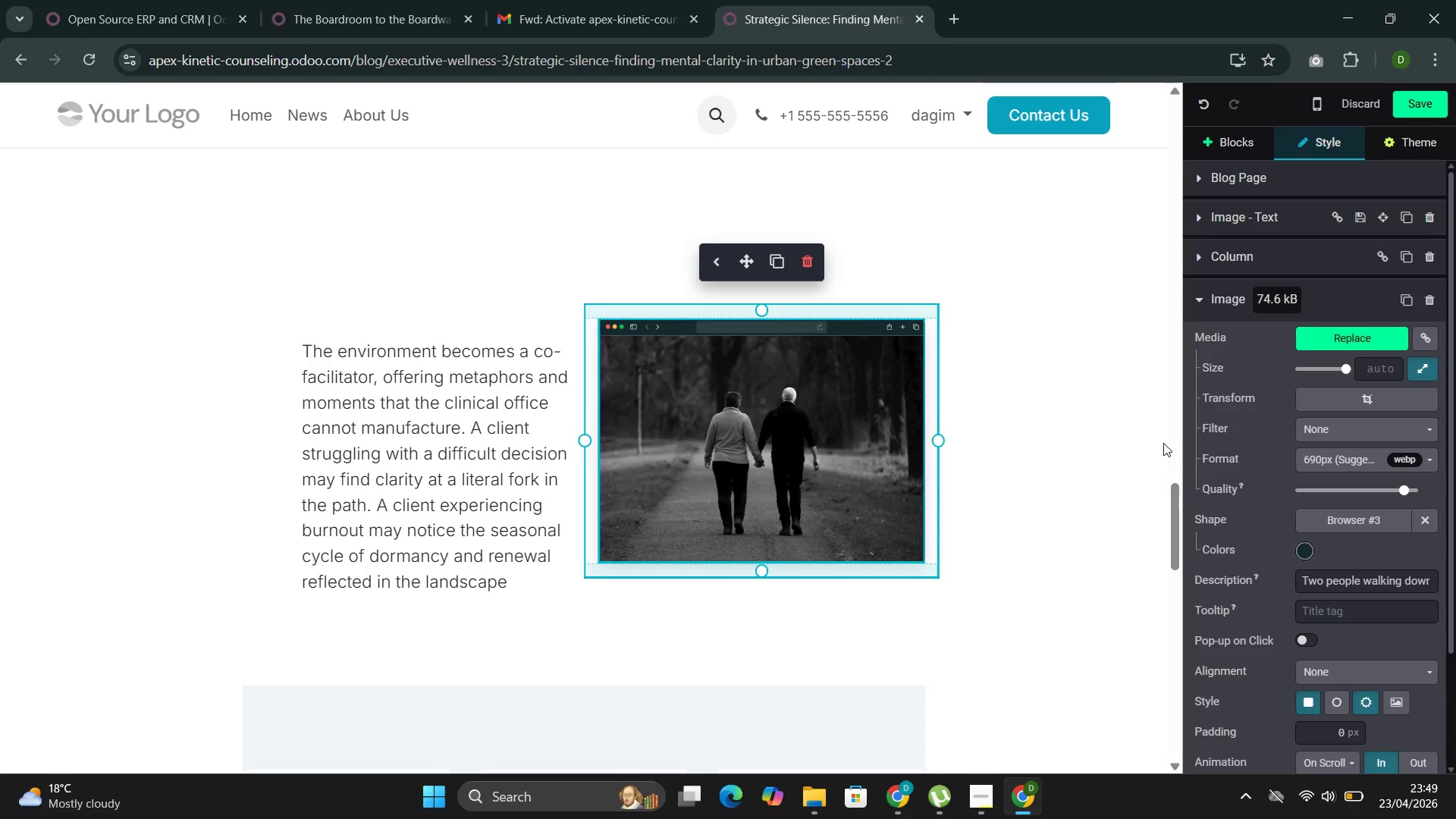 
wait(7.67)
 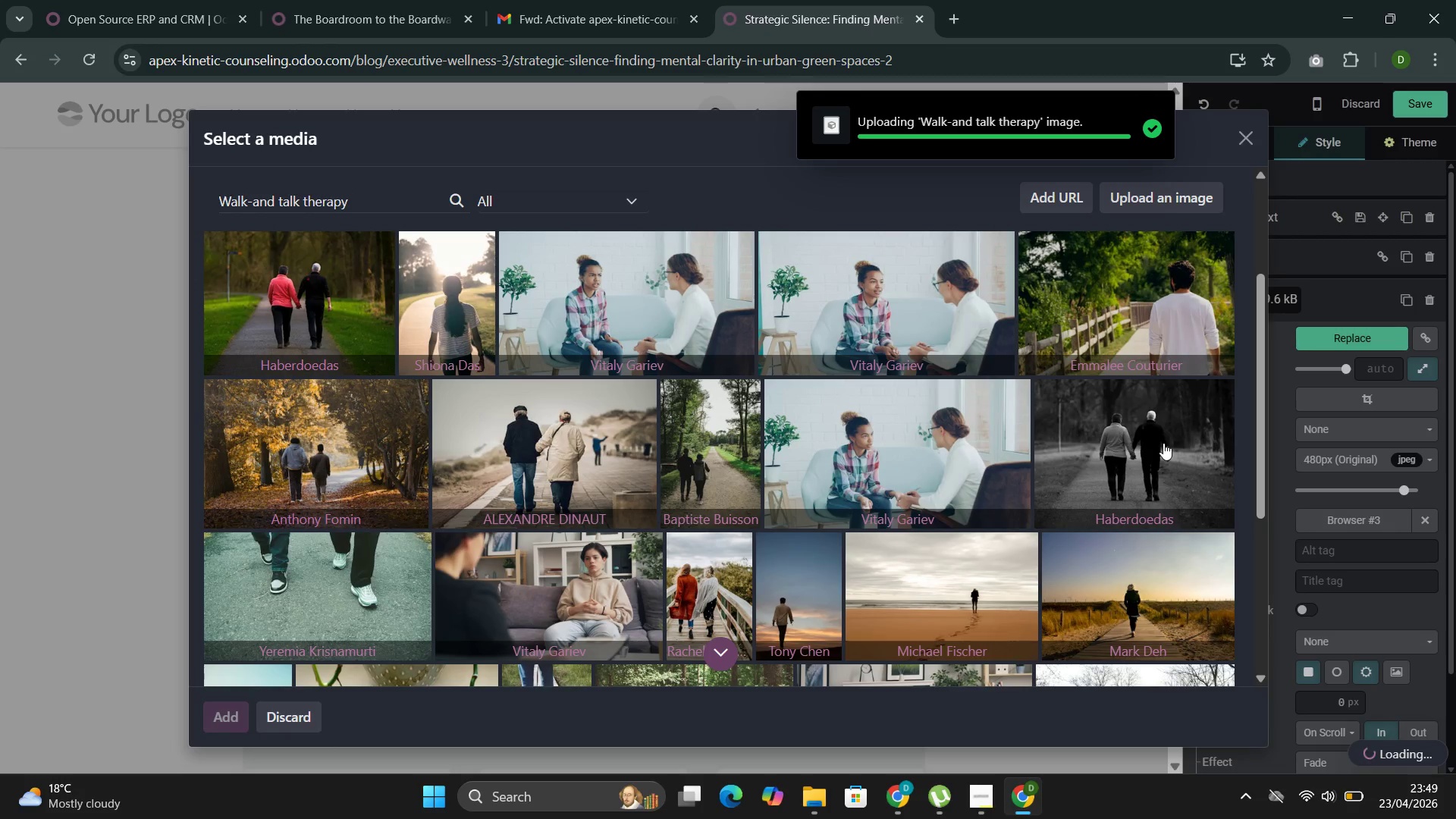 
scroll: coordinate [749, 497], scroll_direction: down, amount: 6.0
 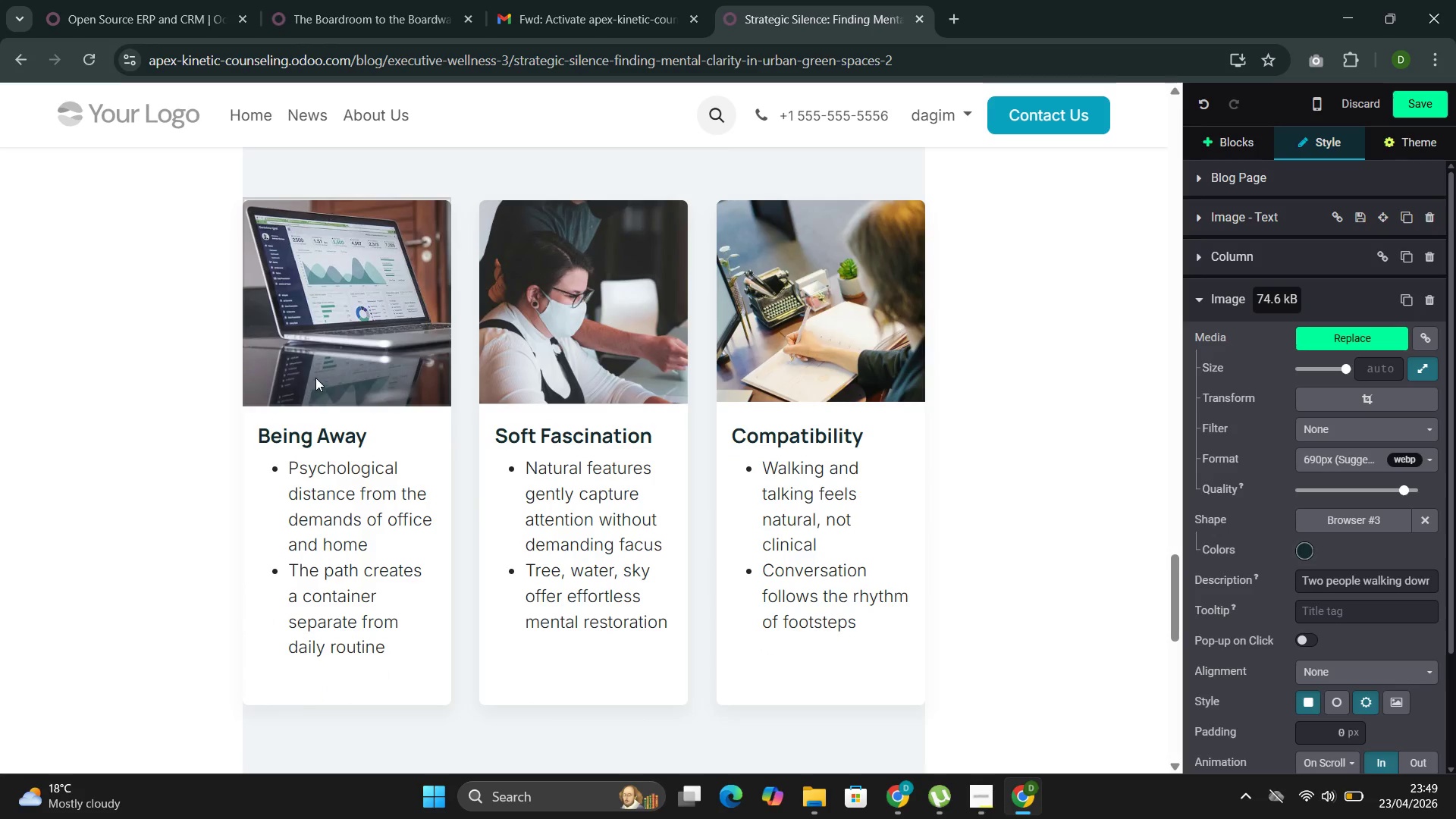 
left_click([304, 331])
 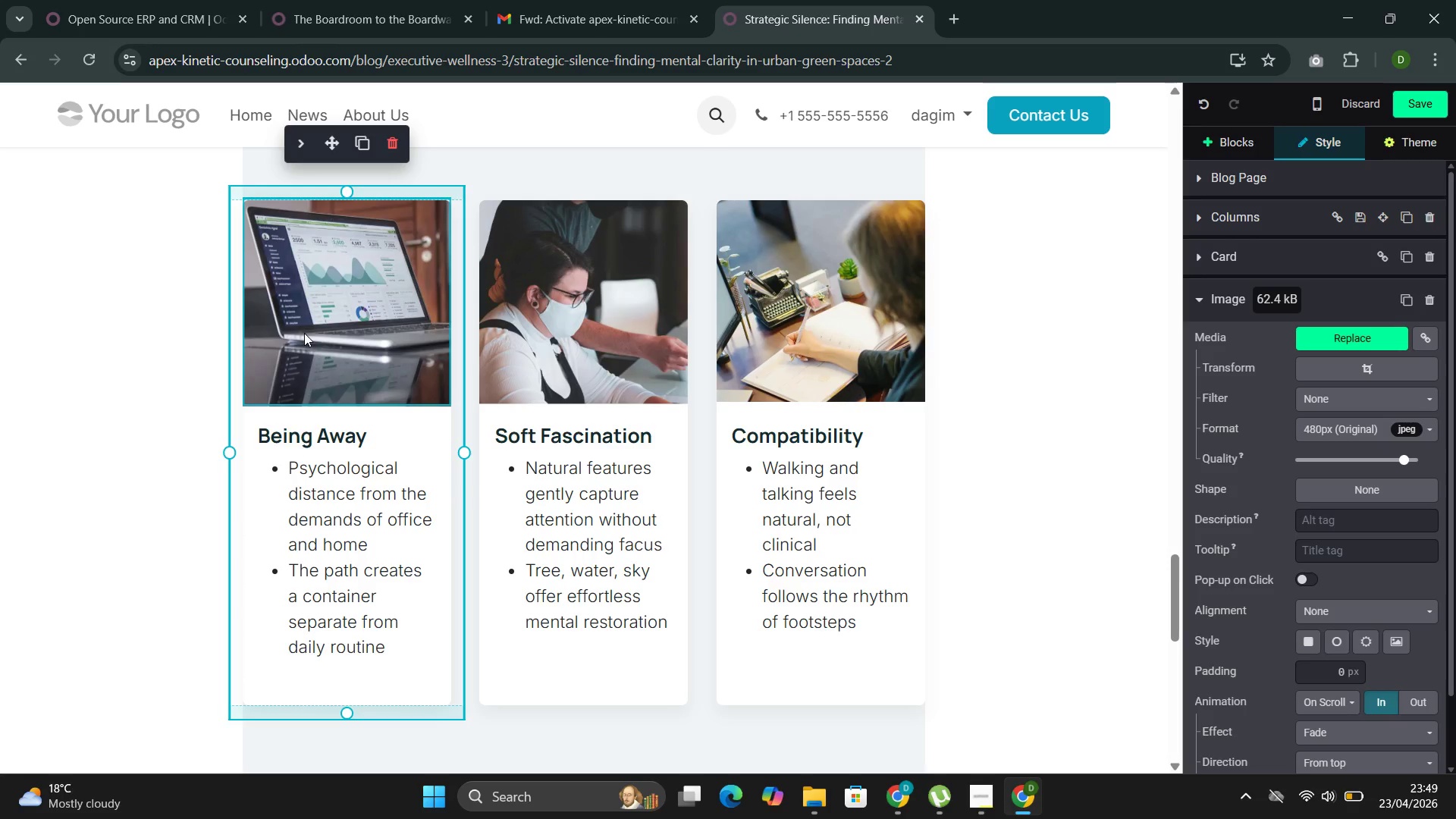 
wait(21.3)
 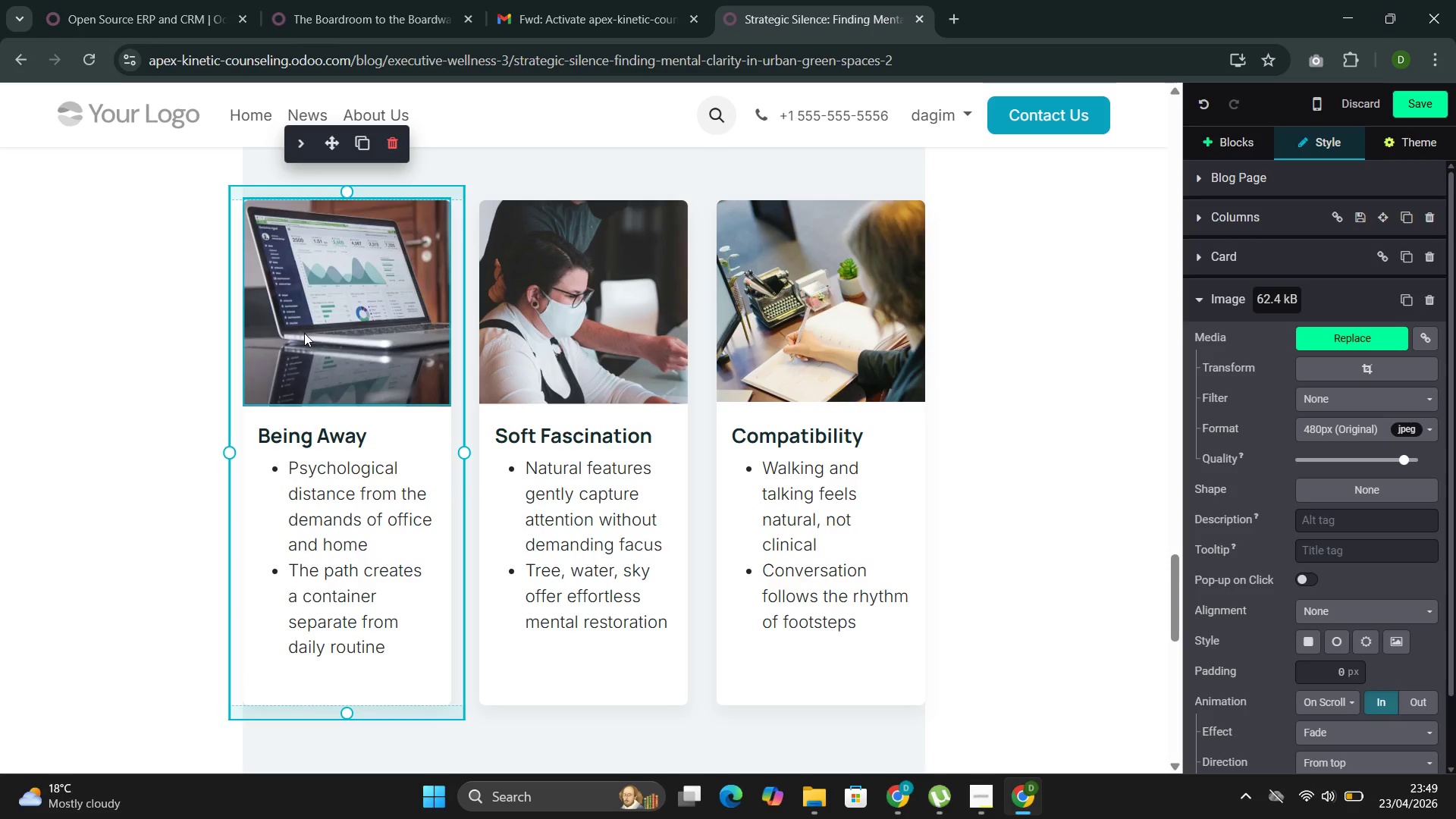 
double_click([333, 280])
 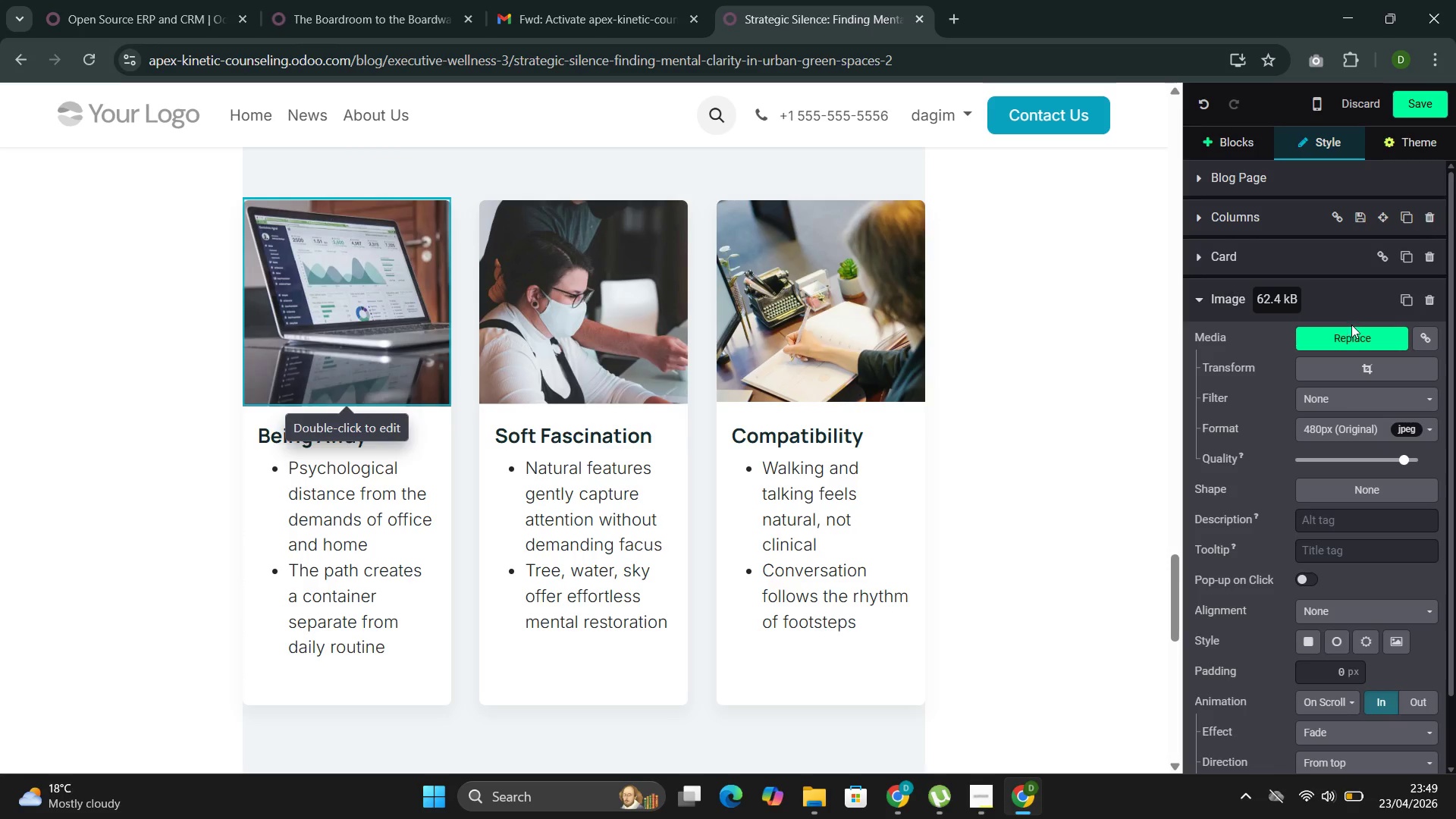 
left_click([1348, 344])
 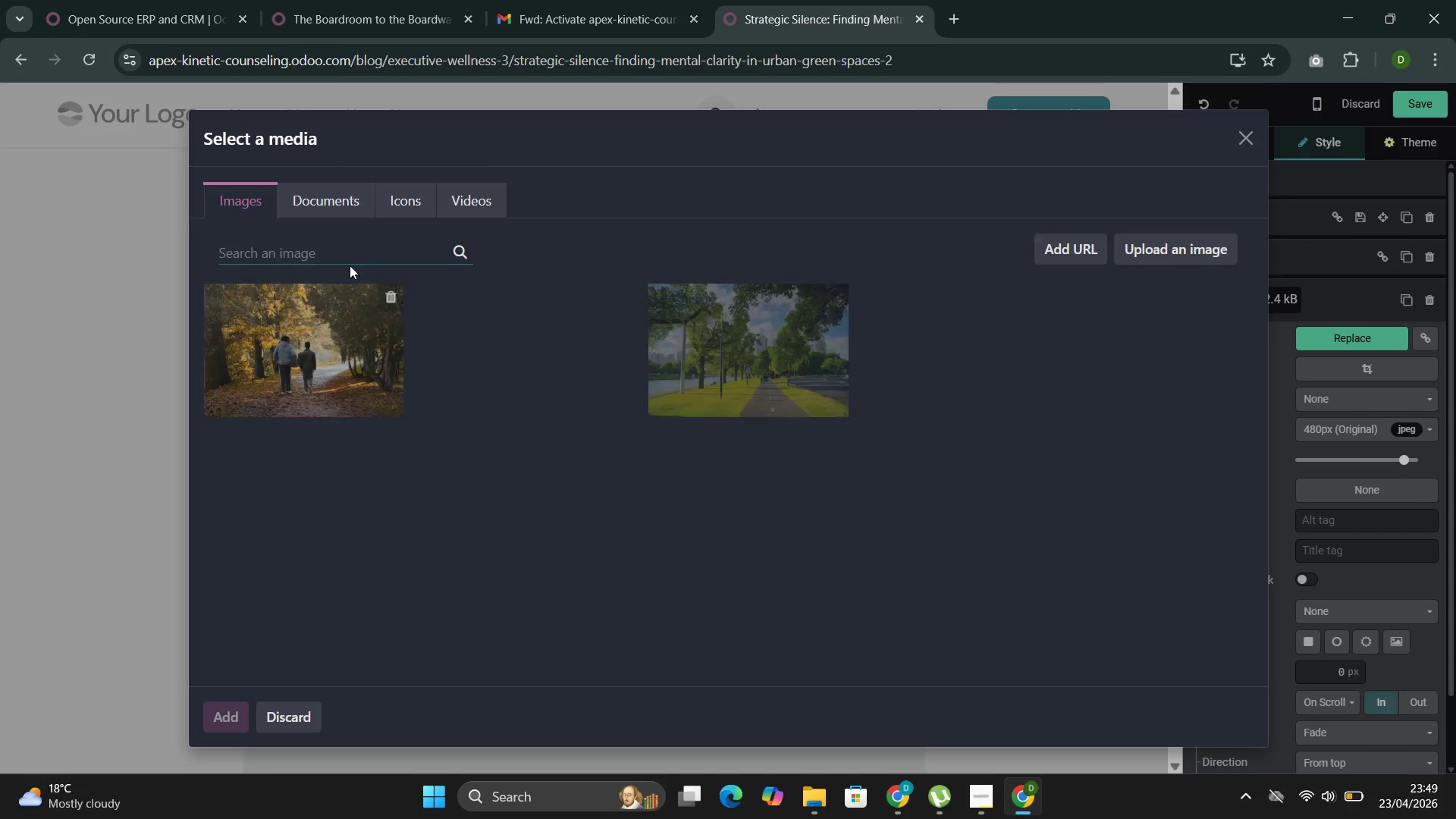 
left_click([355, 249])
 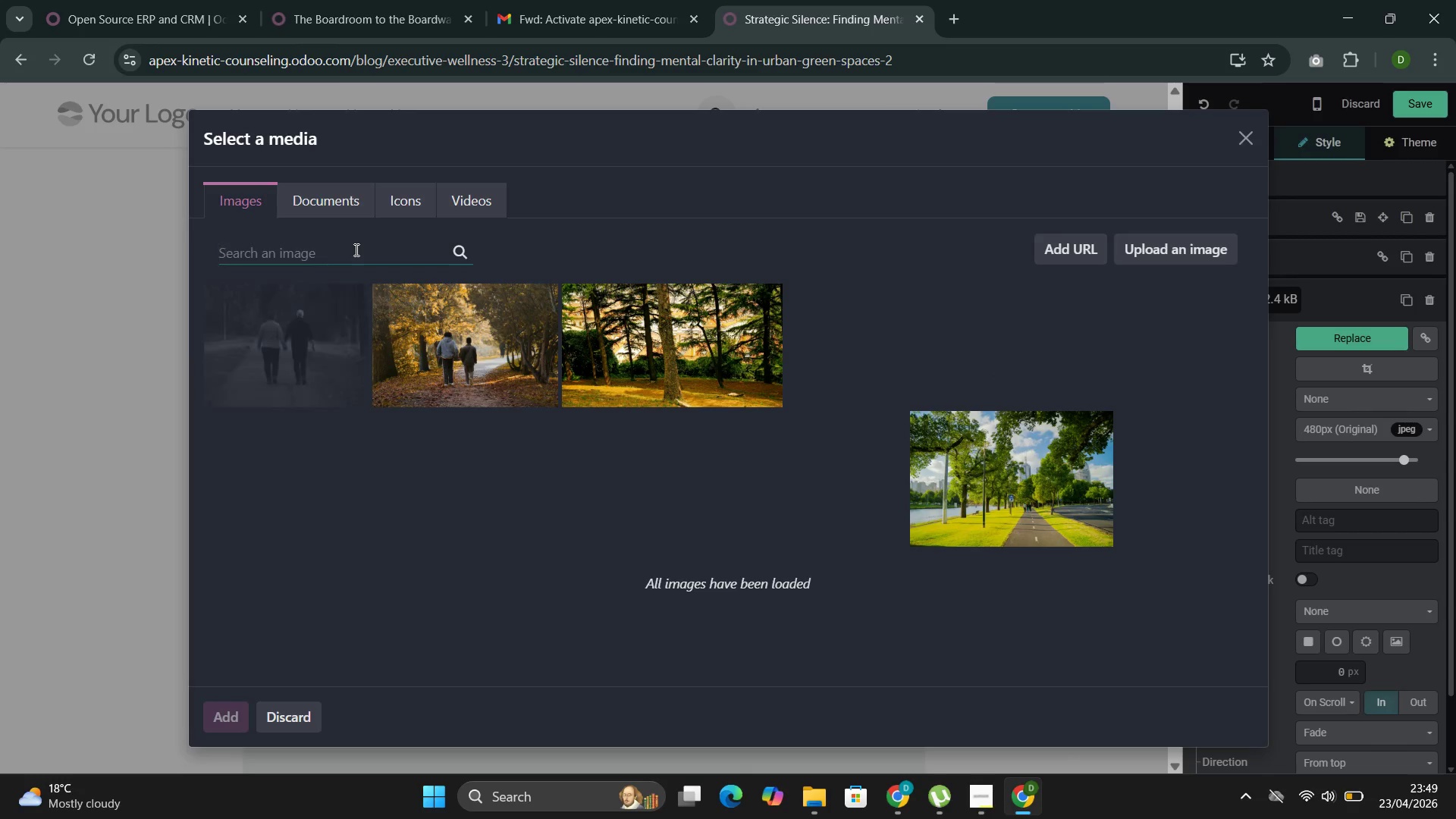 
key(Control+V)
 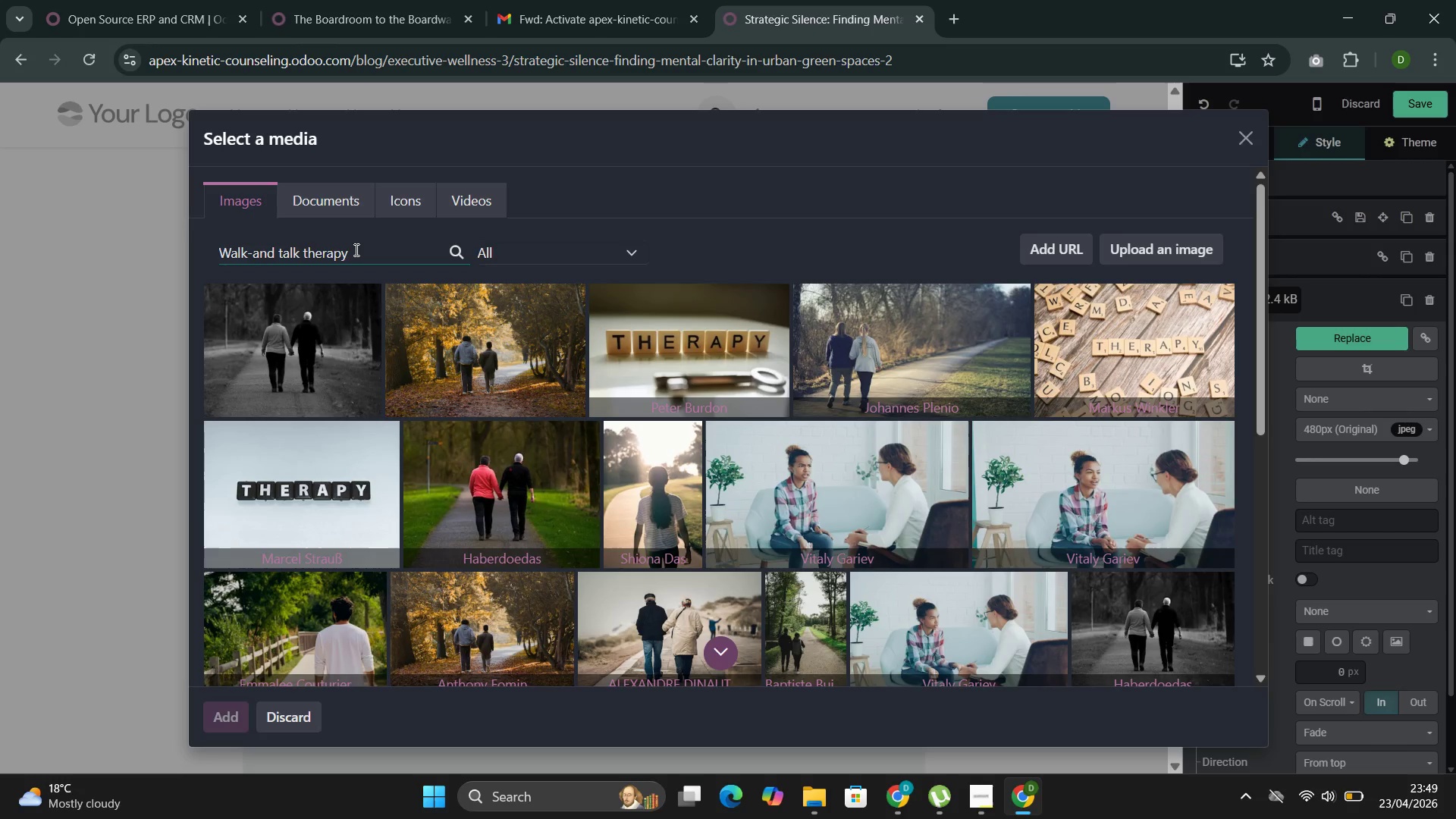 
wait(7.0)
 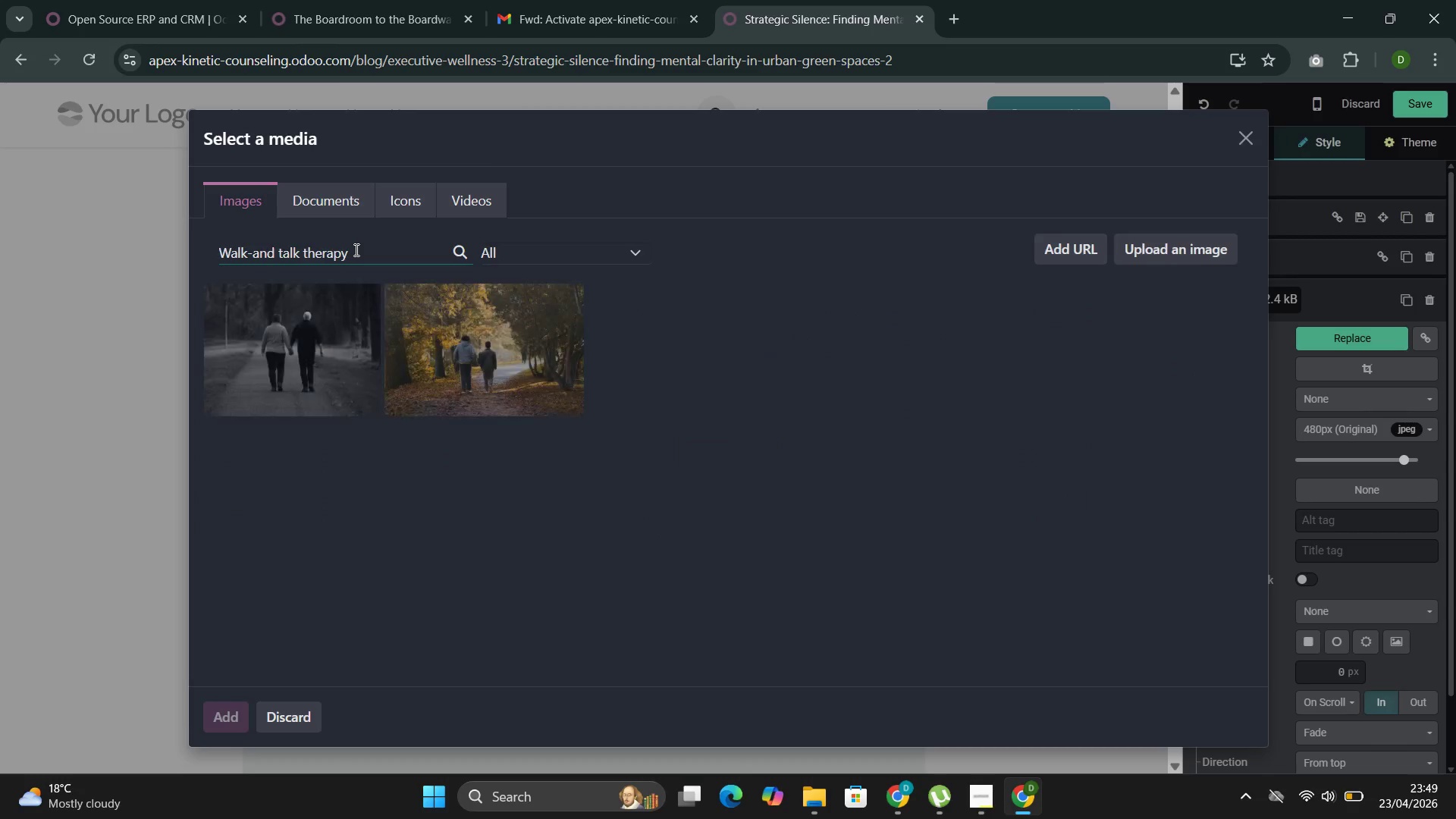 
scroll: coordinate [780, 518], scroll_direction: down, amount: 3.0
 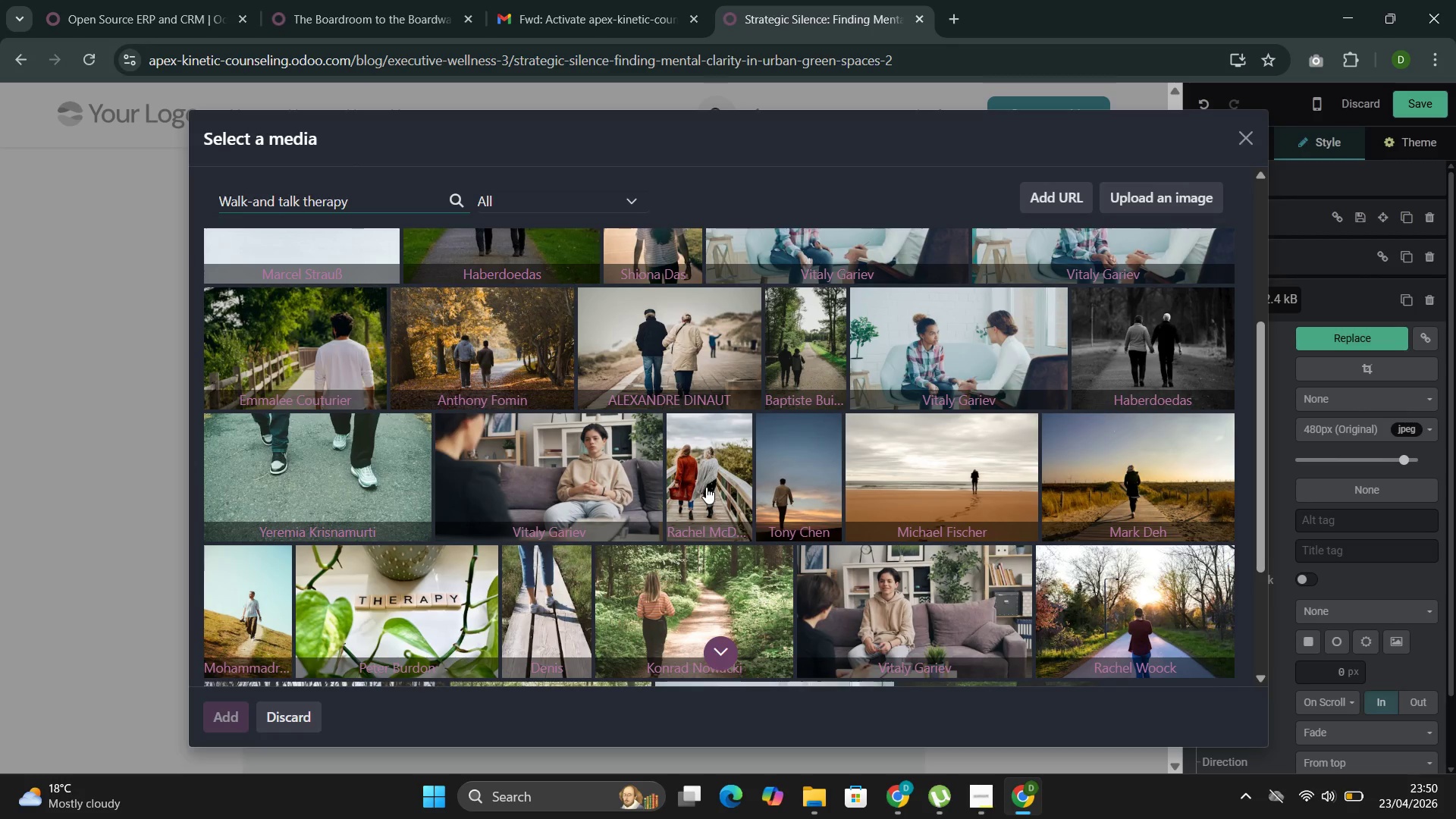 
left_click([705, 485])
 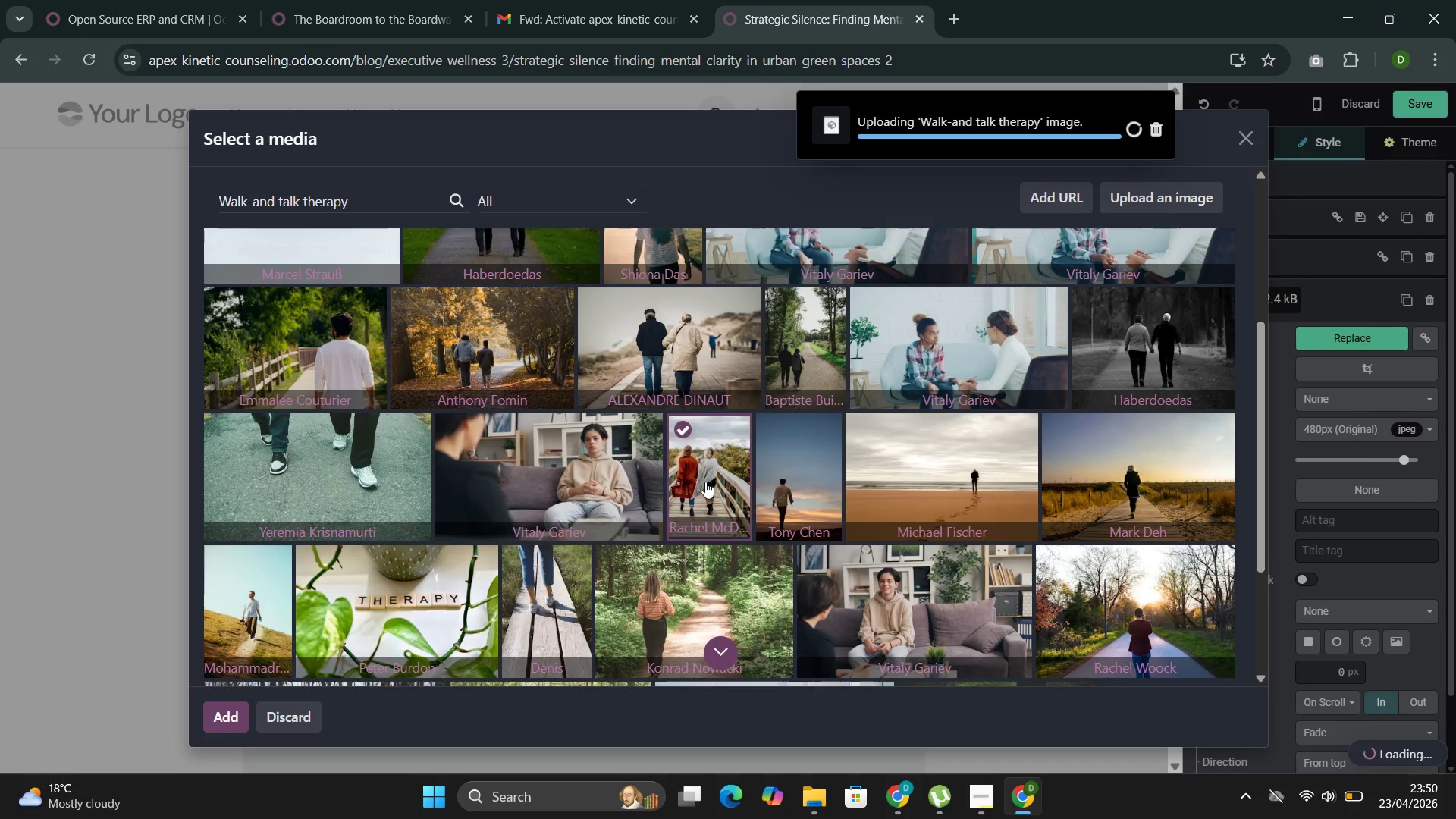 
mouse_move([557, -3])
 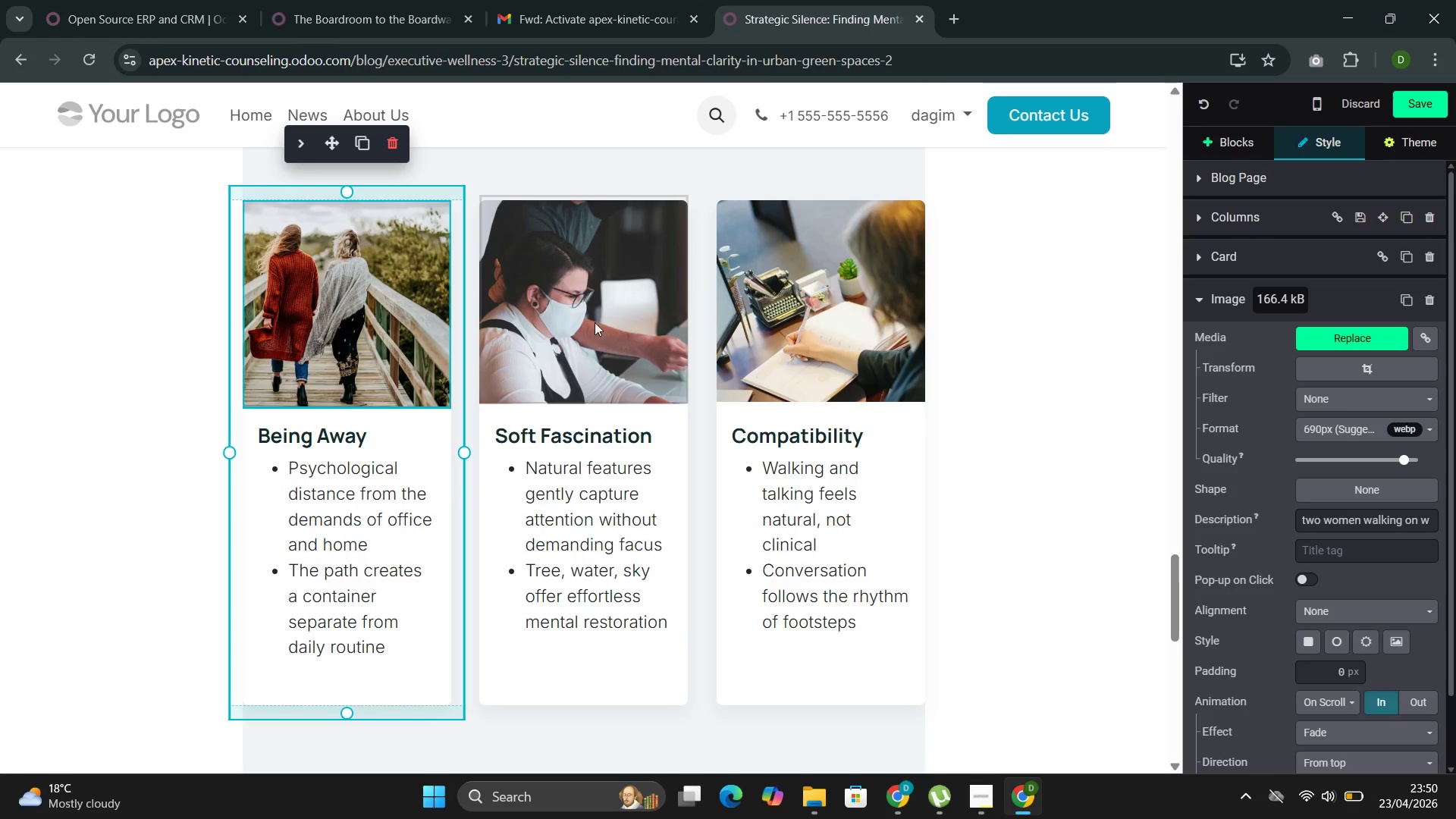 
left_click([592, 290])
 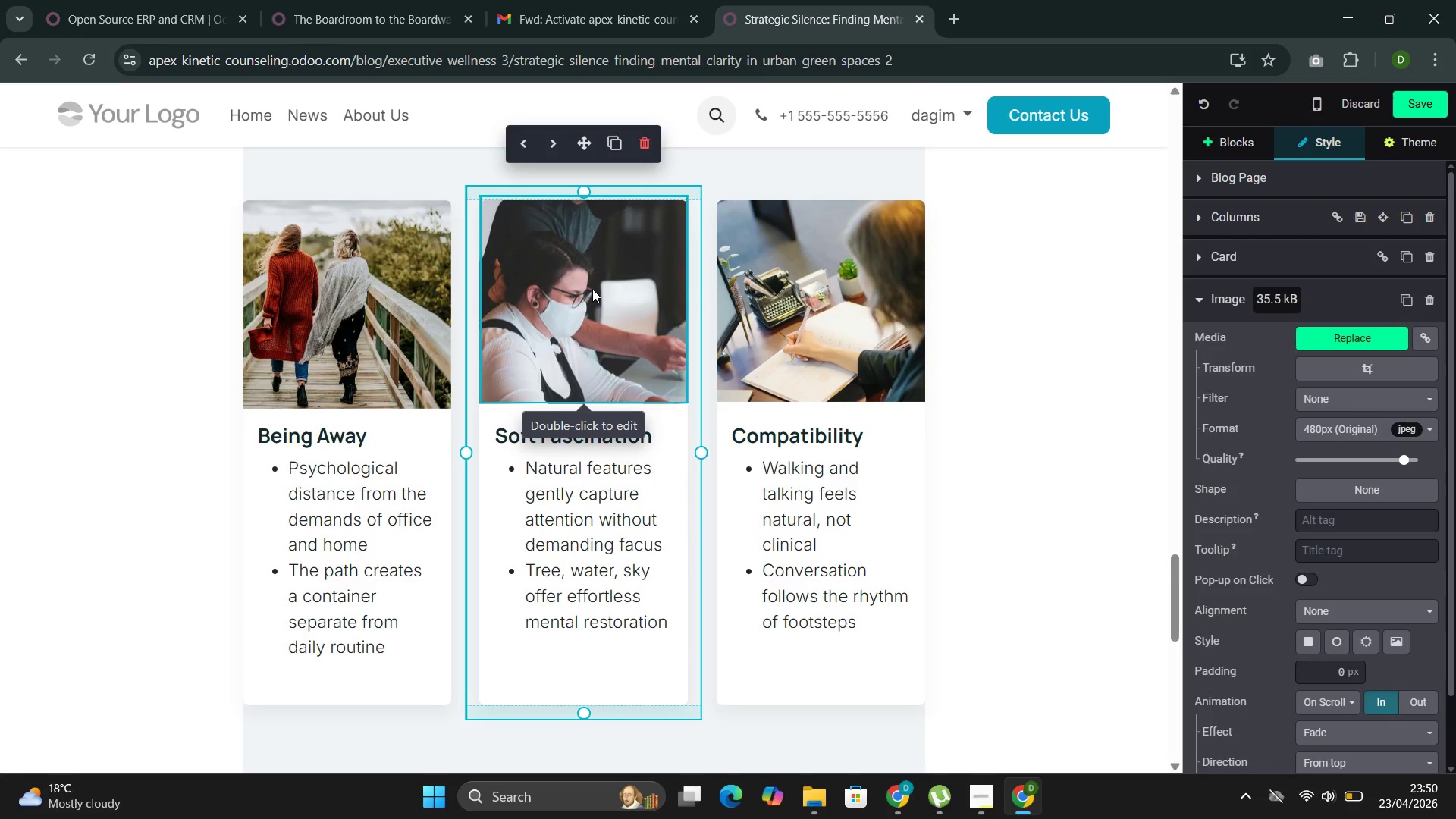 
double_click([592, 289])
 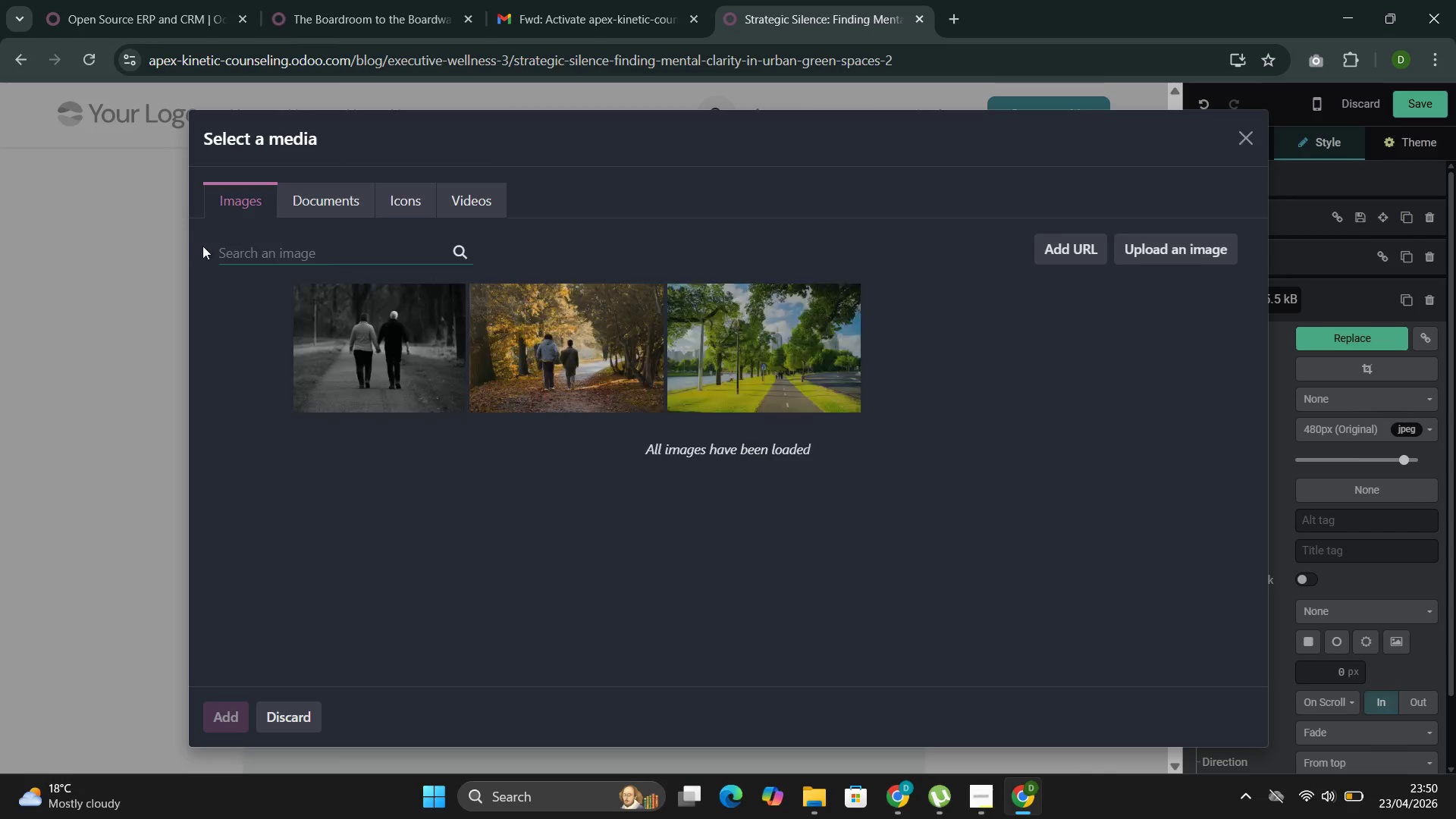 
left_click([272, 257])
 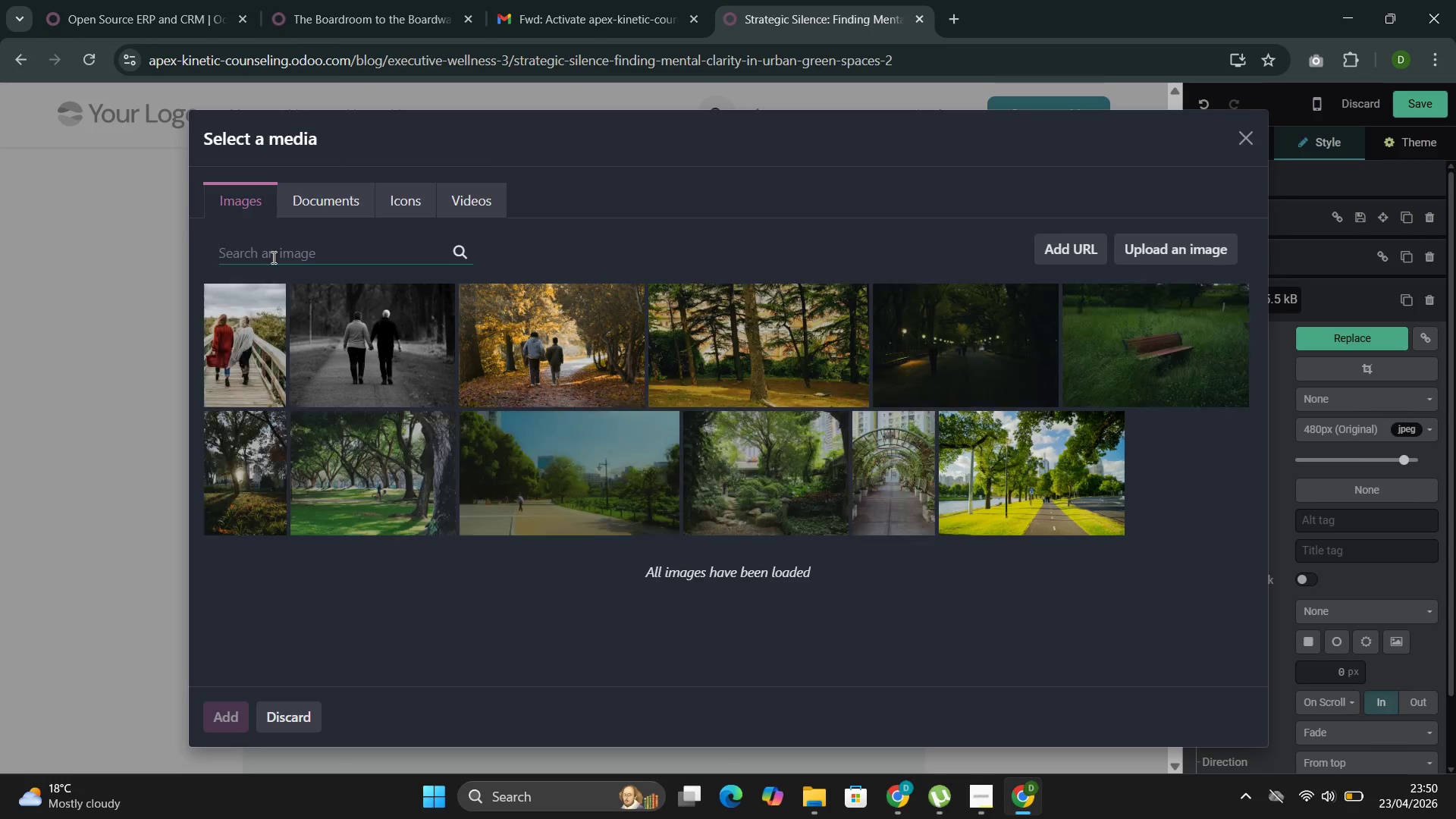 
key(Control+V)
 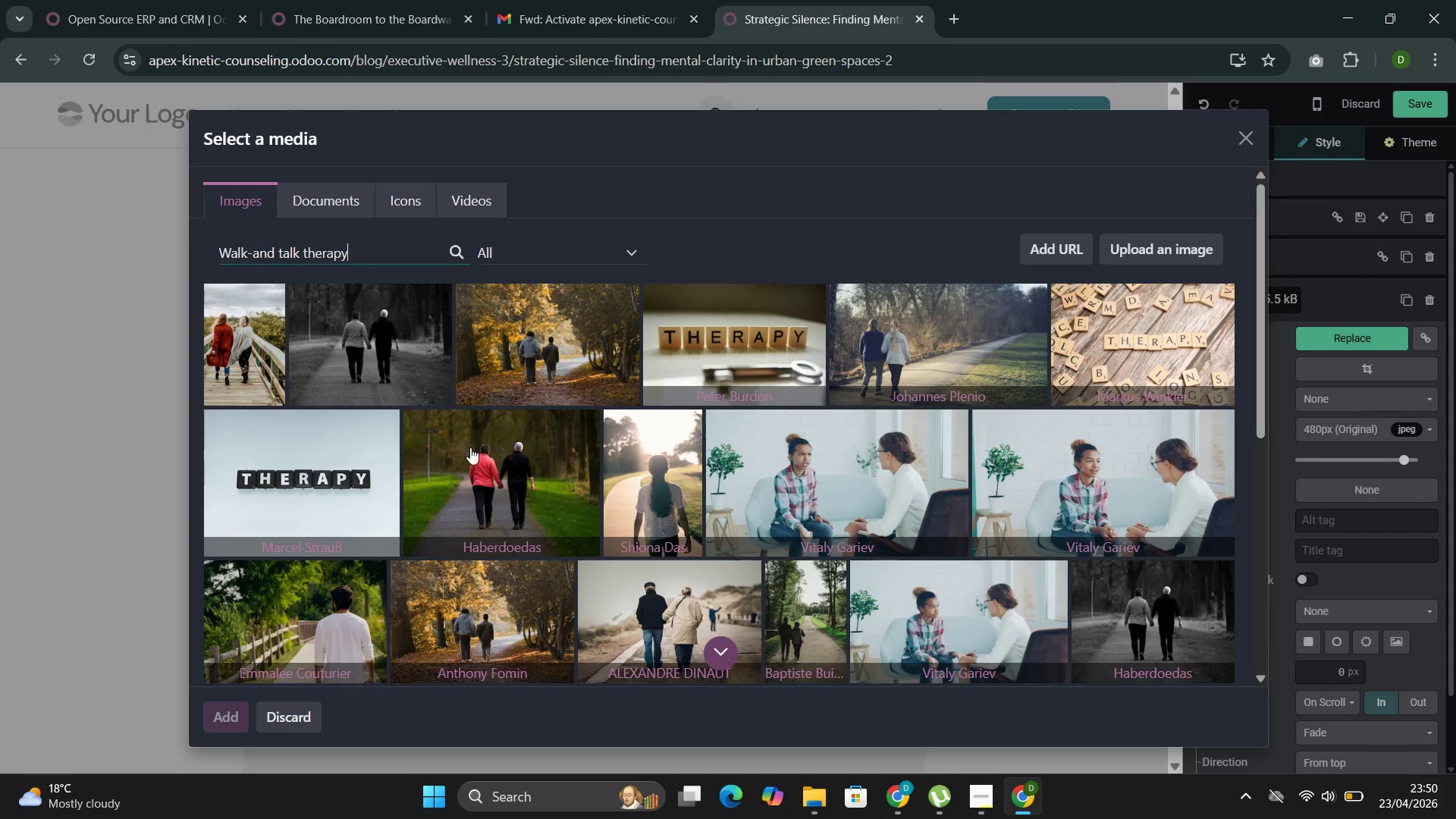 
scroll: coordinate [847, 491], scroll_direction: down, amount: 1.0
 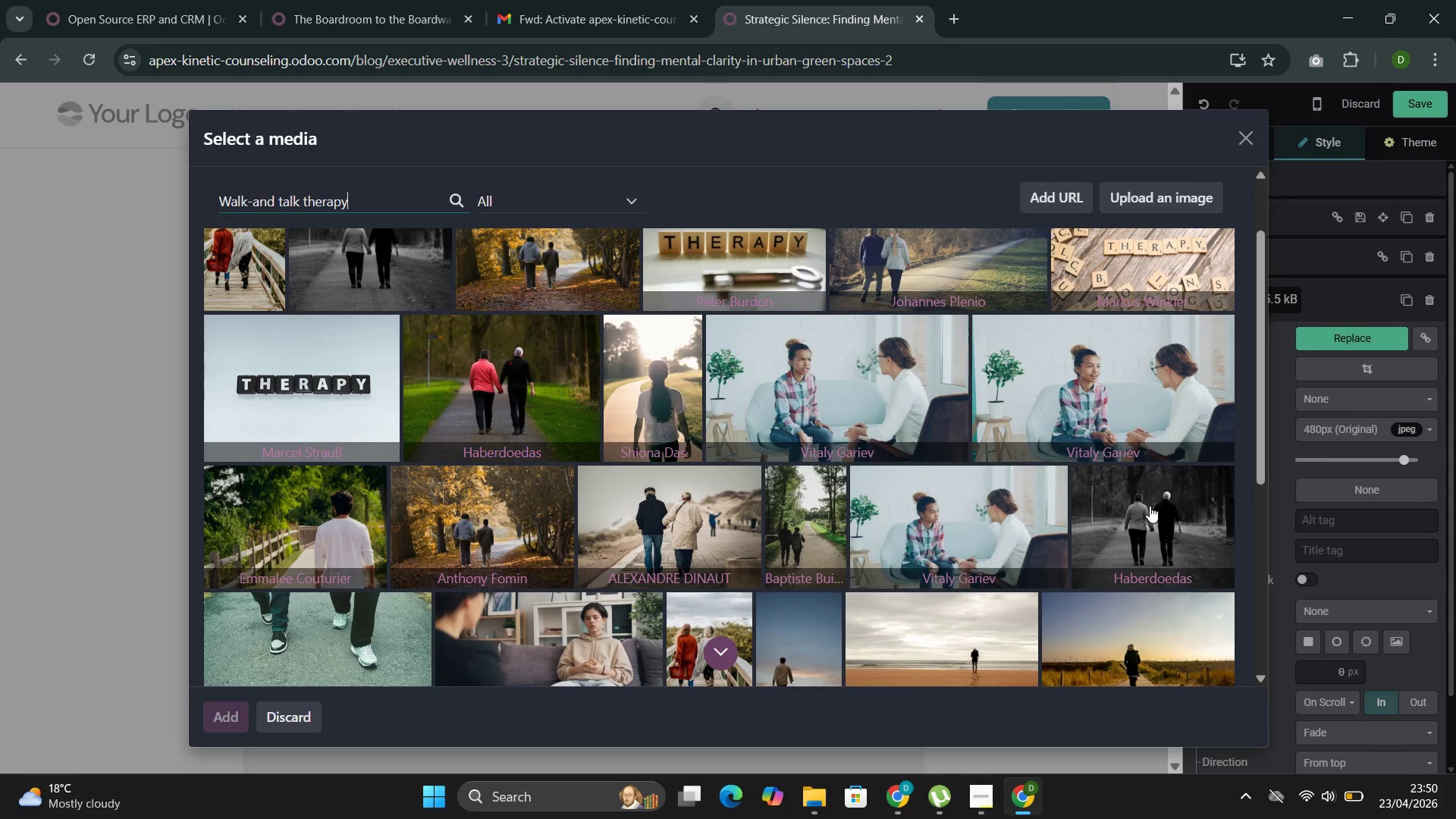 
left_click([1150, 504])
 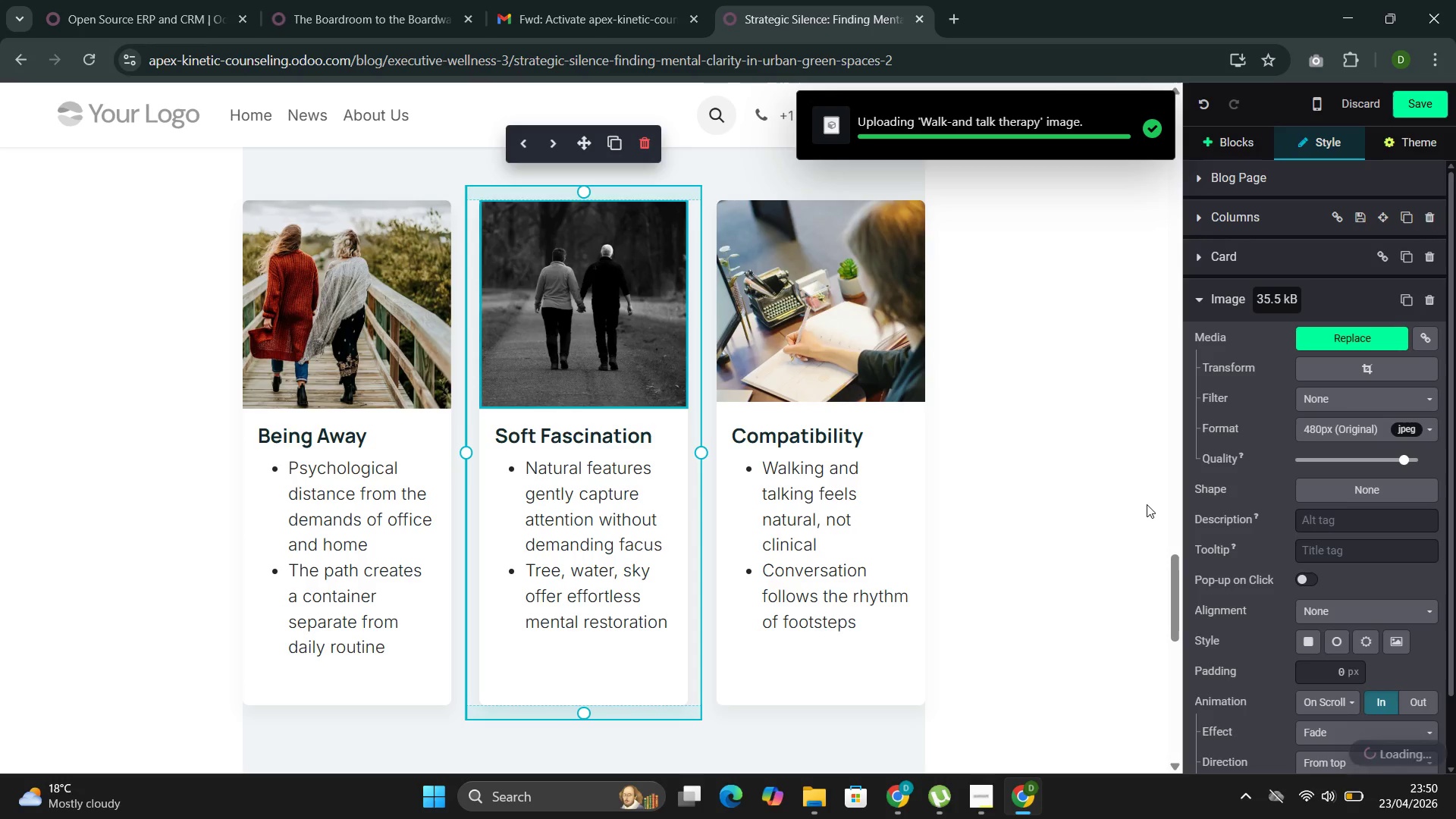 
scroll: coordinate [700, 507], scroll_direction: up, amount: 2.0
 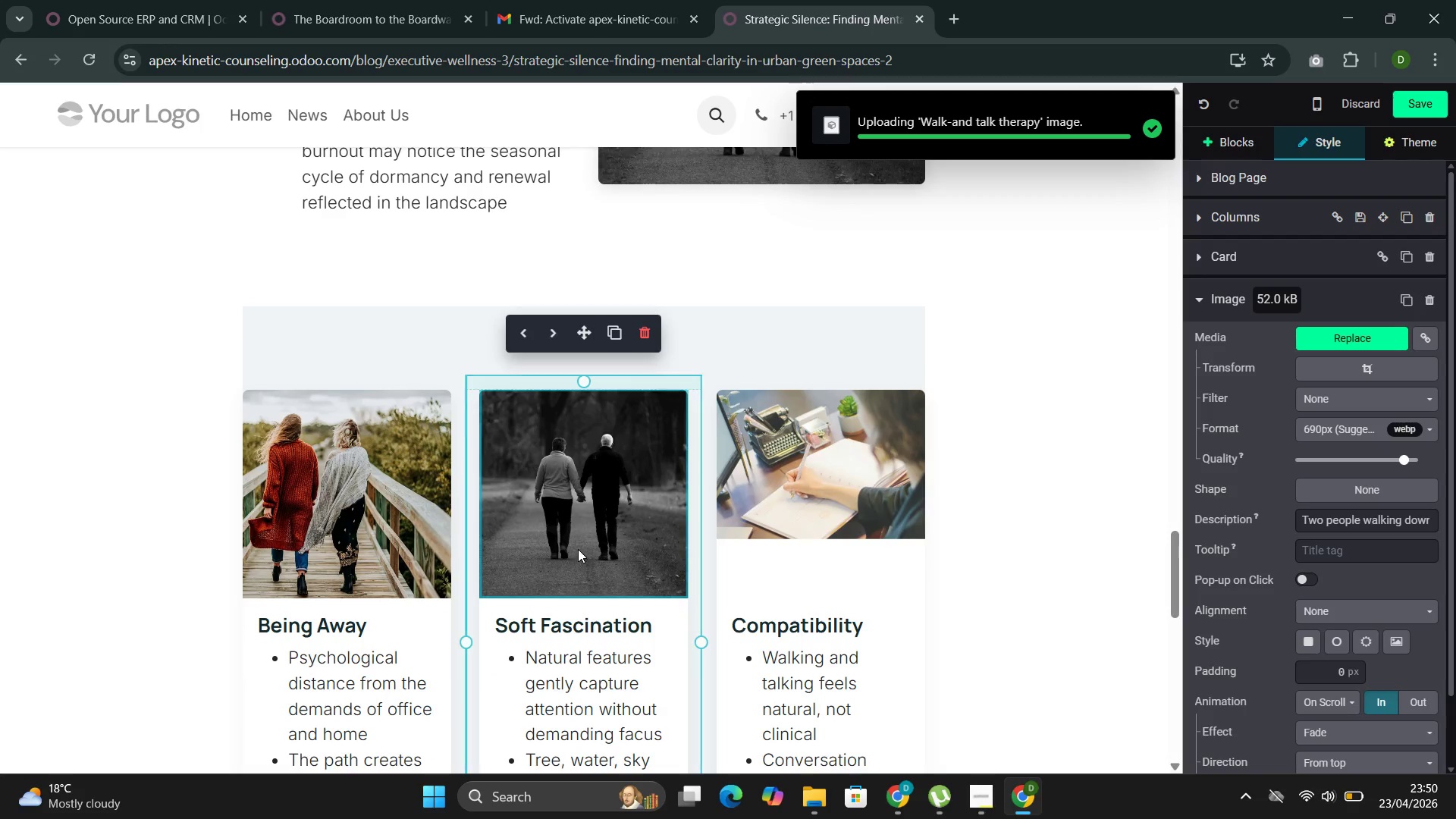 
double_click([578, 548])
 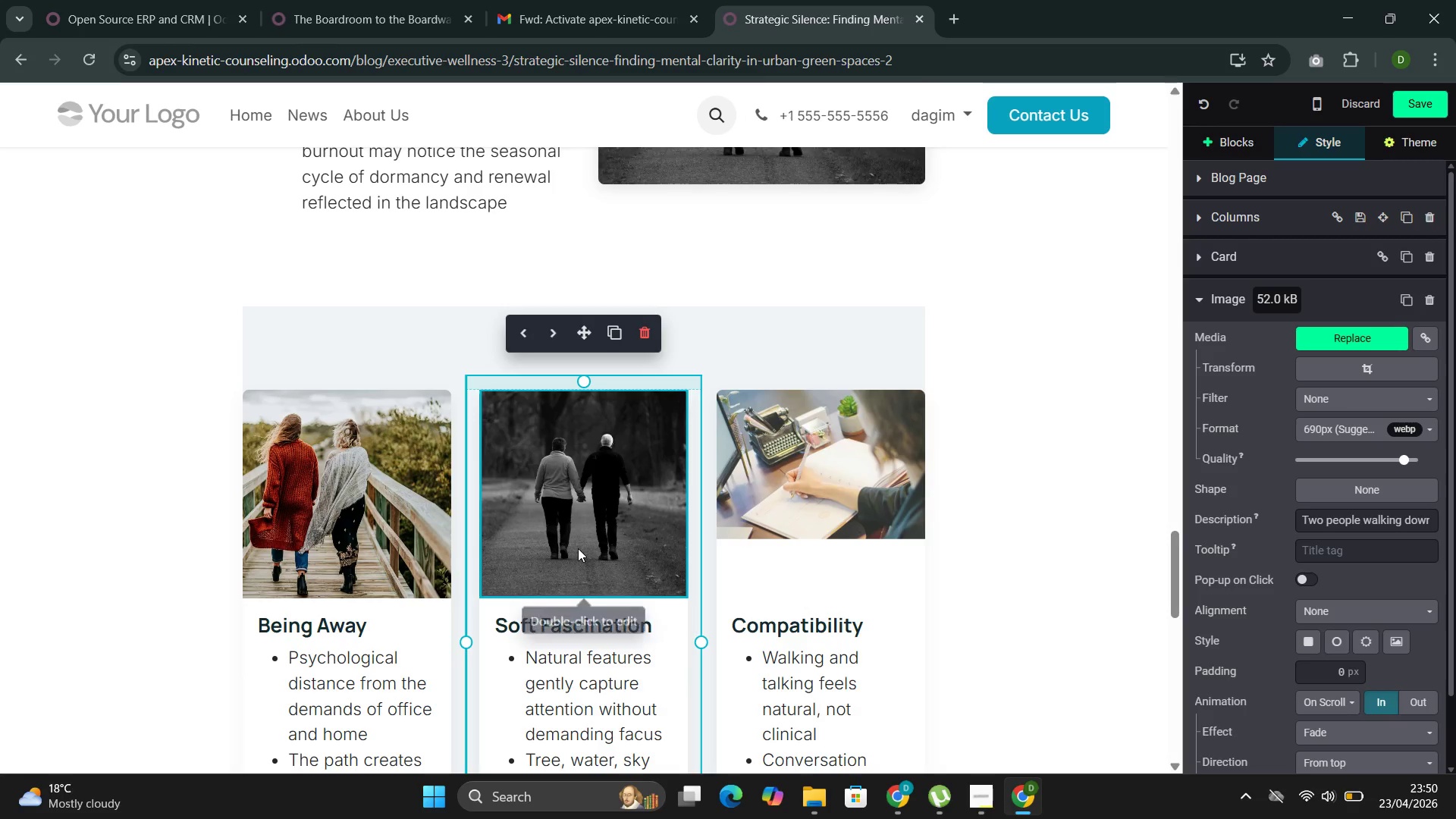 
triple_click([578, 548])
 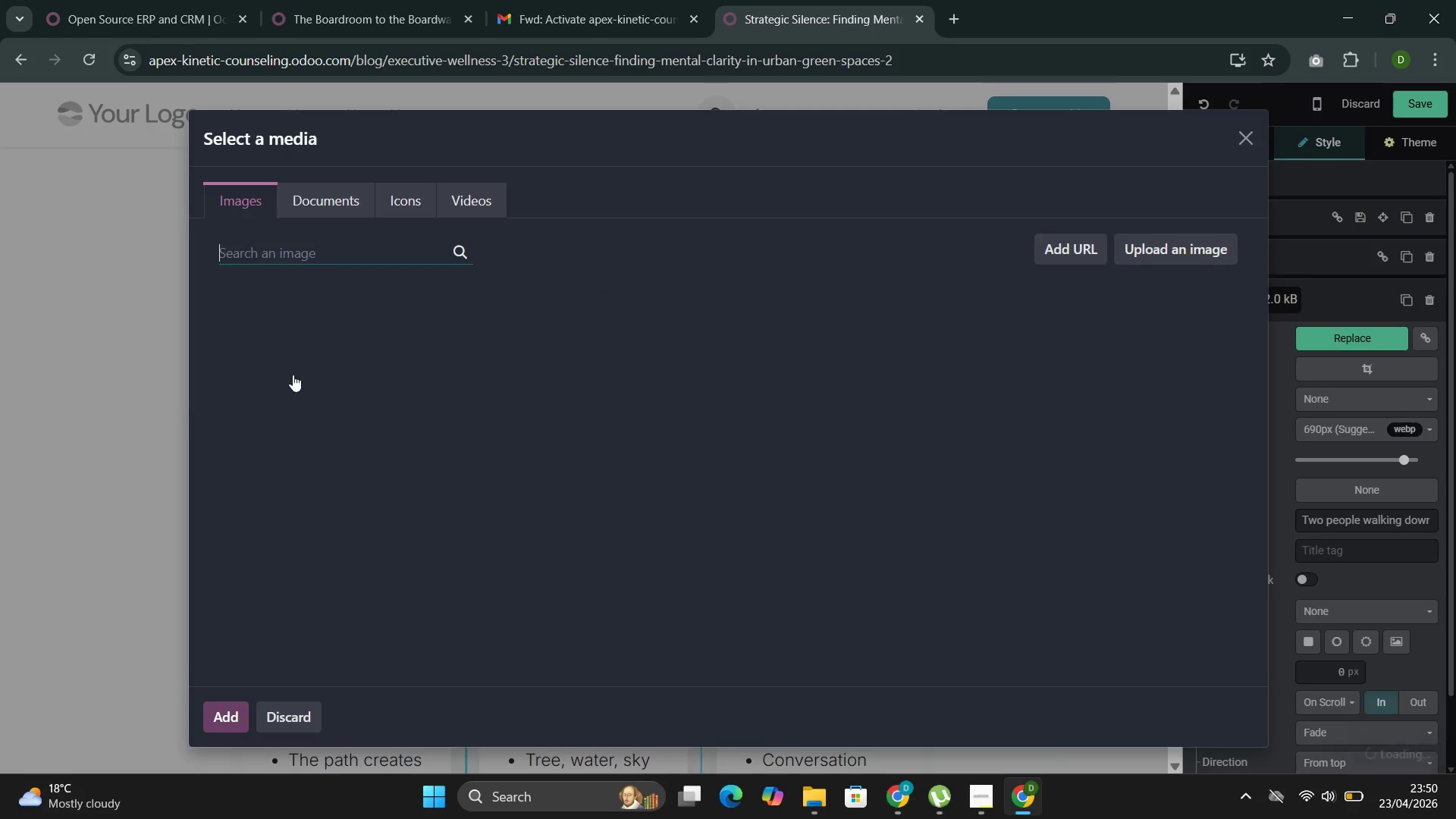 
key(Control+V)
 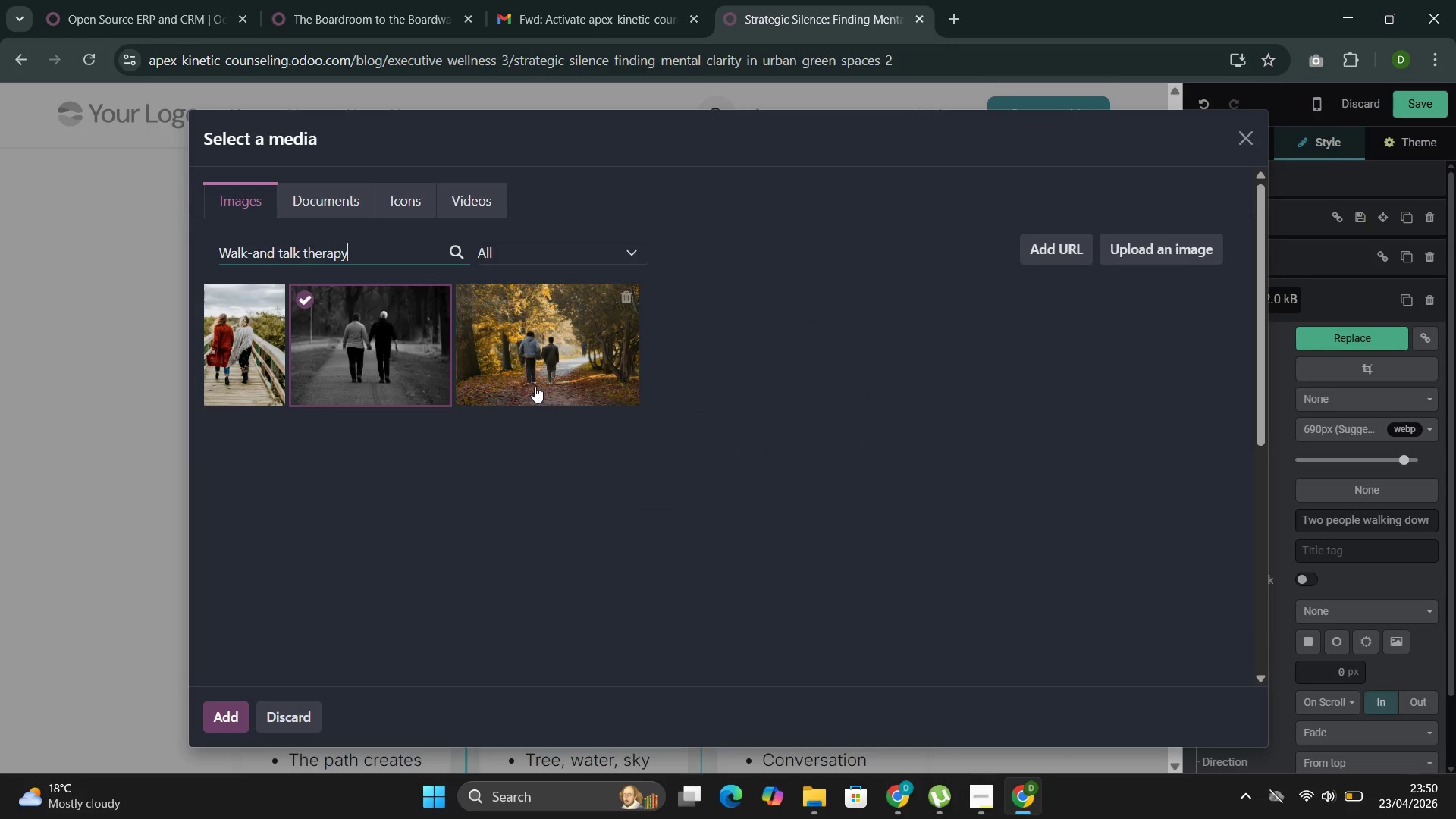 
scroll: coordinate [815, 504], scroll_direction: down, amount: 5.0
 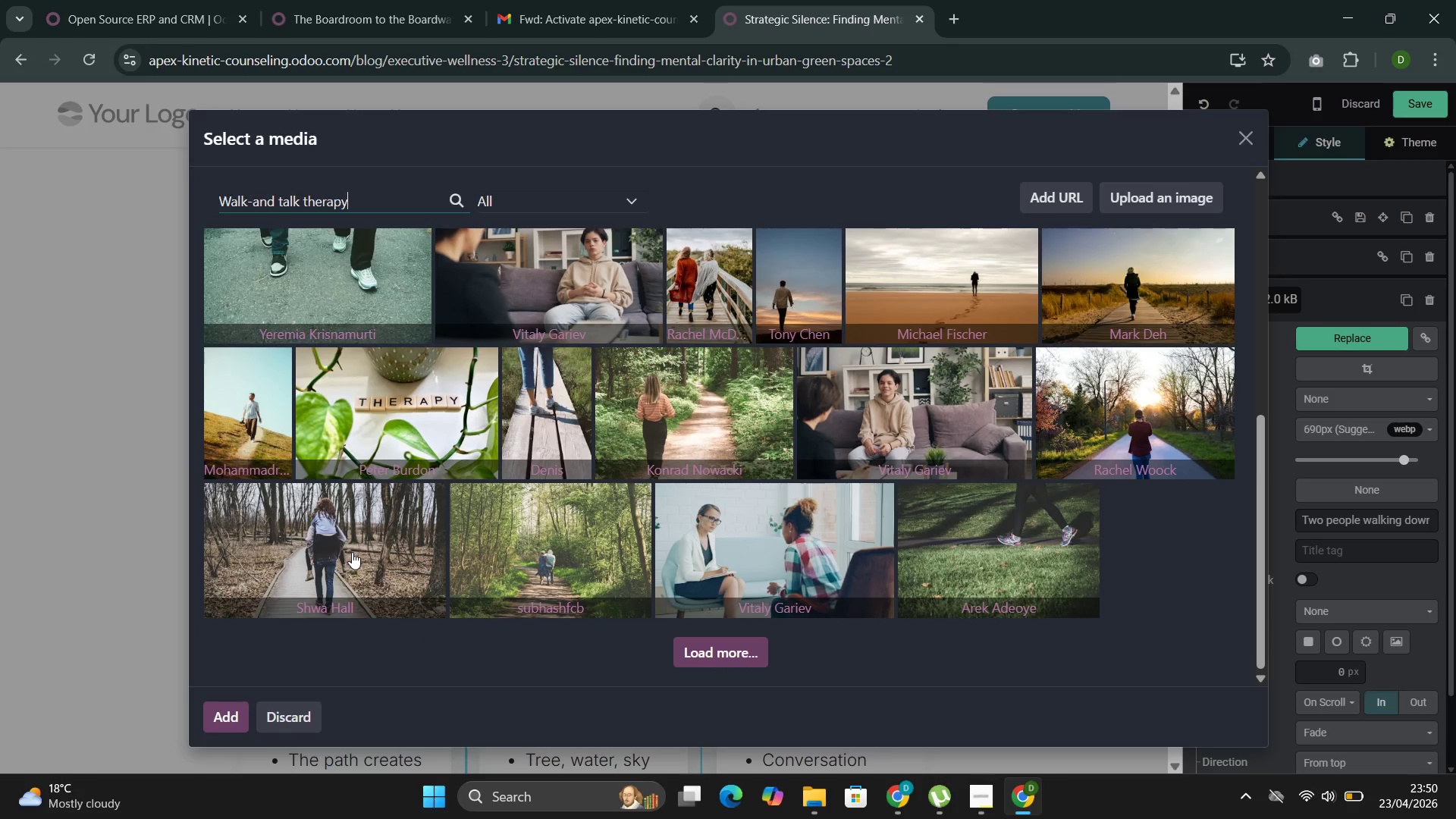 
left_click([529, 542])
 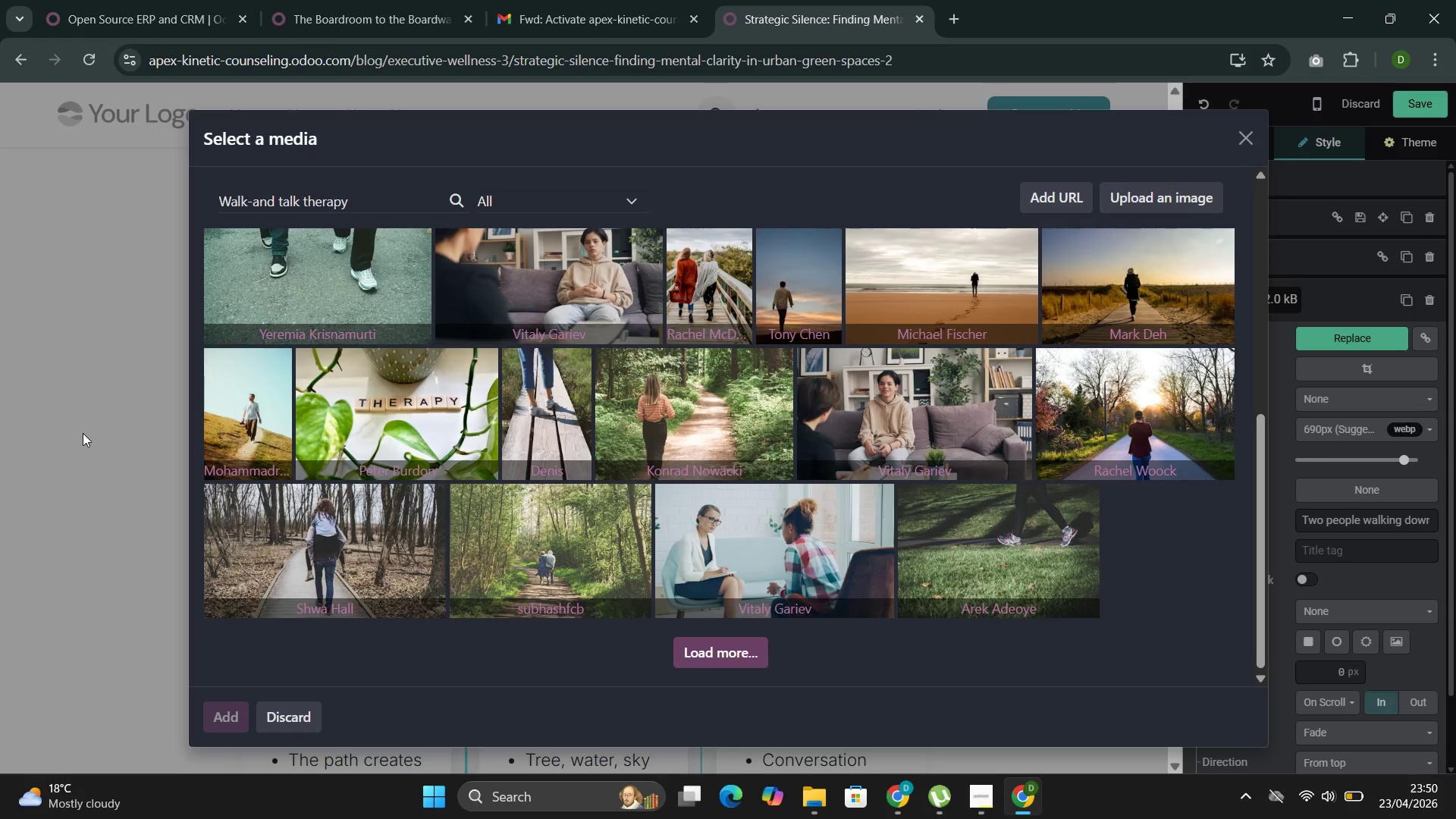 
wait(10.41)
 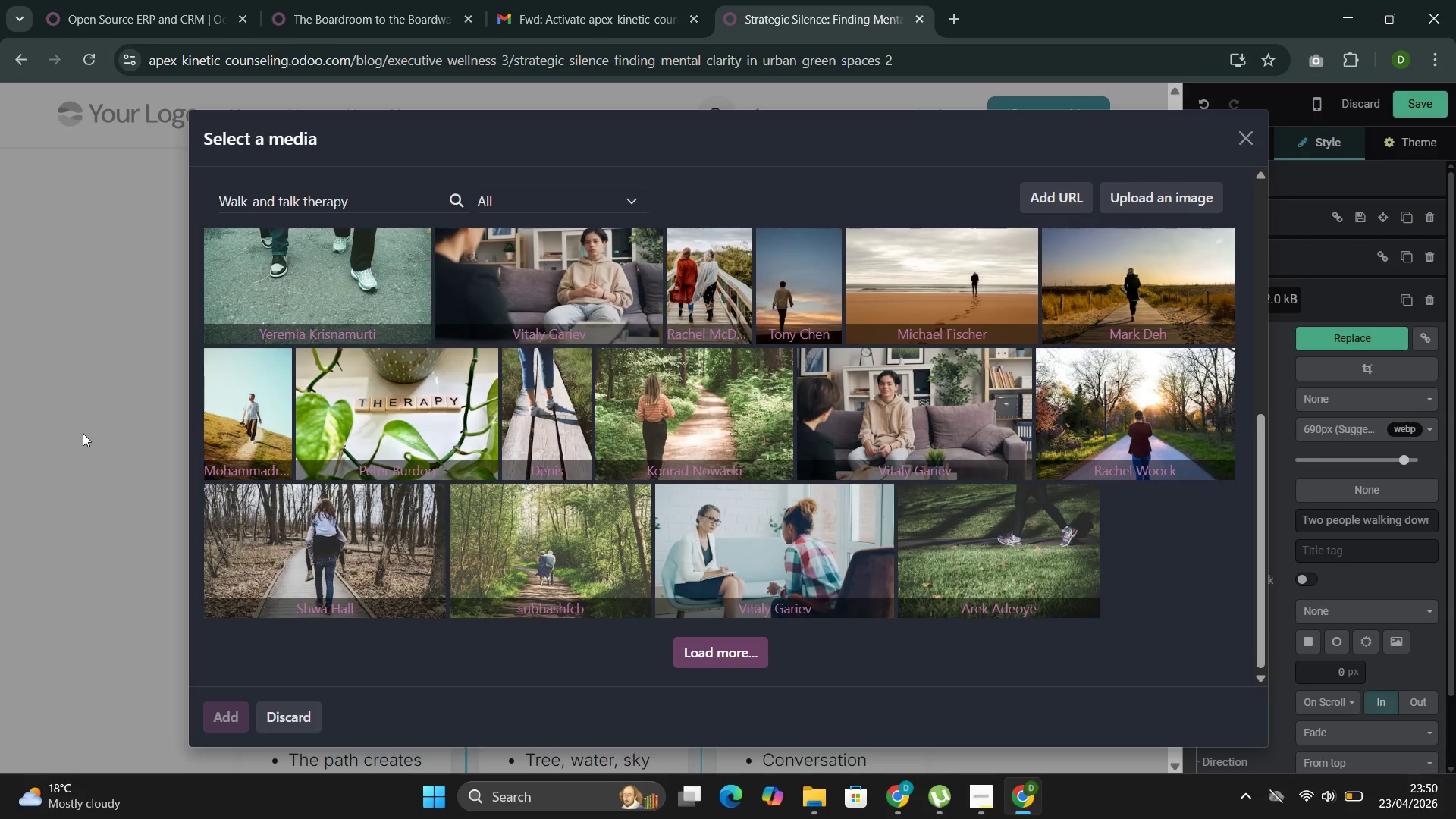 
left_click([762, 471])
 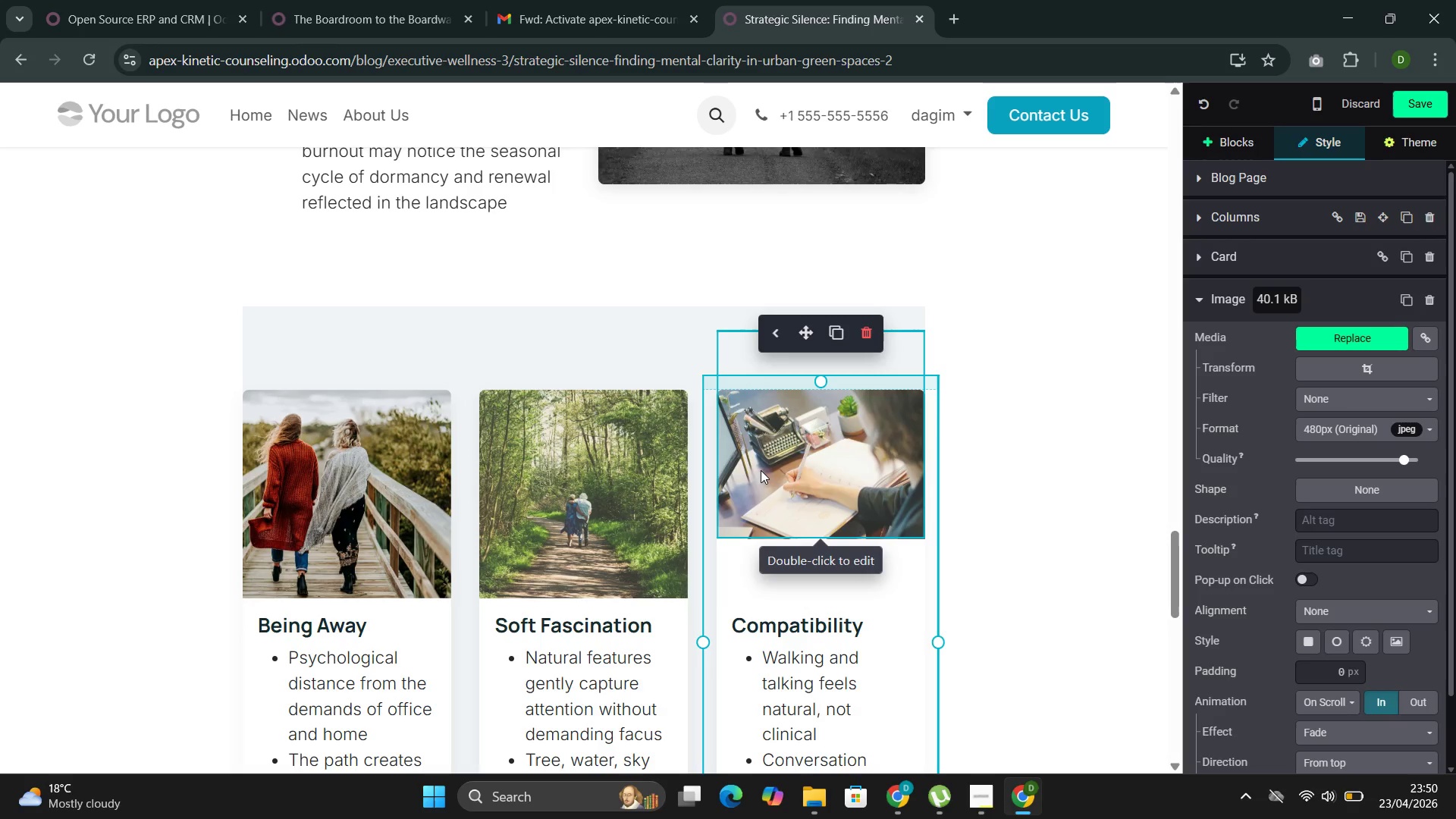 
double_click([762, 467])
 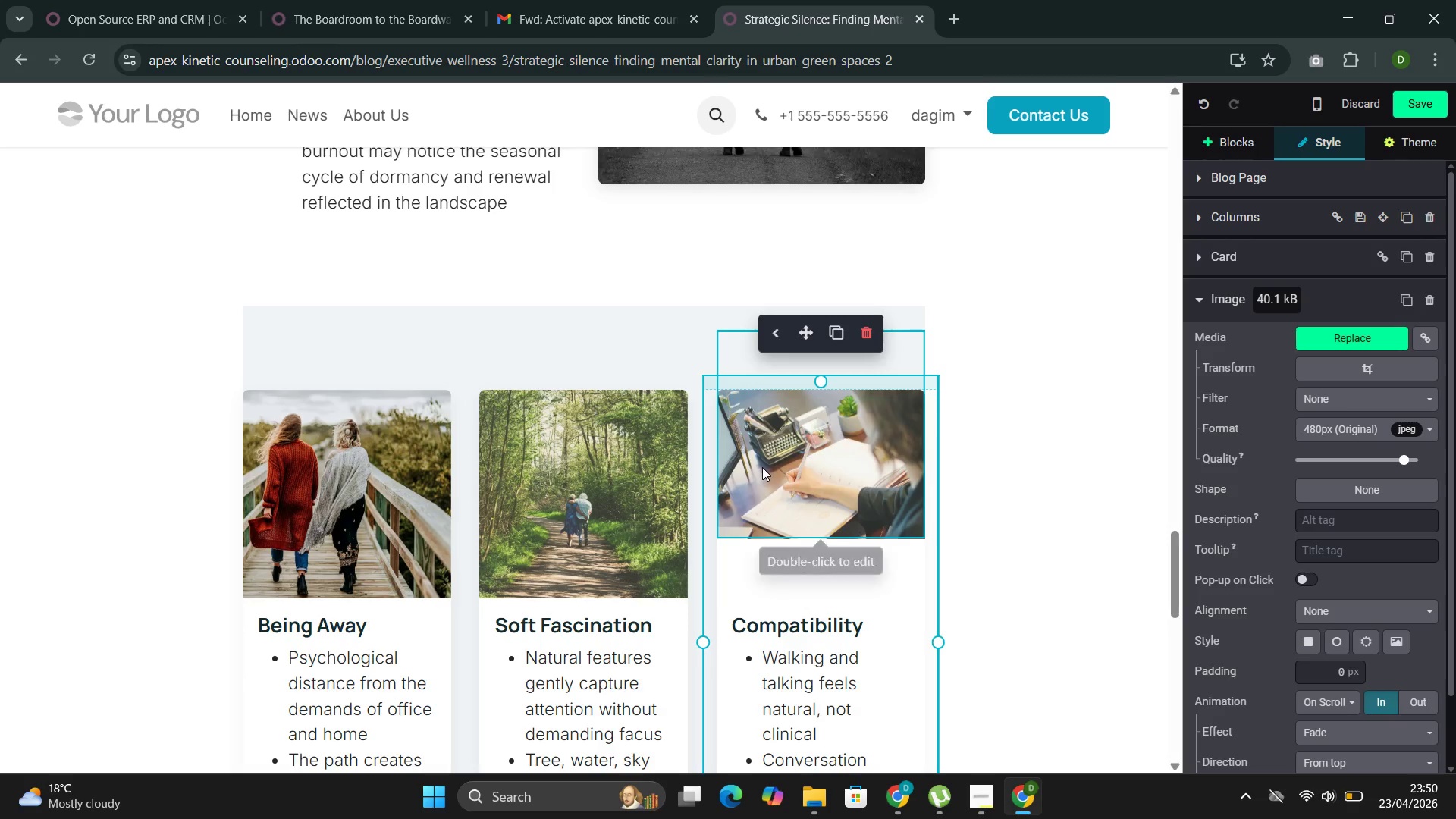 
mouse_move([748, 486])
 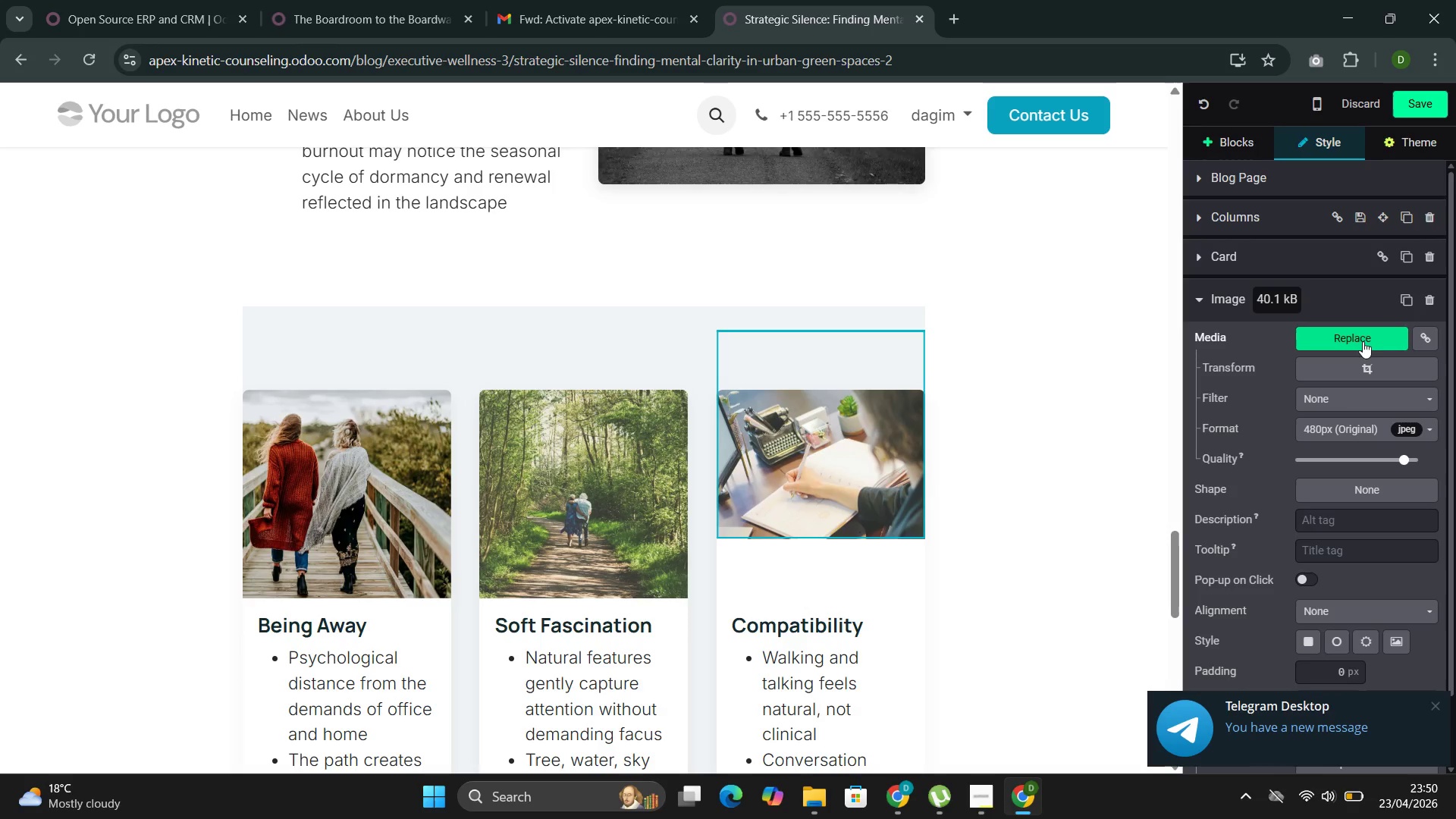 
left_click([1360, 340])
 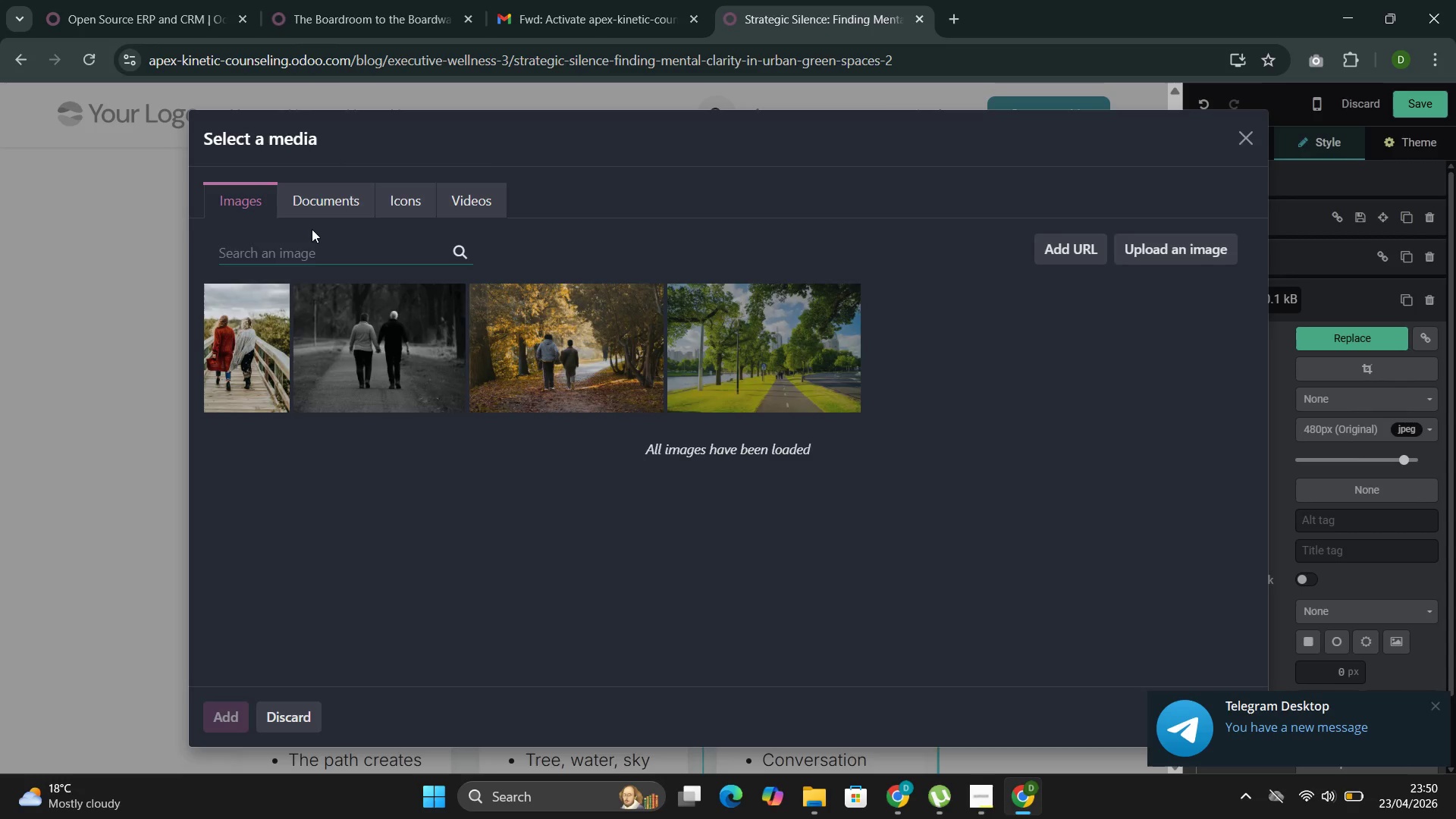 
left_click([308, 255])
 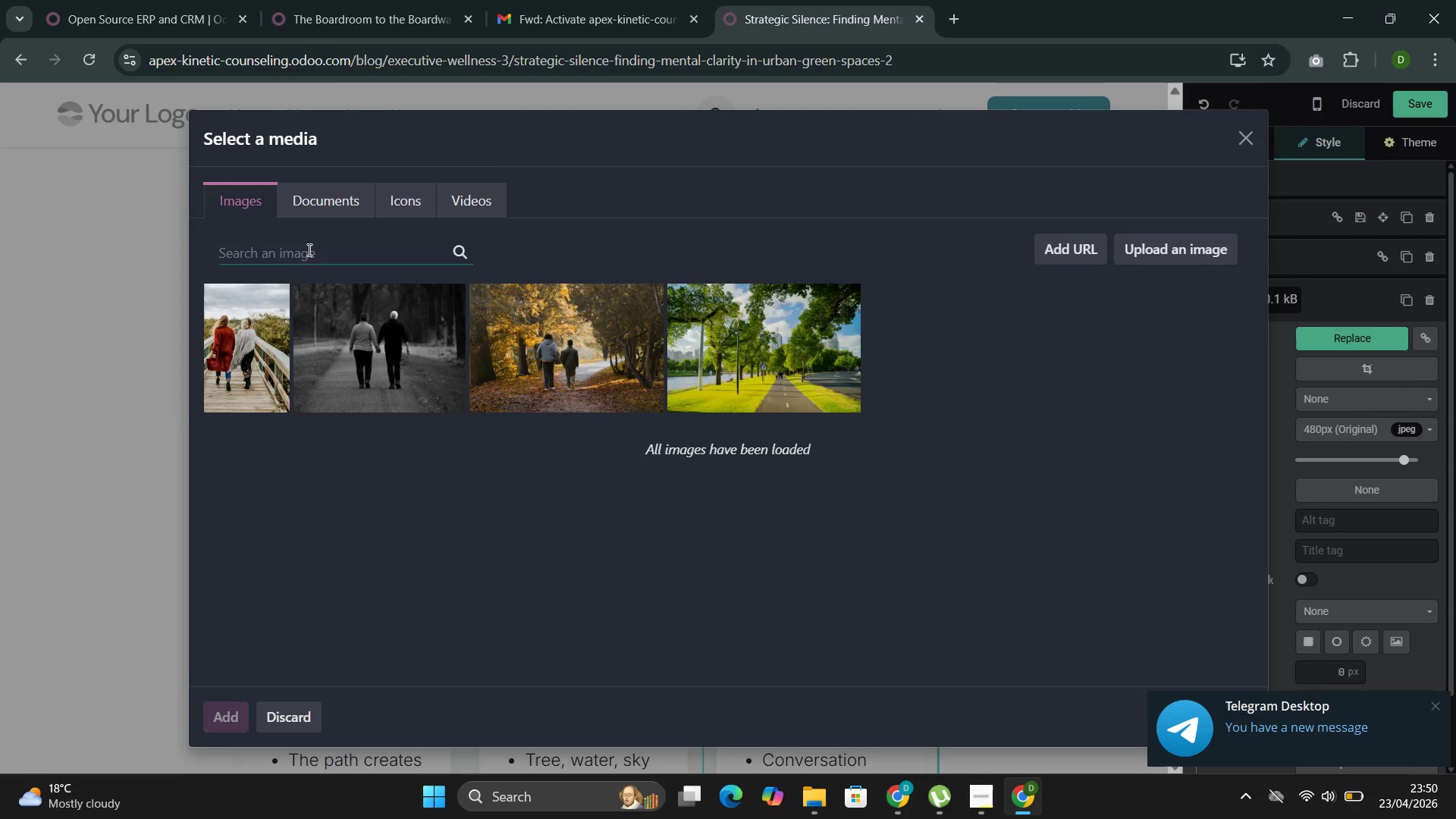 
key(Control+V)
 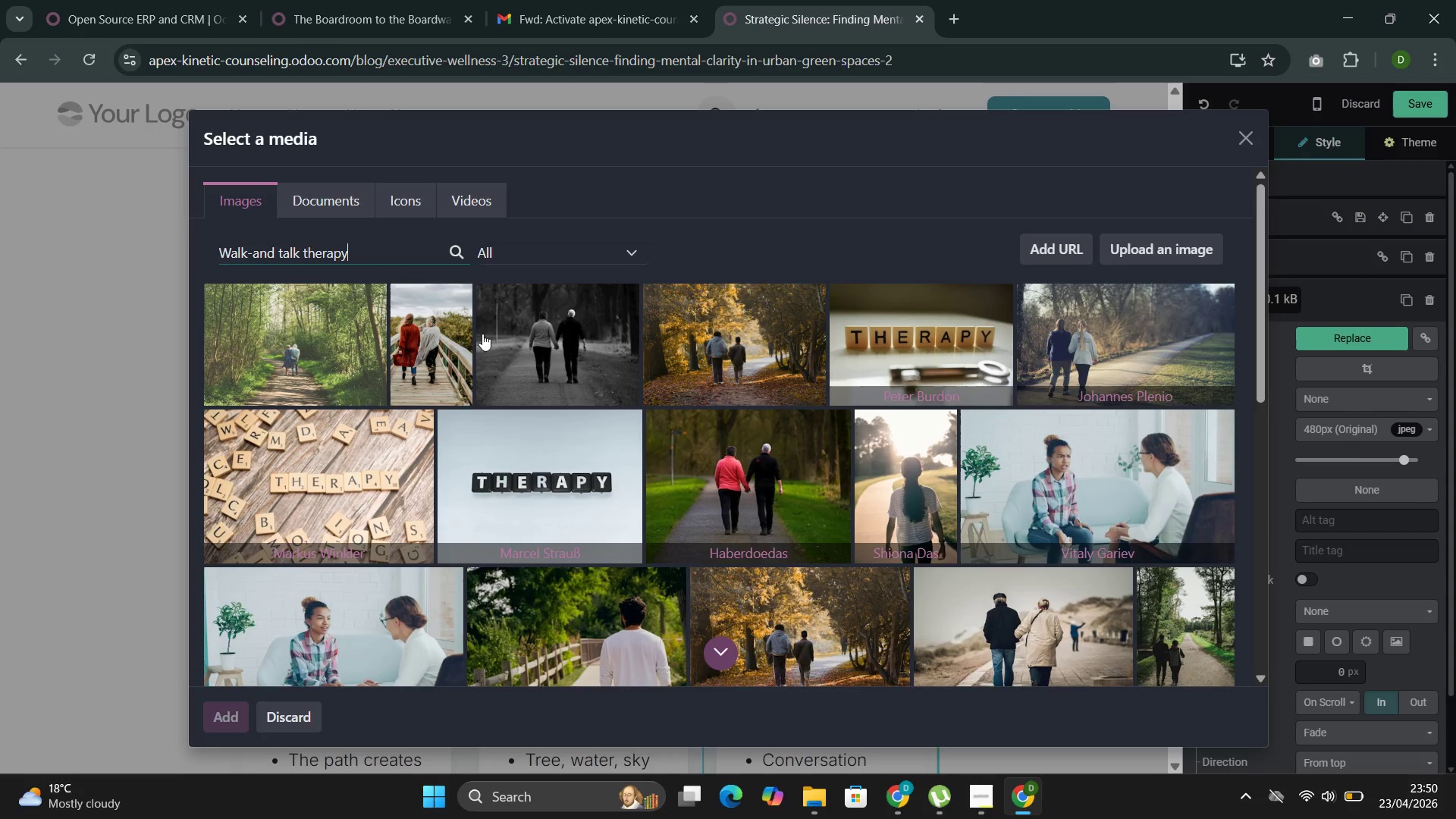 
wait(6.08)
 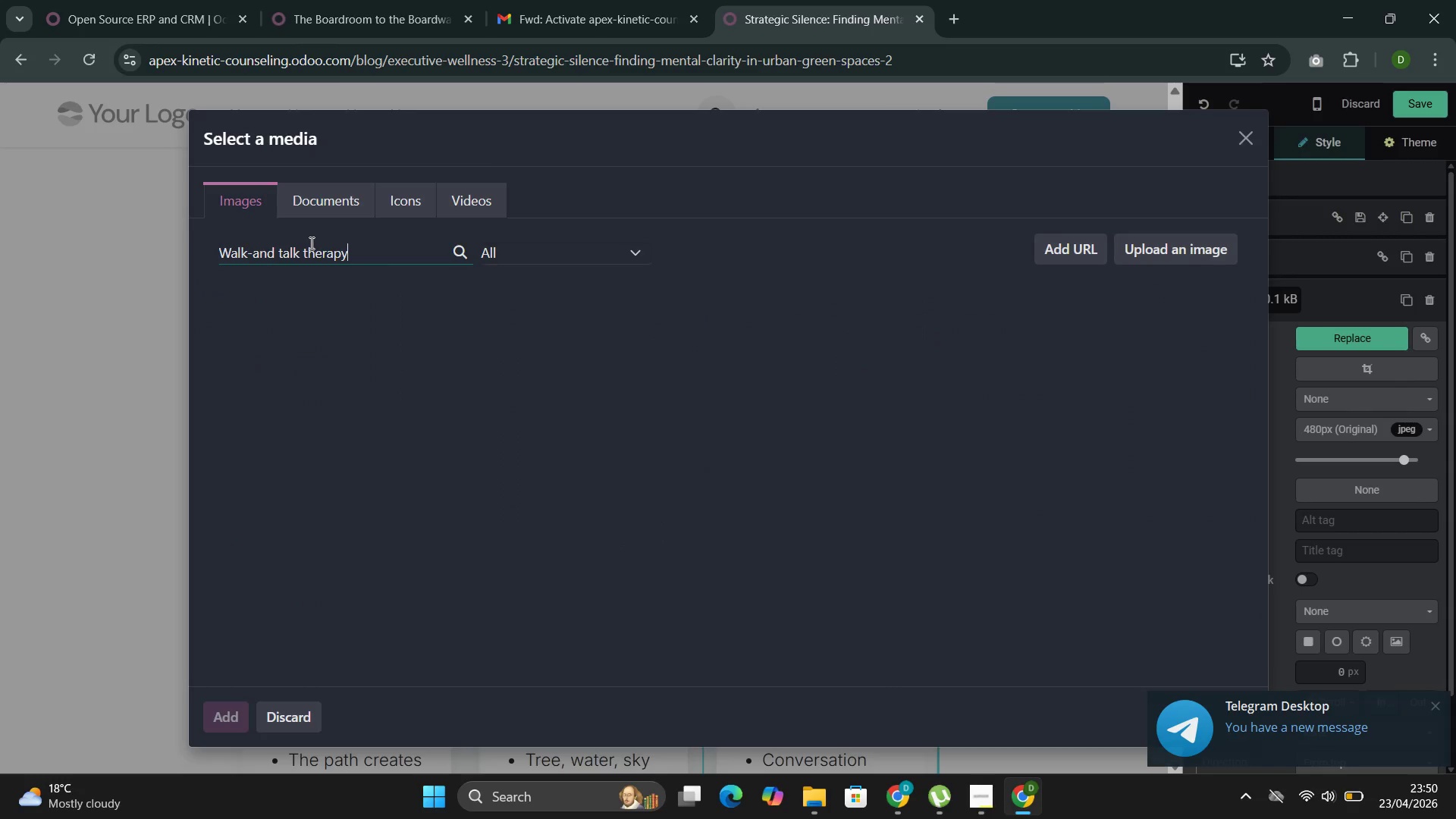 
scroll: coordinate [934, 450], scroll_direction: down, amount: 4.0
 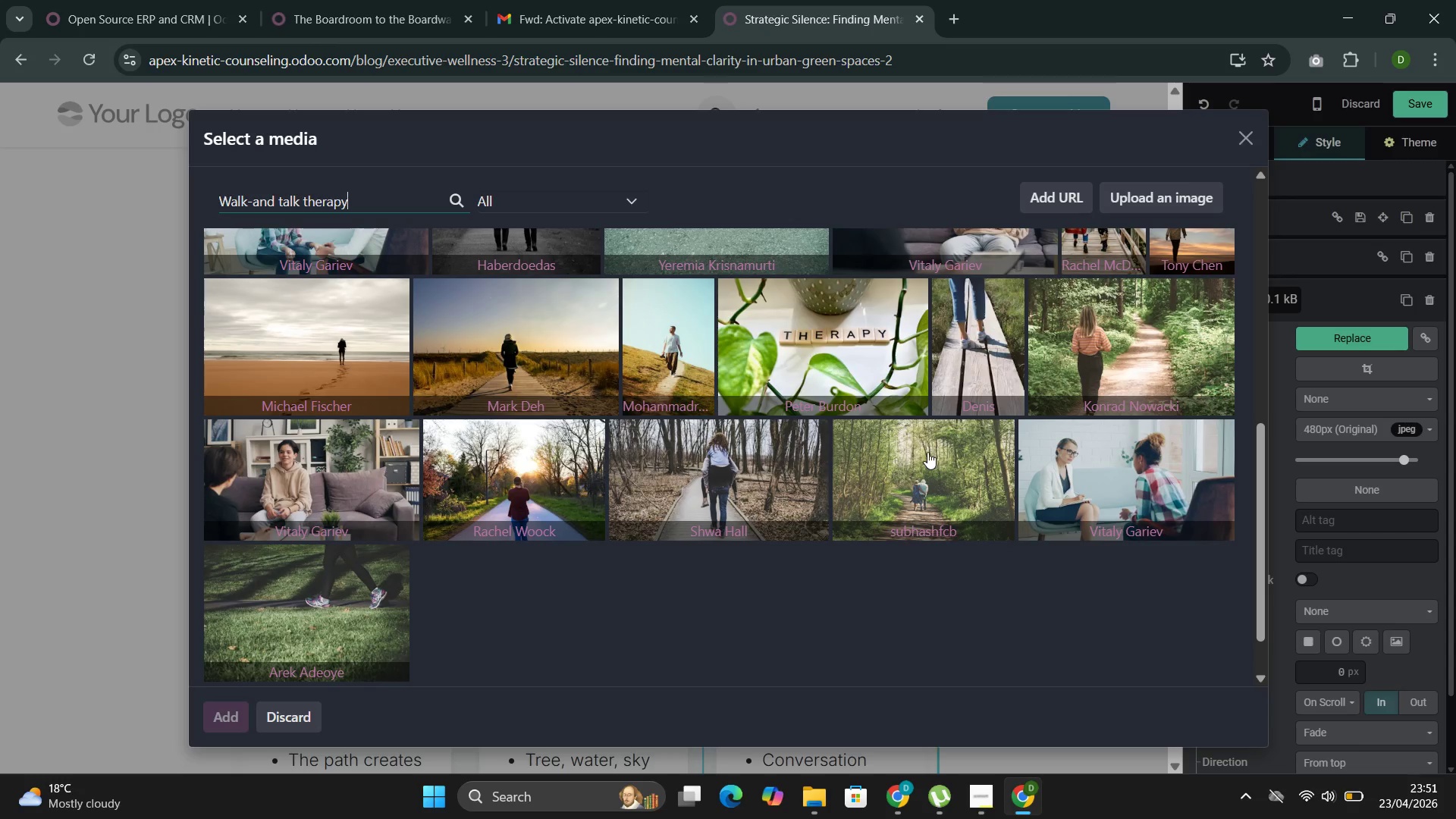 
scroll: coordinate [941, 453], scroll_direction: up, amount: 3.0
 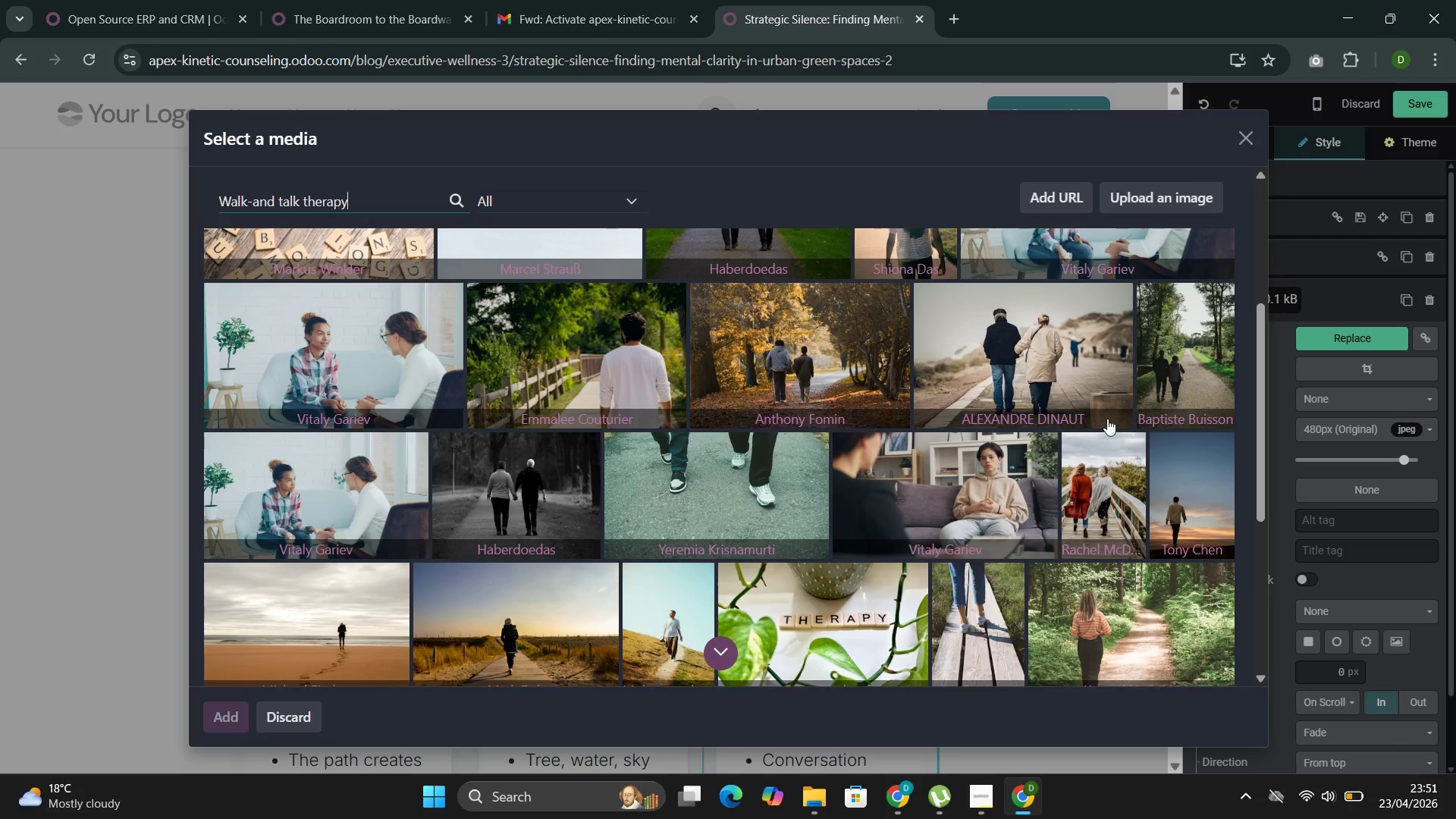 
left_click([1177, 370])
 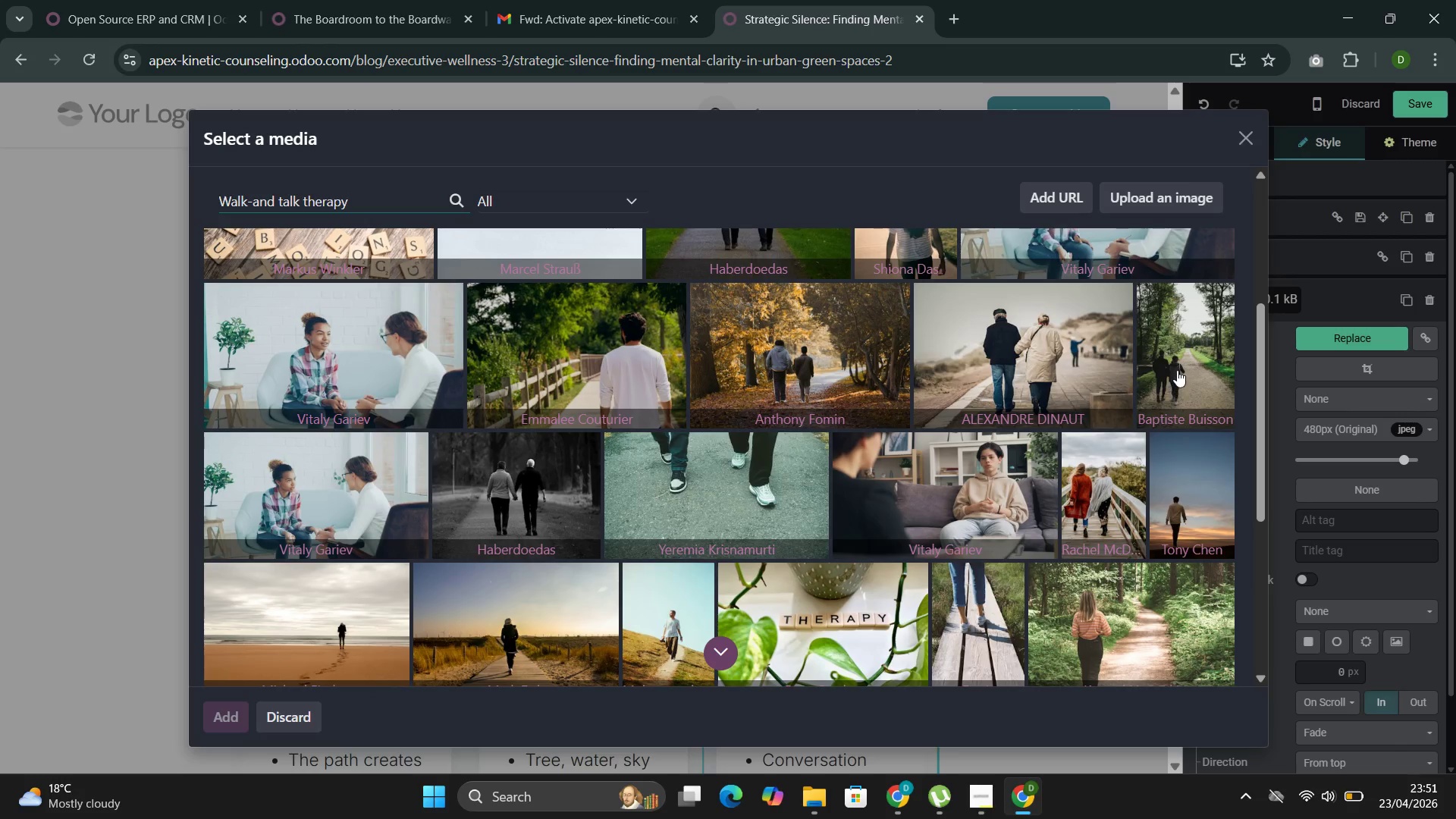 
mouse_move([1161, 378])
 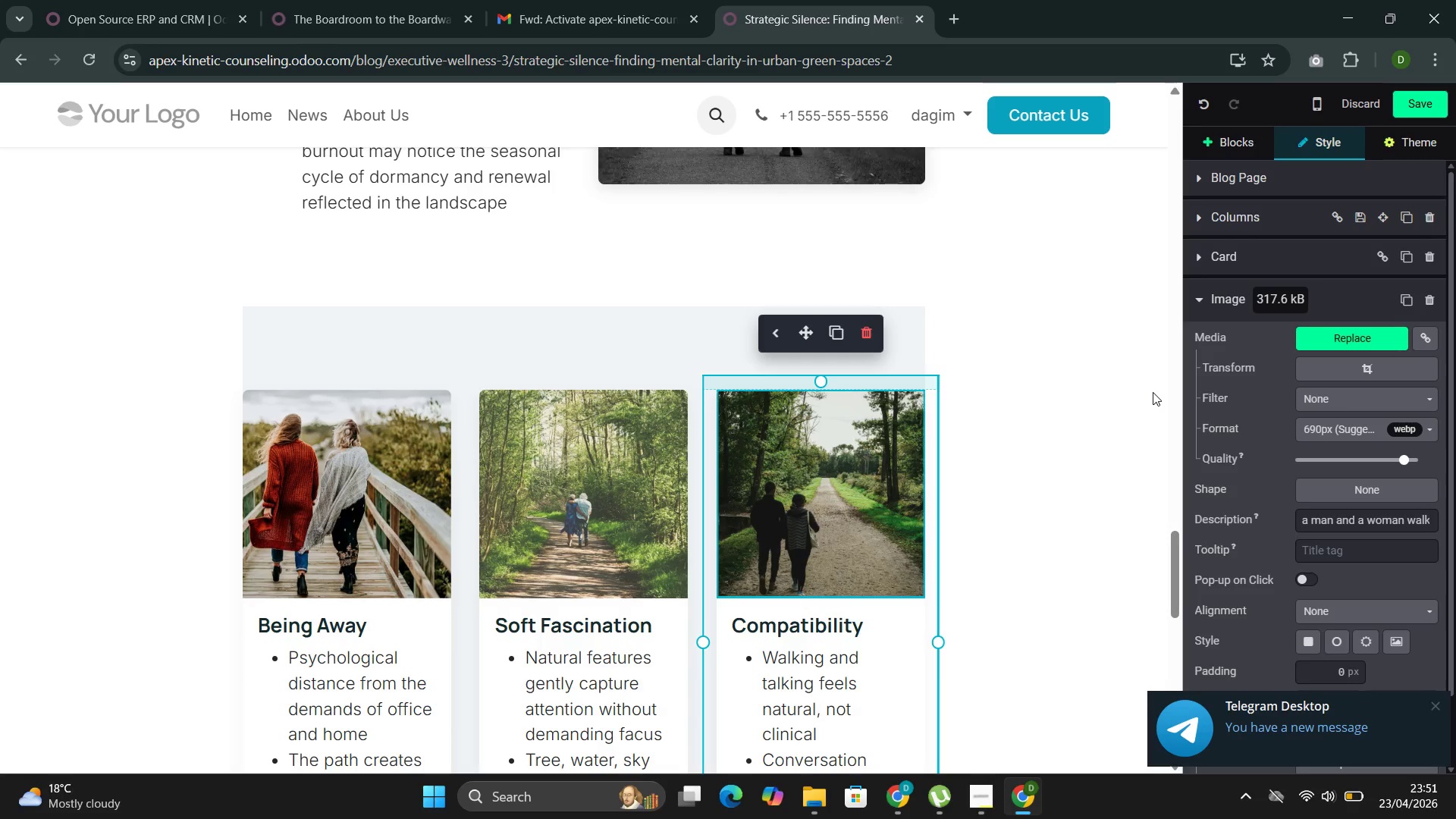 
wait(33.16)
 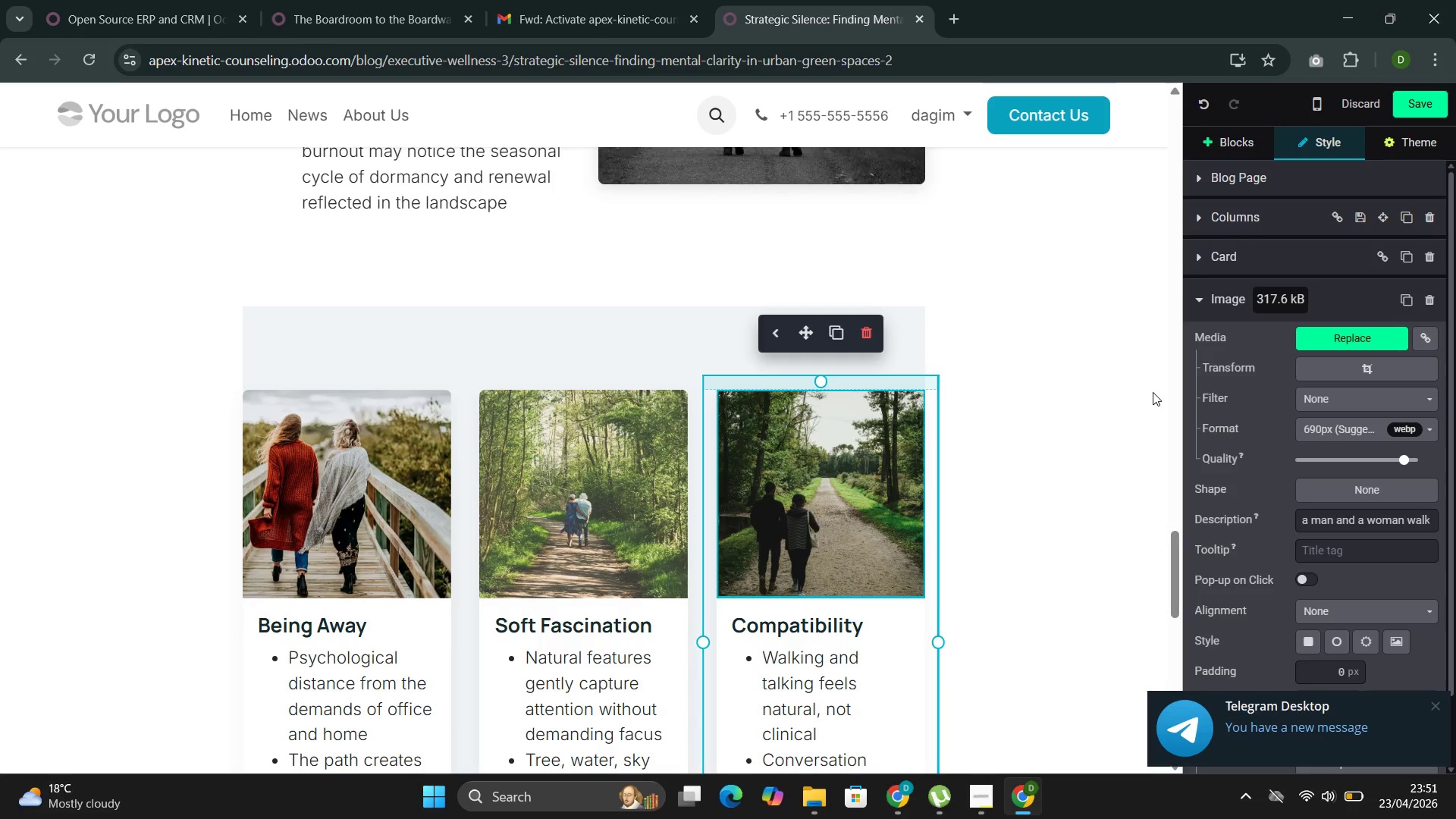 
scroll: coordinate [1304, 506], scroll_direction: down, amount: 7.0
 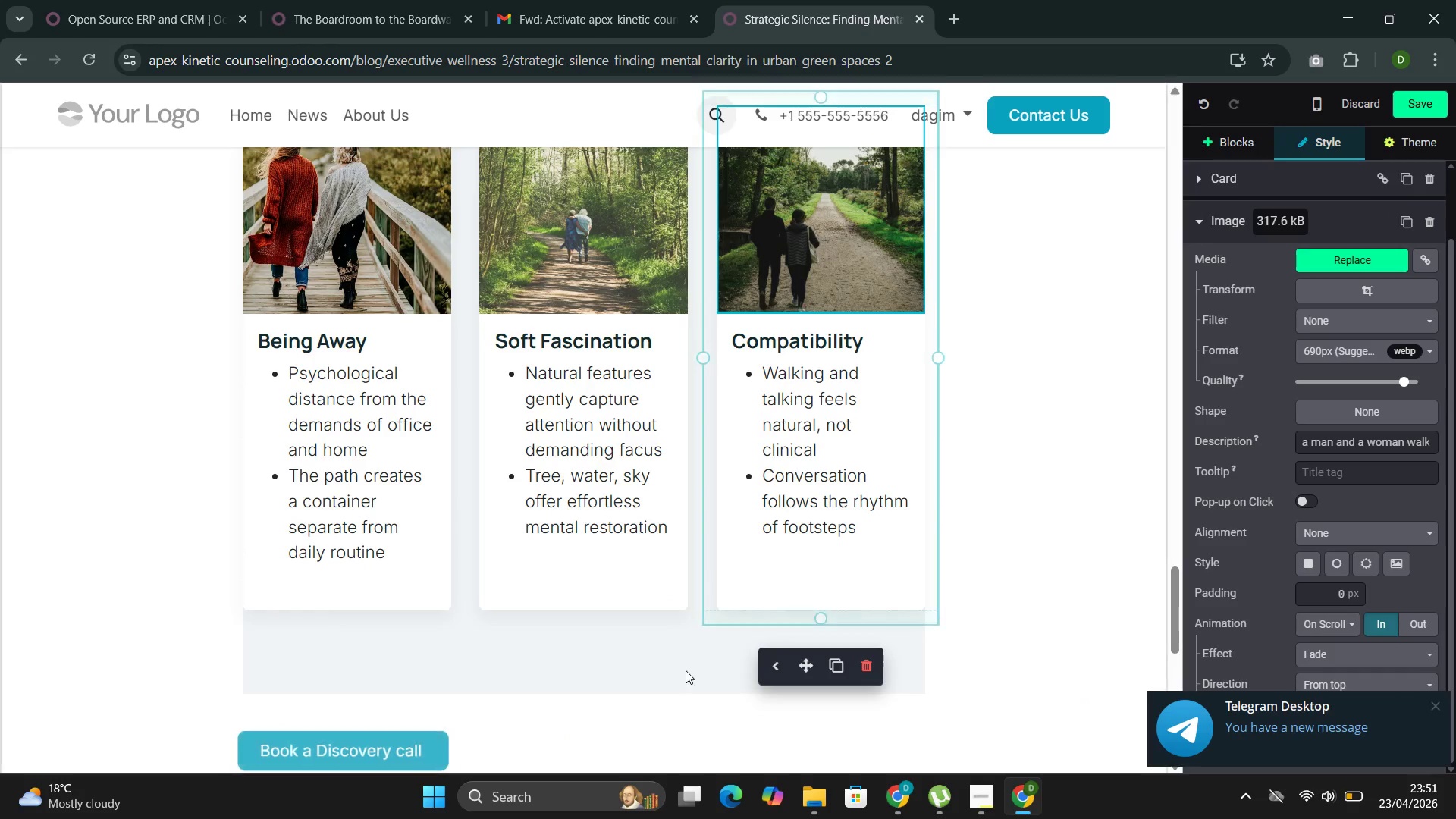 
wait(5.5)
 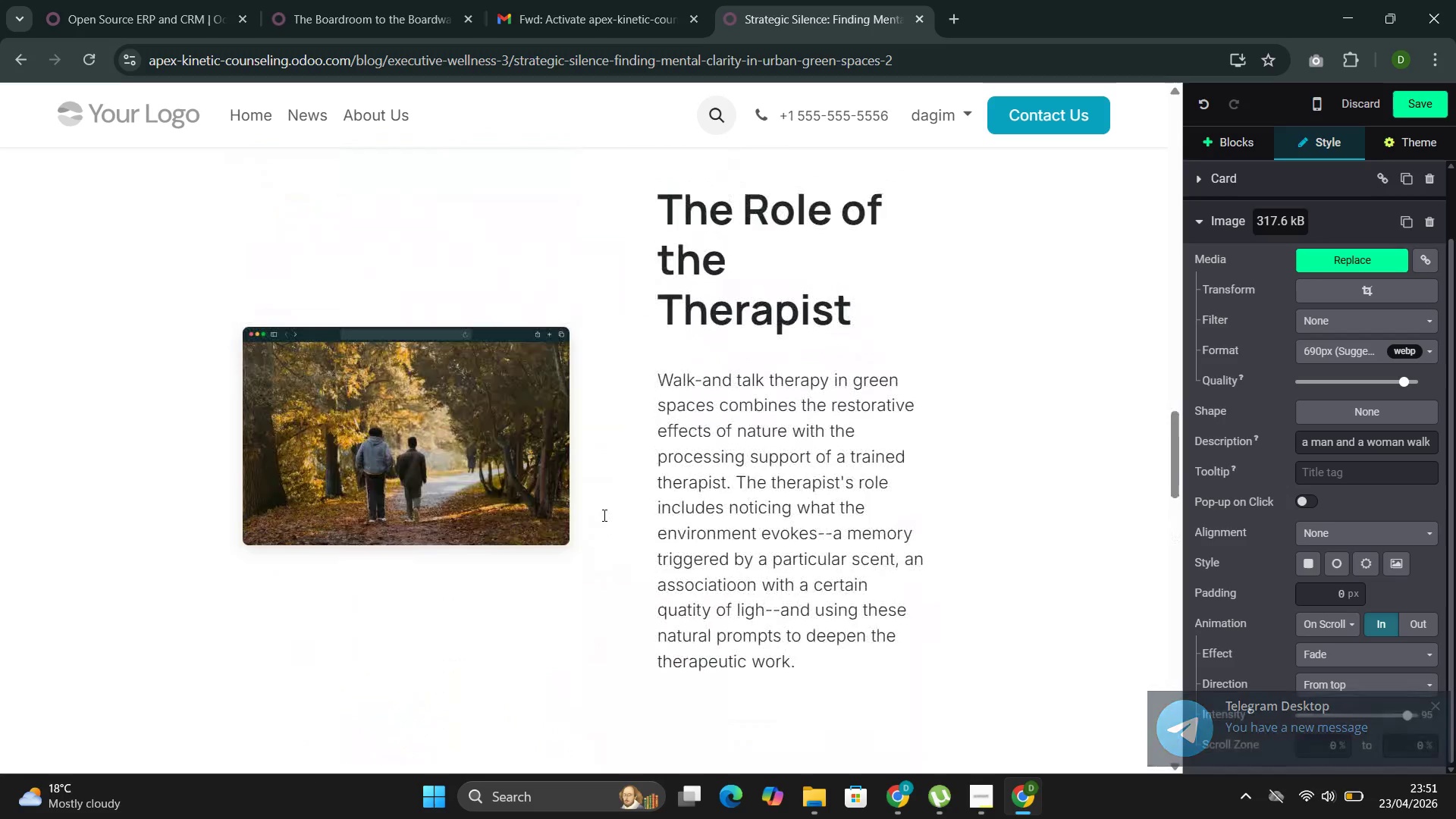 
left_click([430, 453])
 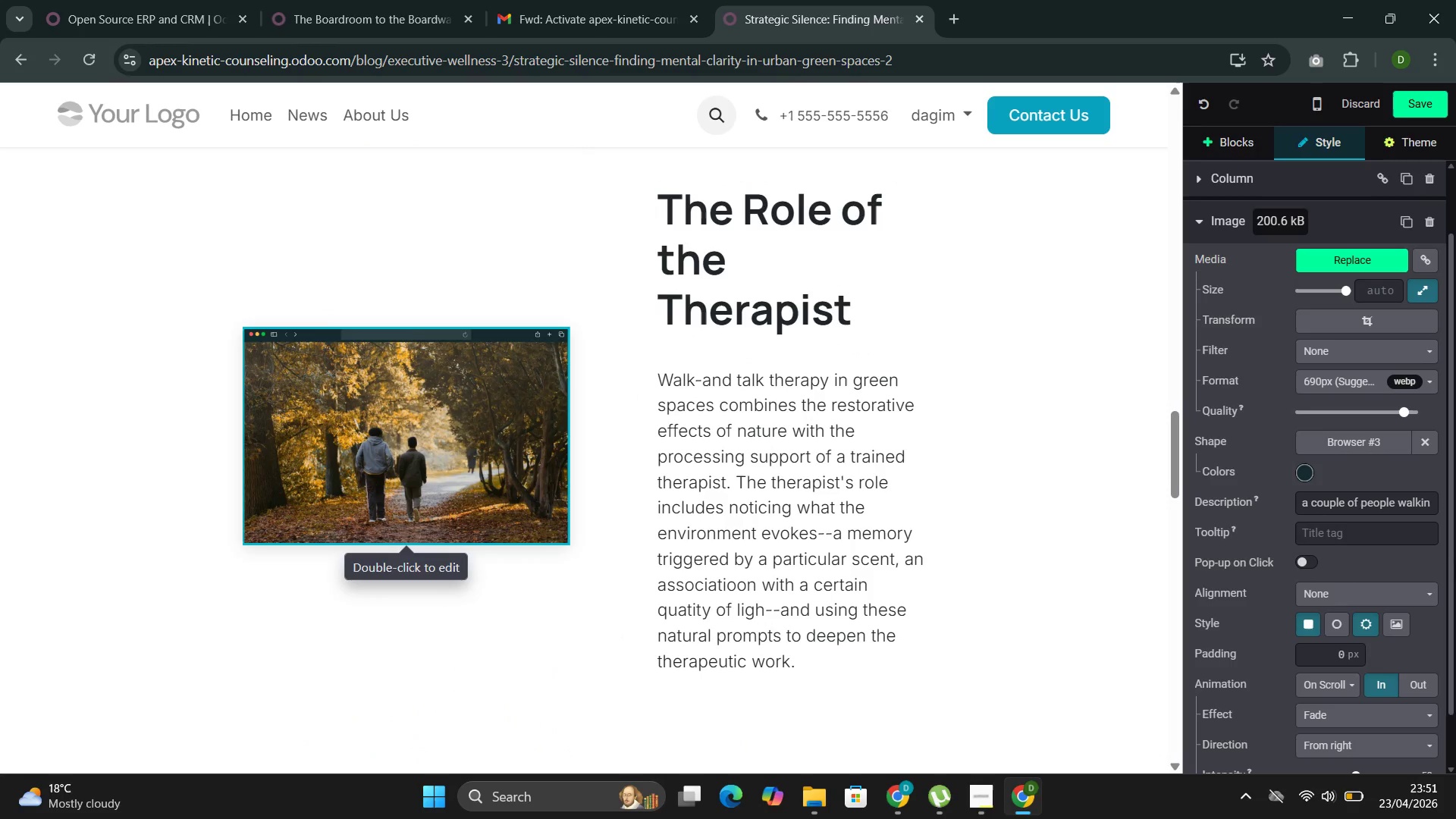 
scroll: coordinate [603, 515], scroll_direction: up, amount: 13.0
 